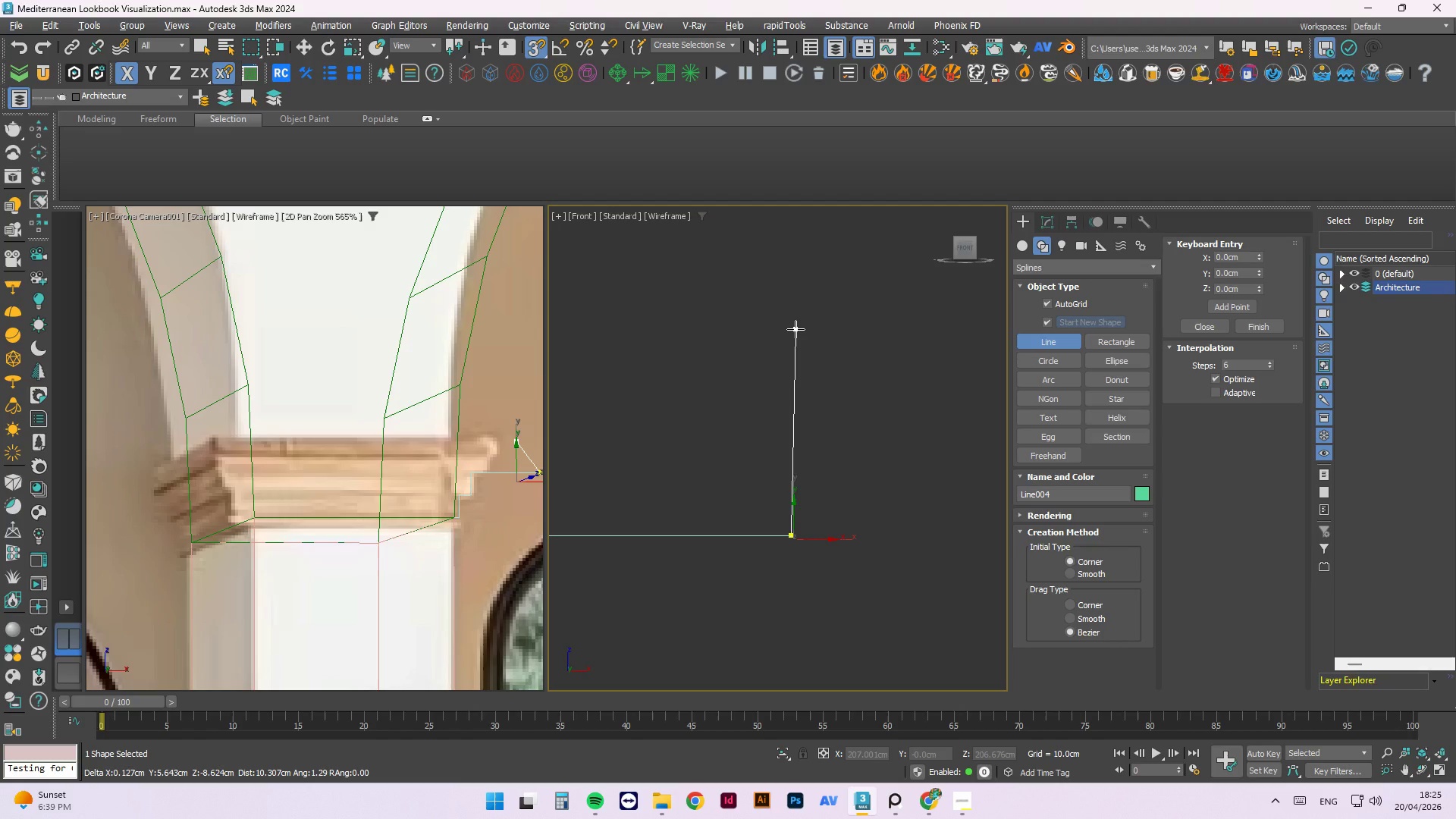 
key(S)
 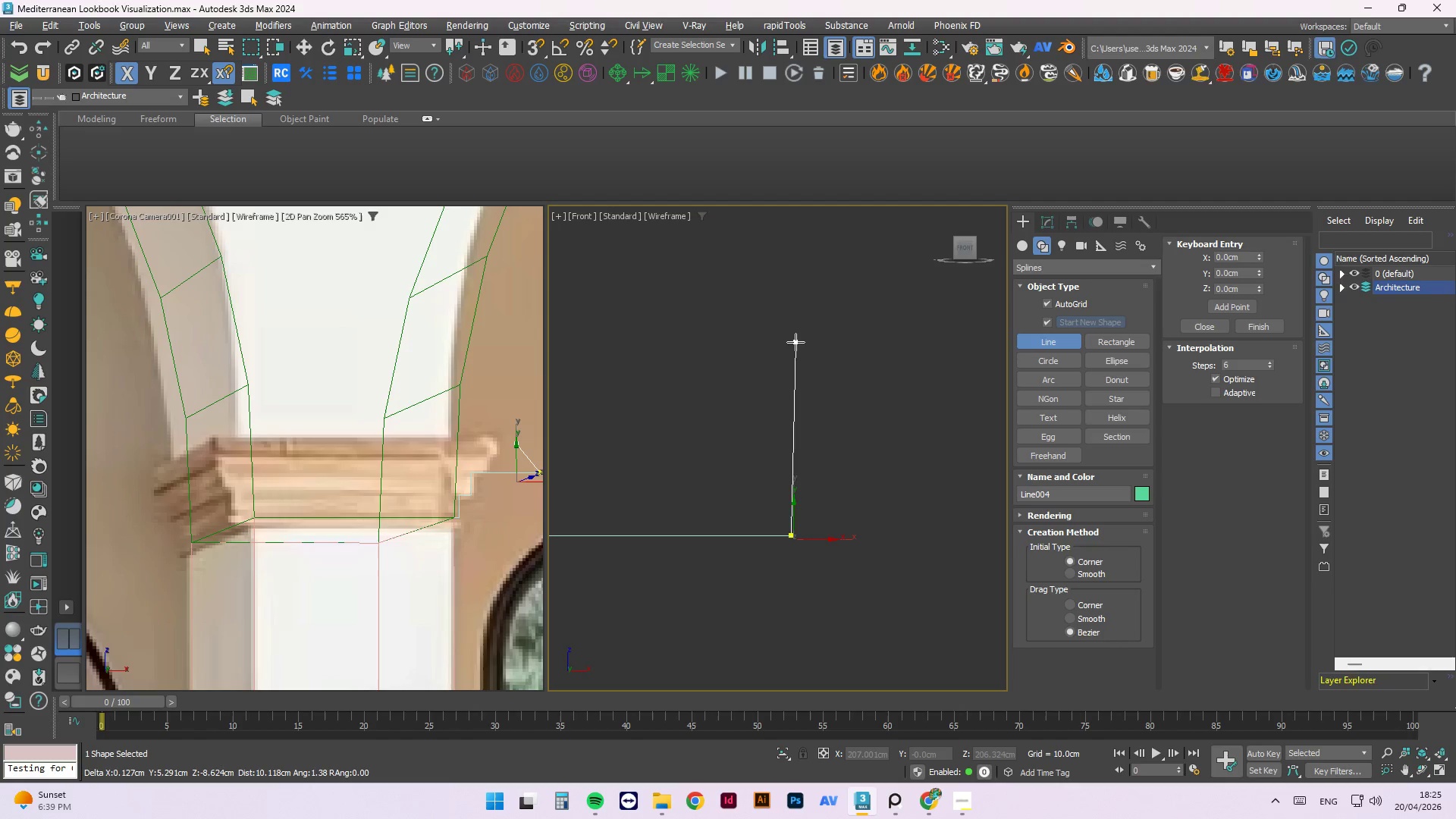 
hold_key(key=ShiftLeft, duration=1.16)
 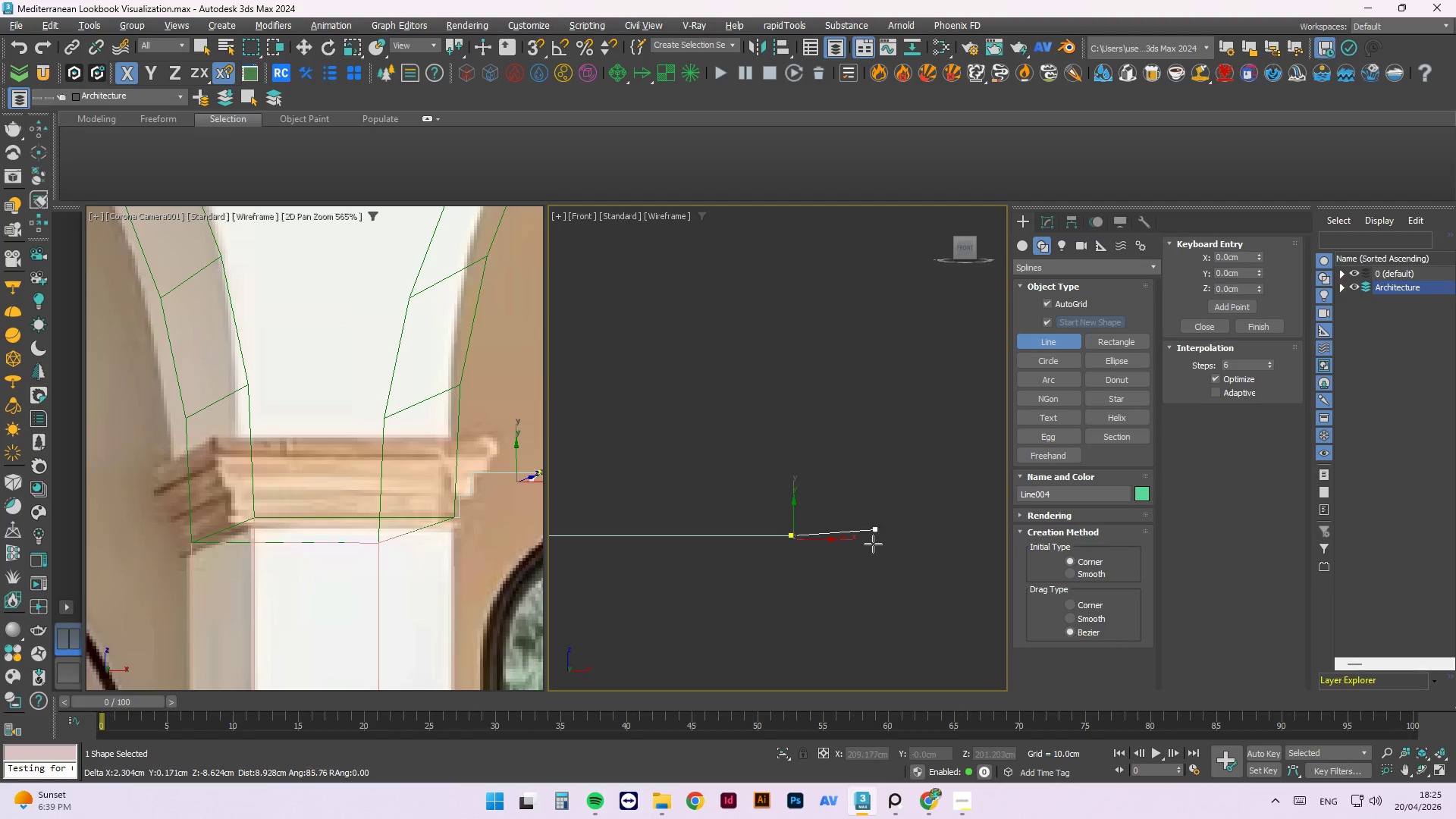 
key(Shift+ShiftLeft)
 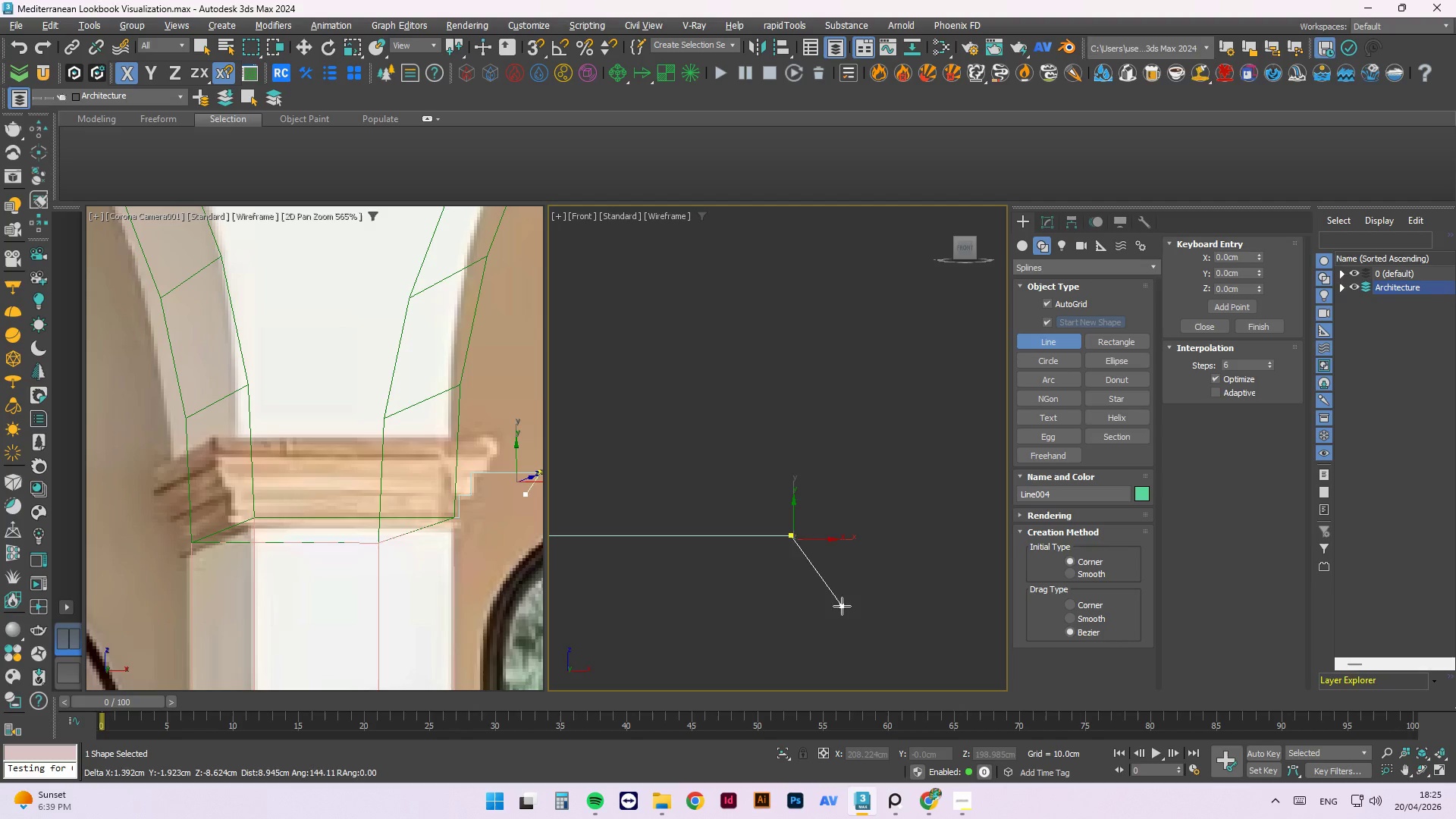 
key(Escape)
 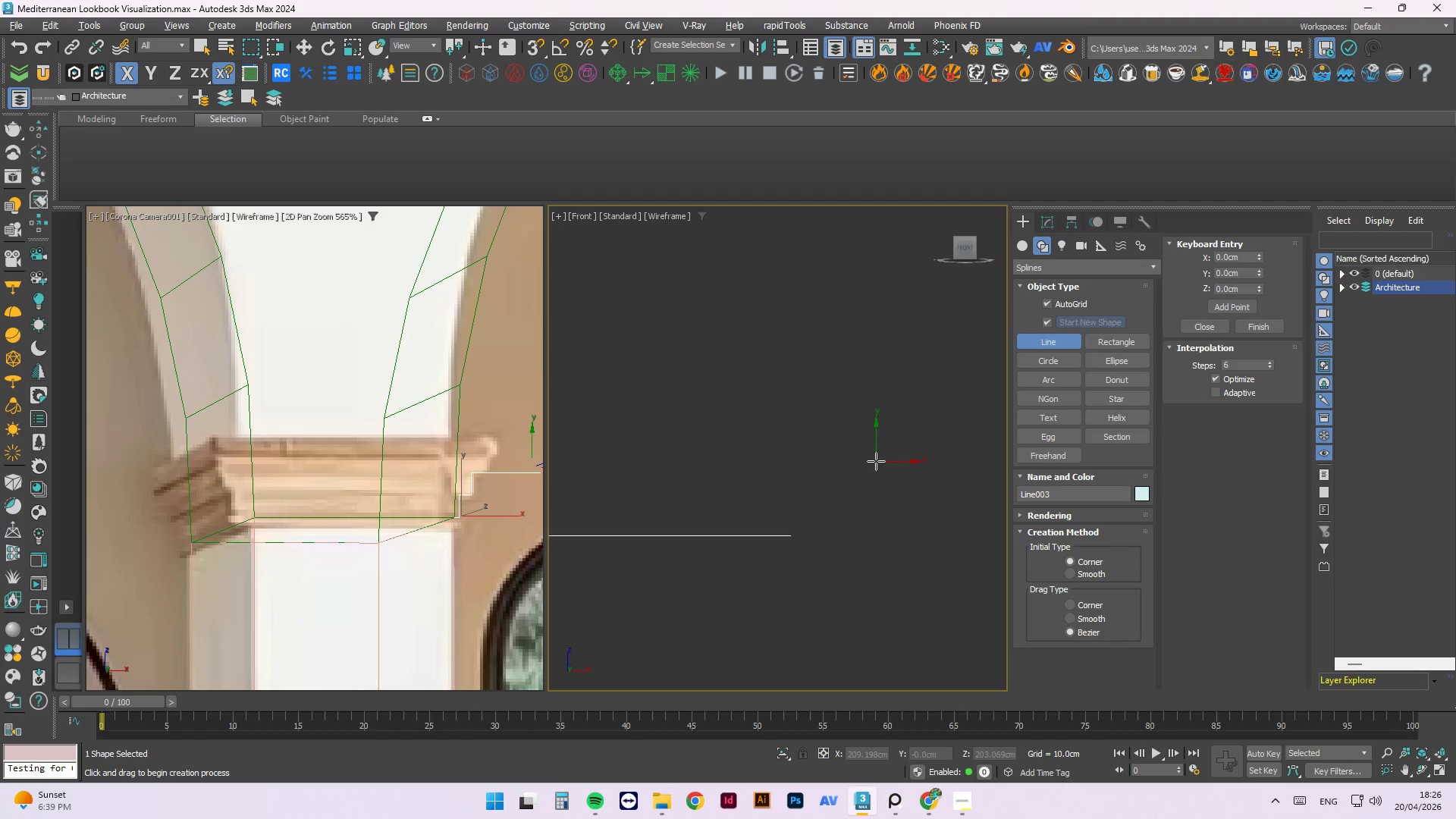 
key(1)
 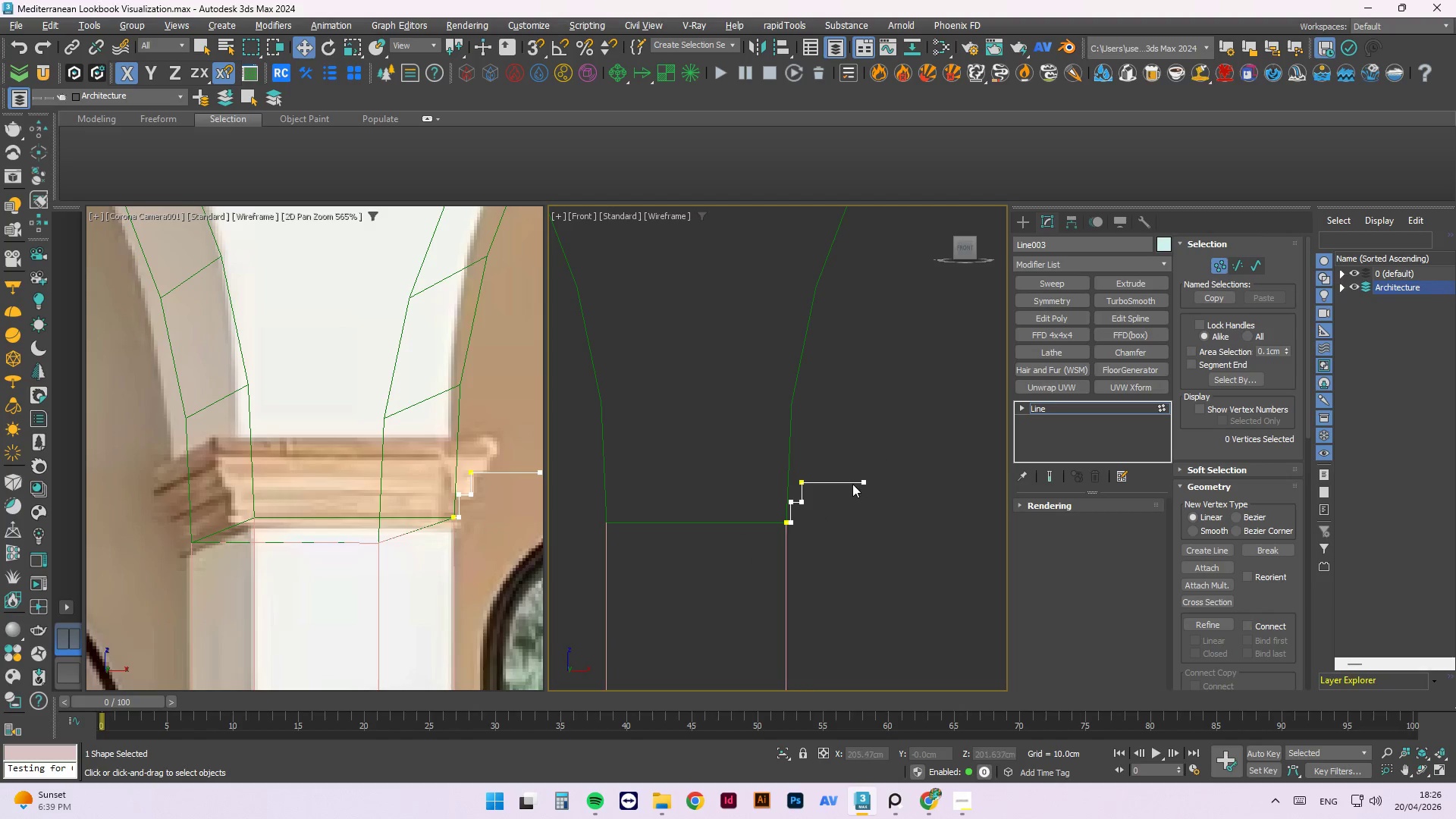 
scroll: coordinate [882, 478], scroll_direction: down, amount: 5.0
 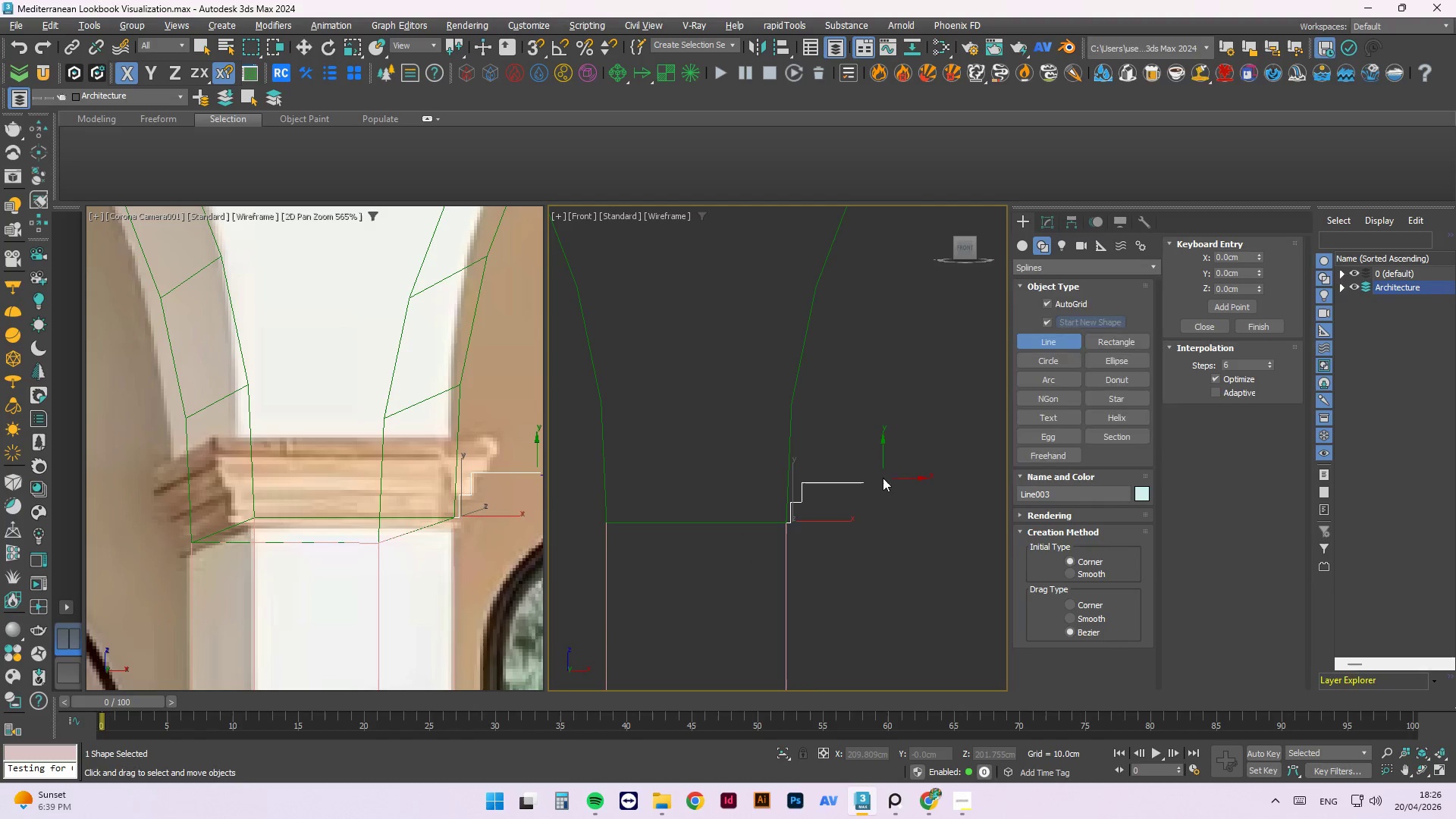 
left_click_drag(start_coordinate=[908, 428], to_coordinate=[848, 532])
 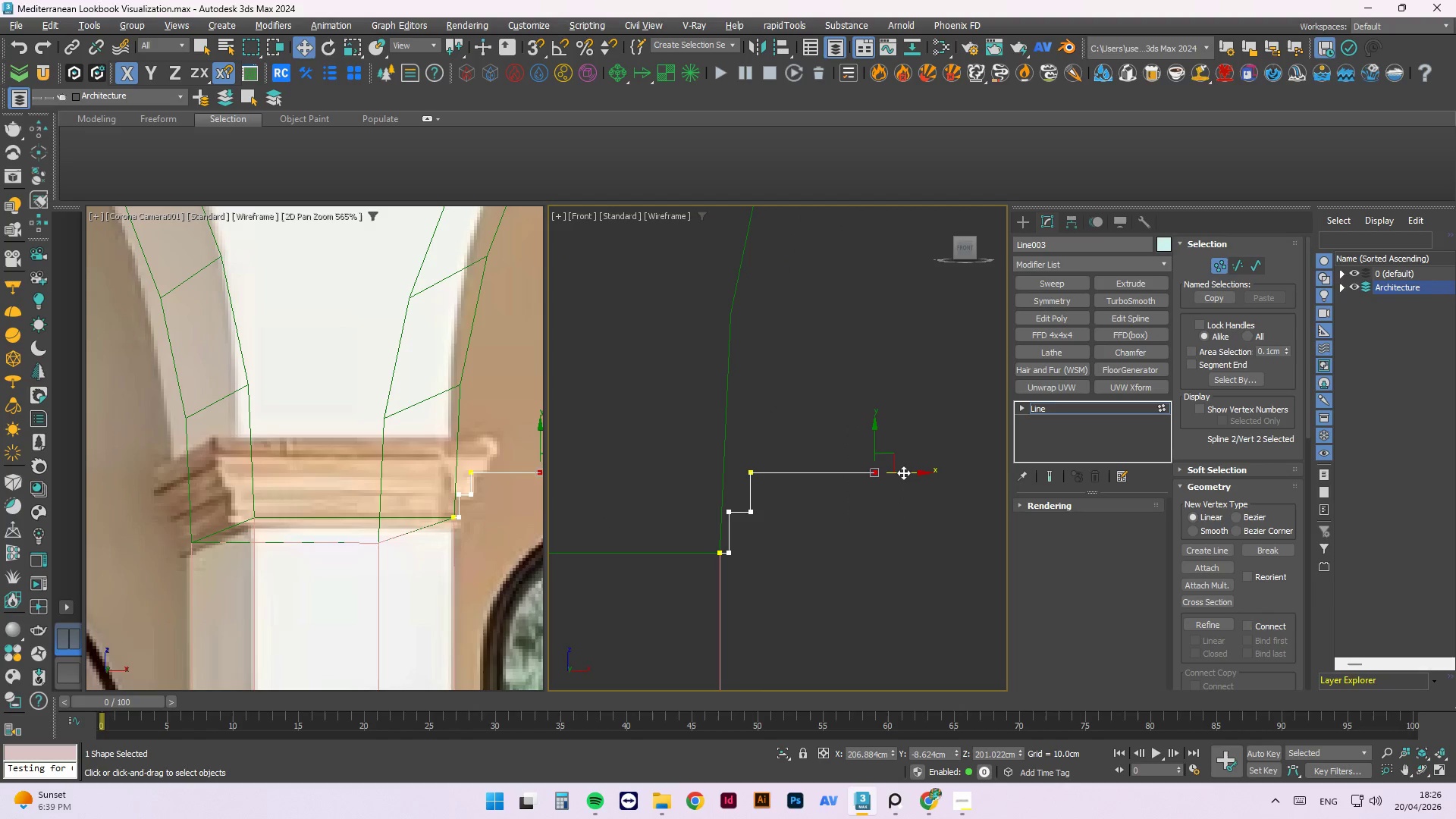 
scroll: coordinate [852, 492], scroll_direction: up, amount: 2.0
 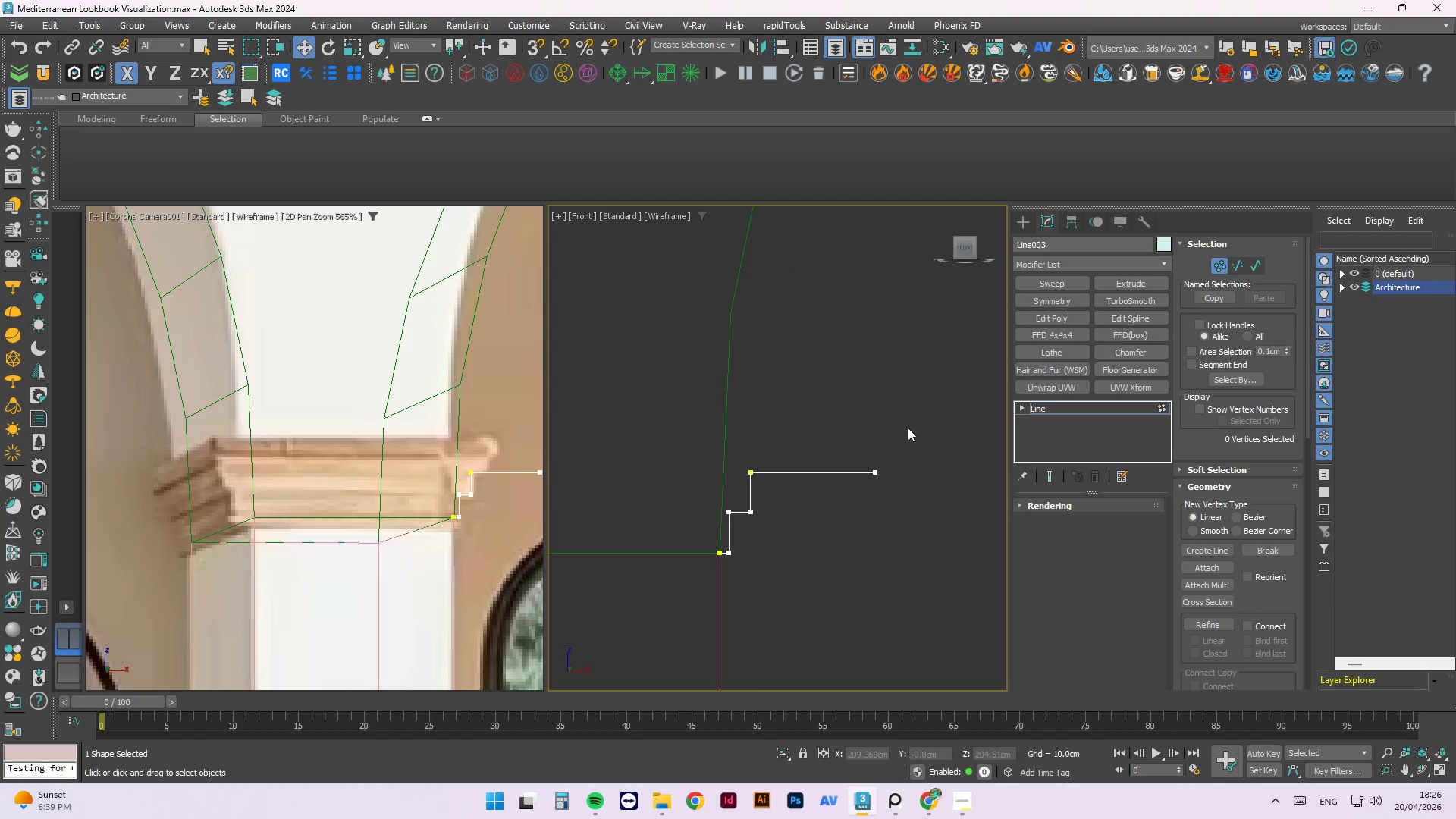 
left_click_drag(start_coordinate=[903, 472], to_coordinate=[811, 537])
 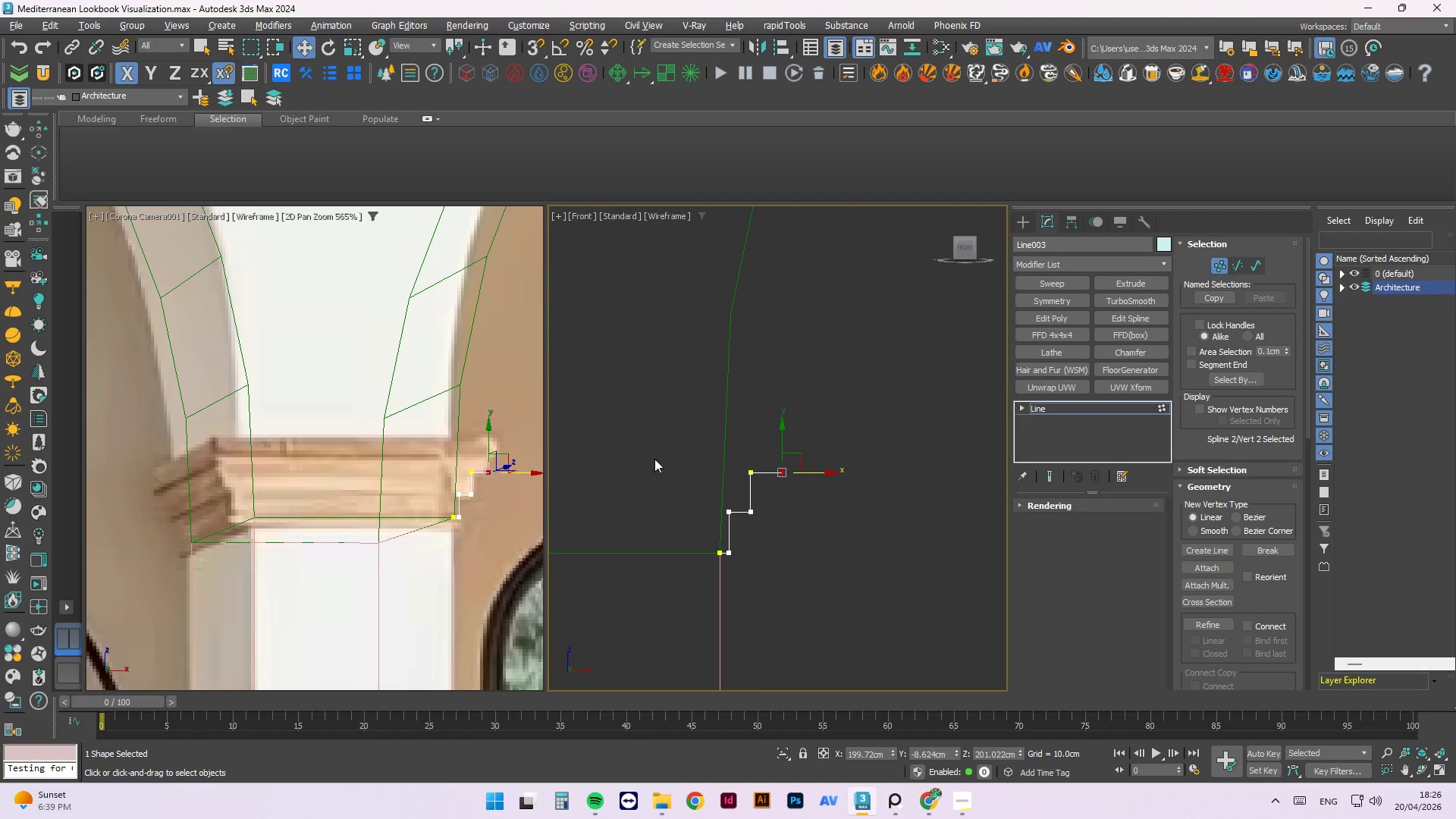 
scroll: coordinate [485, 461], scroll_direction: up, amount: 4.0
 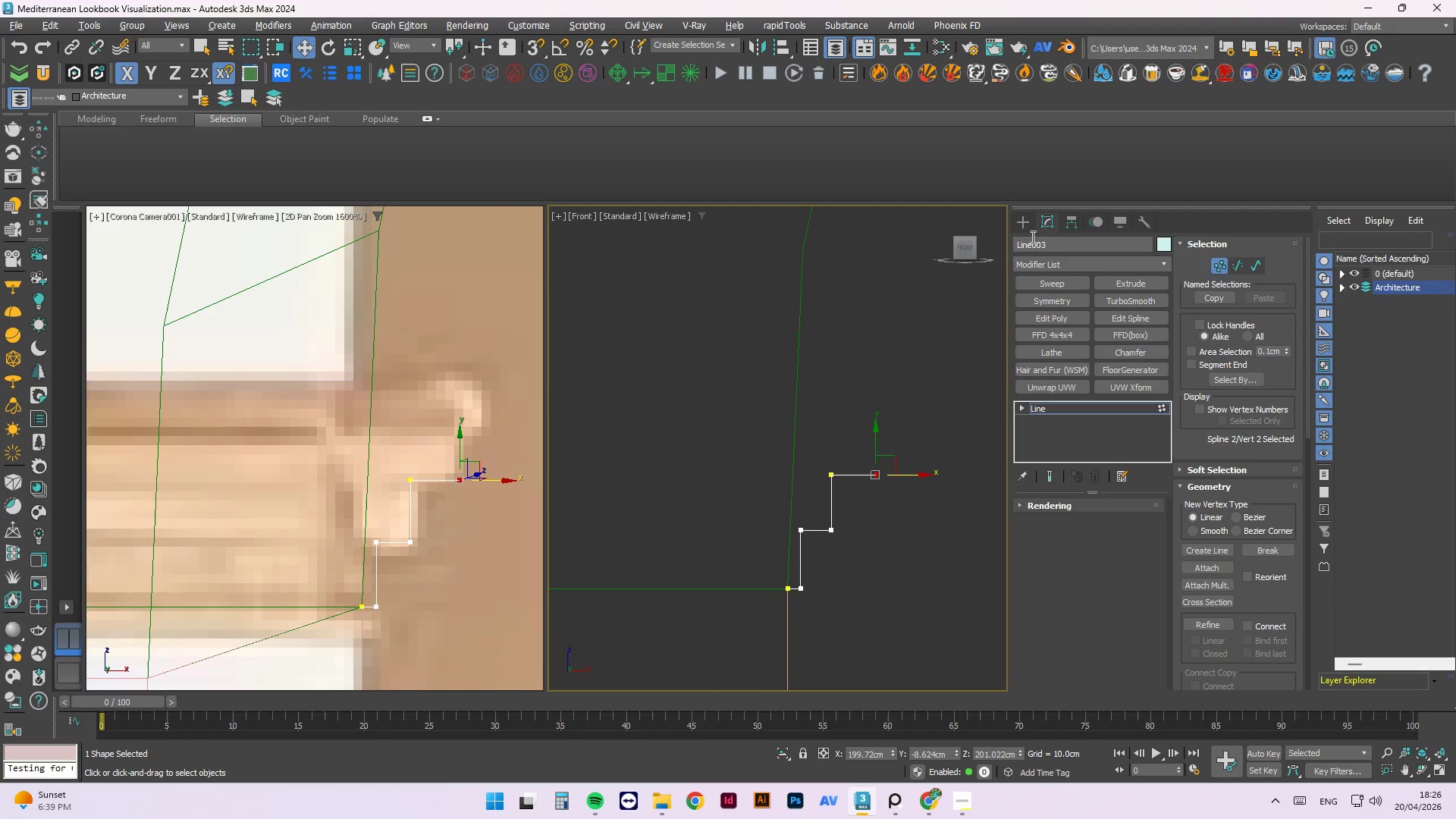 
left_click([1026, 222])
 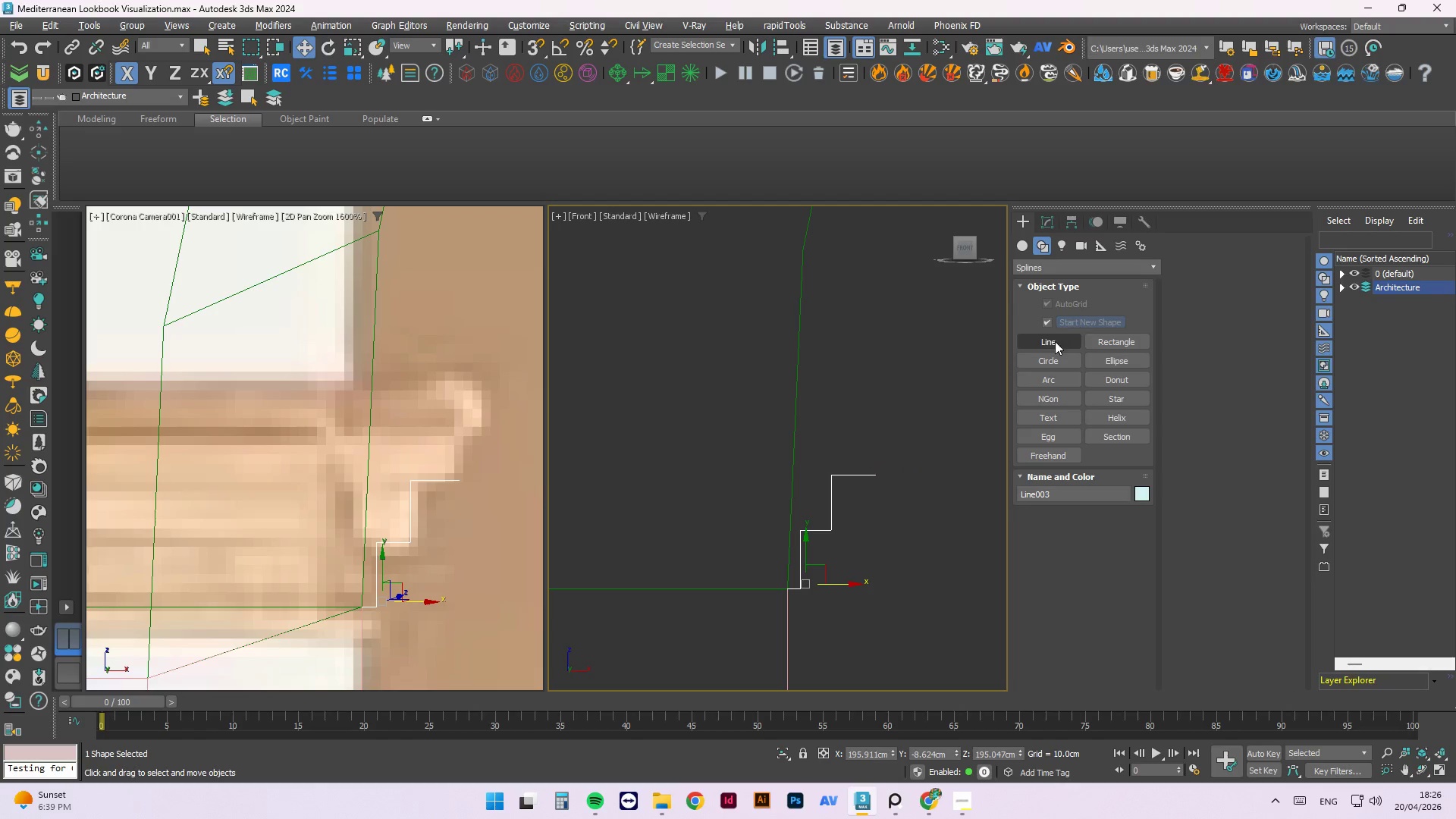 
left_click([1055, 341])
 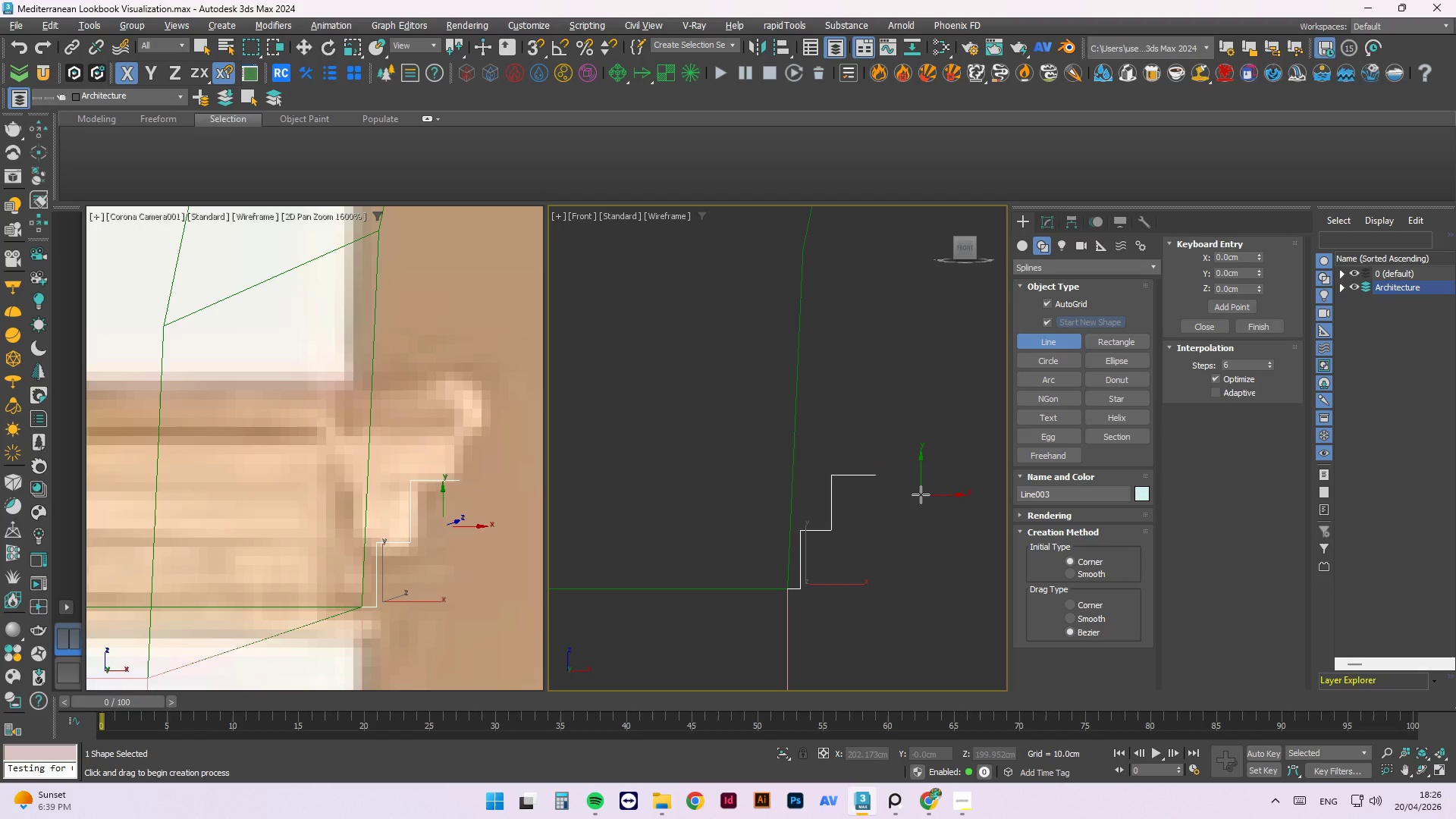 
key(S)
 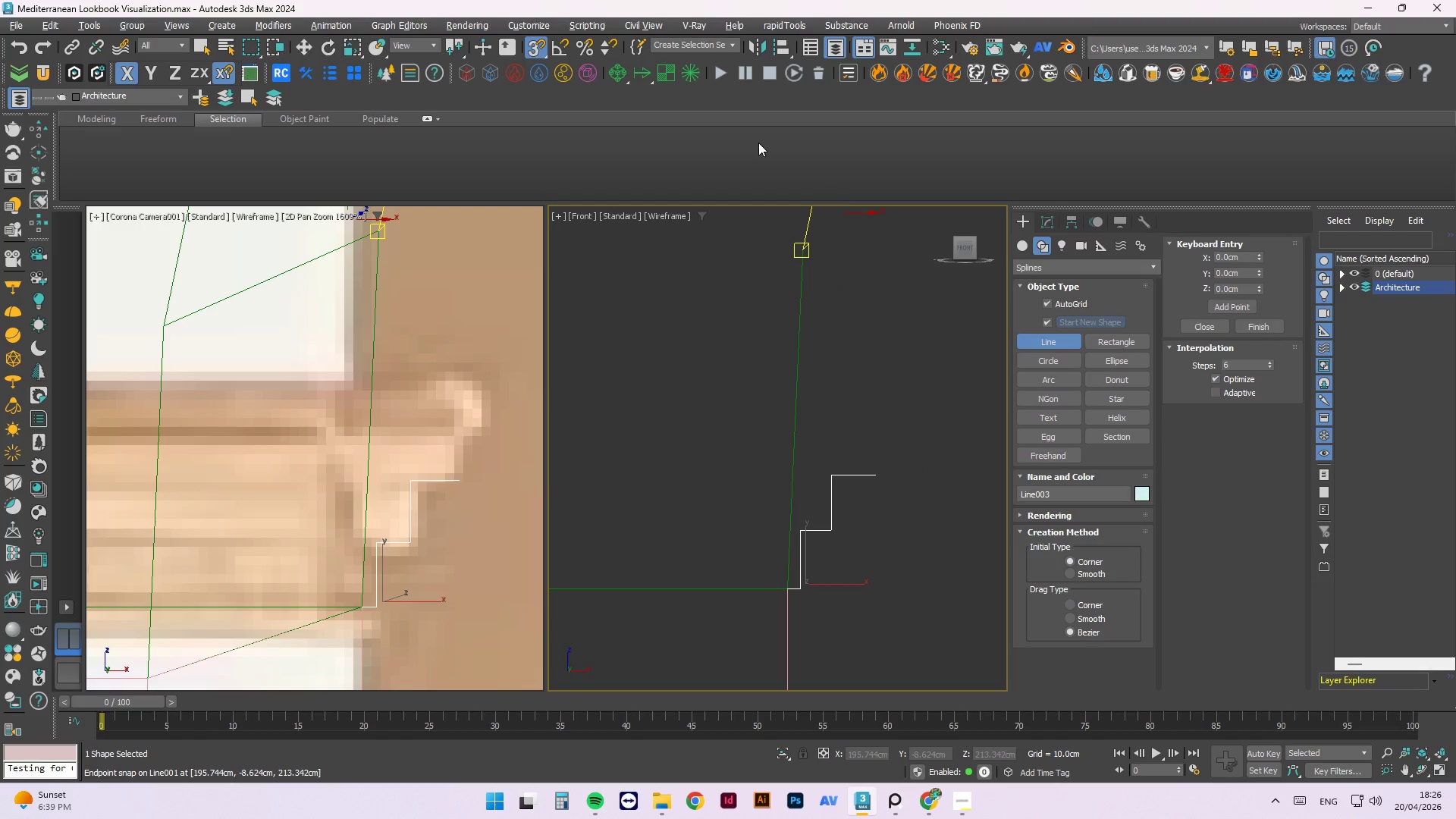 
left_click_drag(start_coordinate=[532, 52], to_coordinate=[532, 98])
 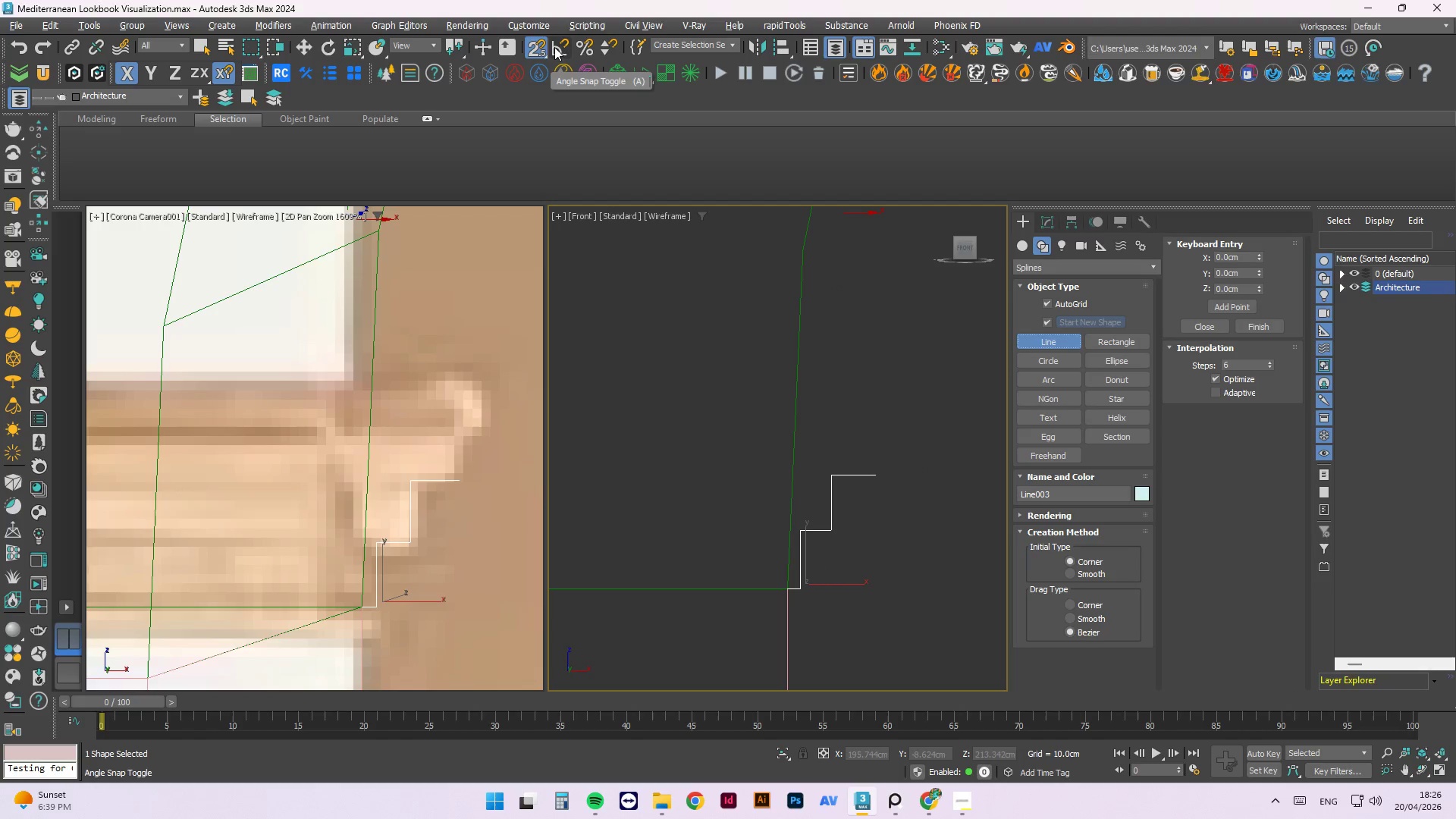 
left_click([554, 47])
 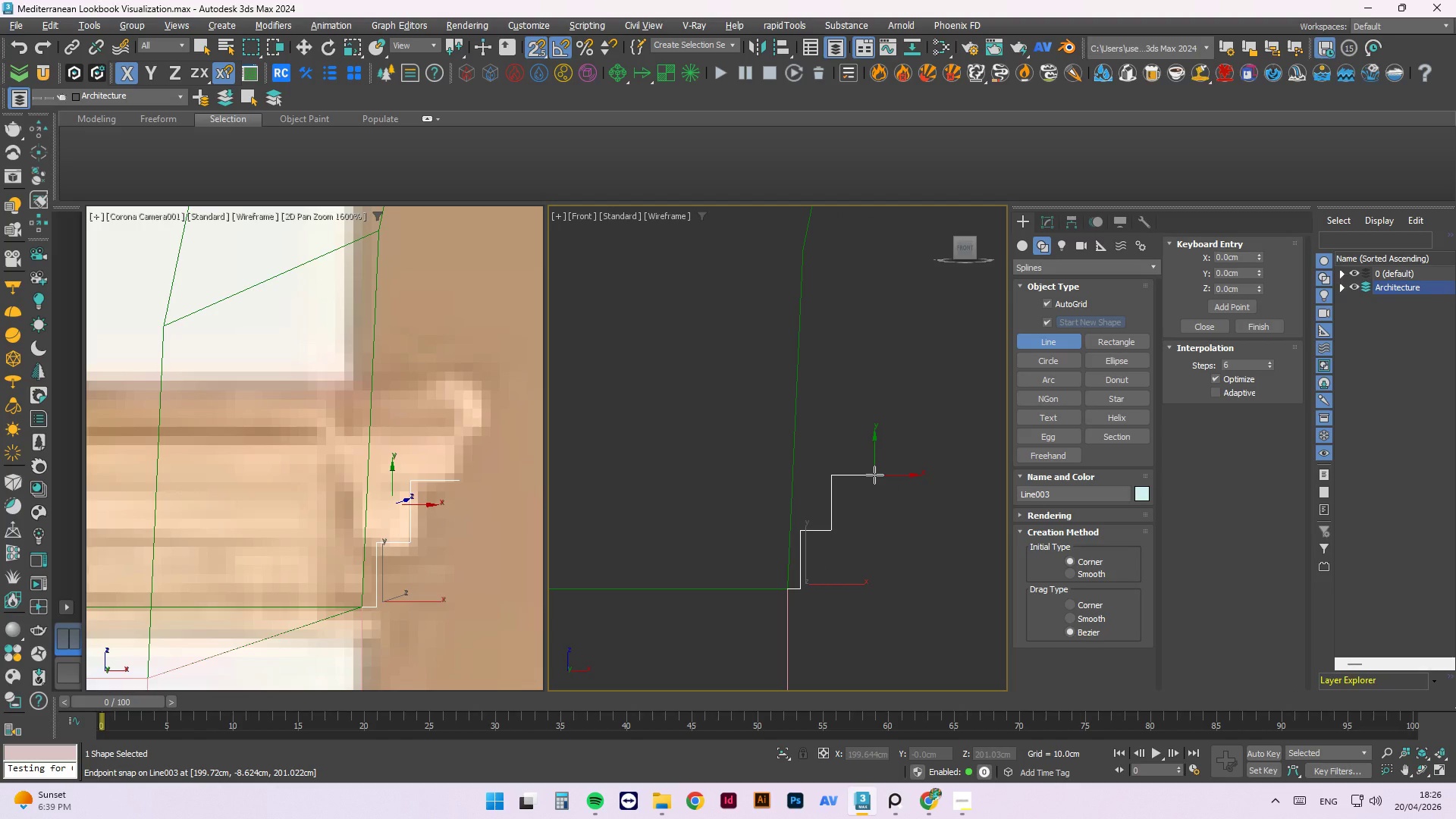 
key(S)
 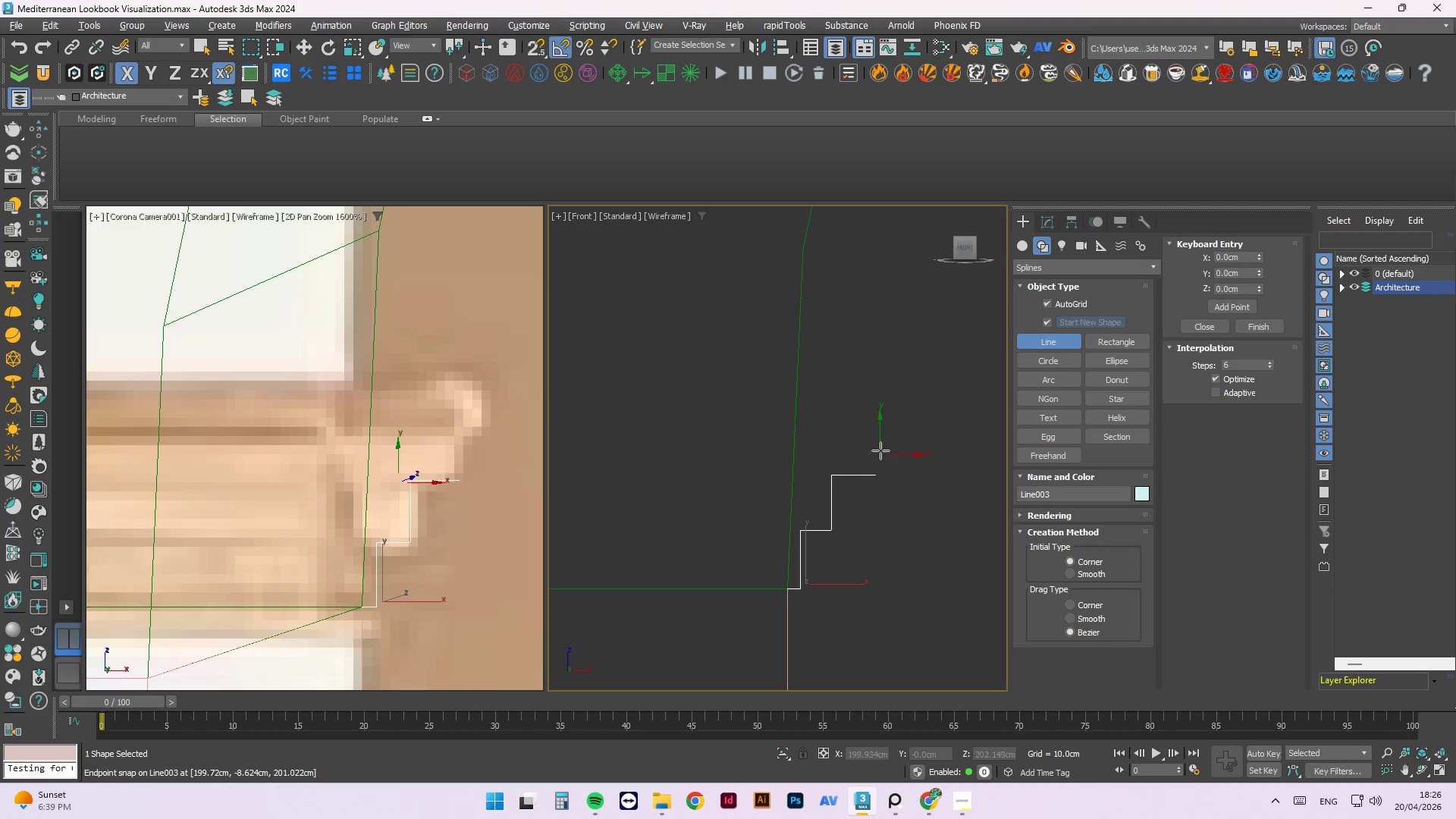 
left_click([883, 432])
 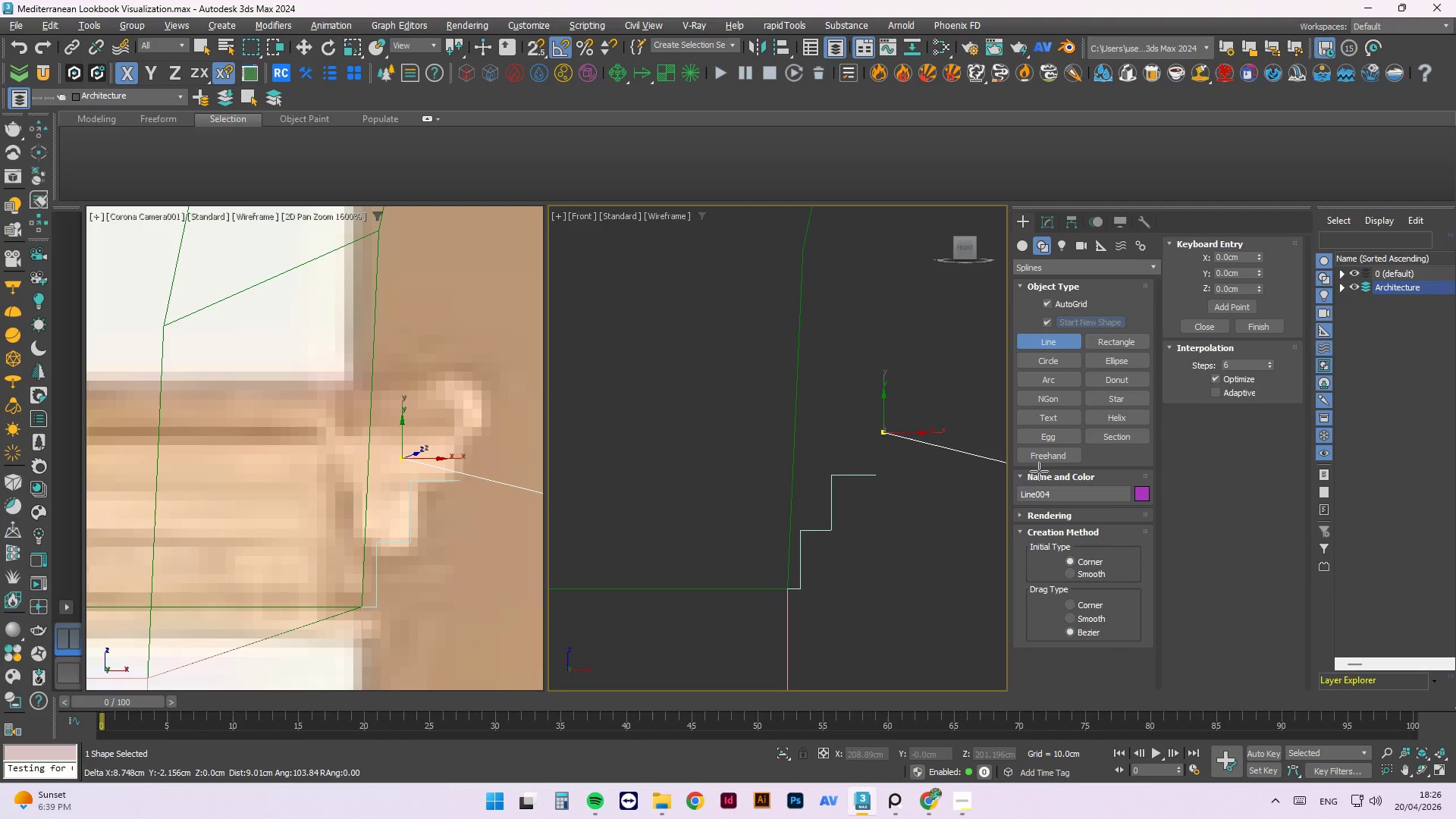 
key(Escape)
 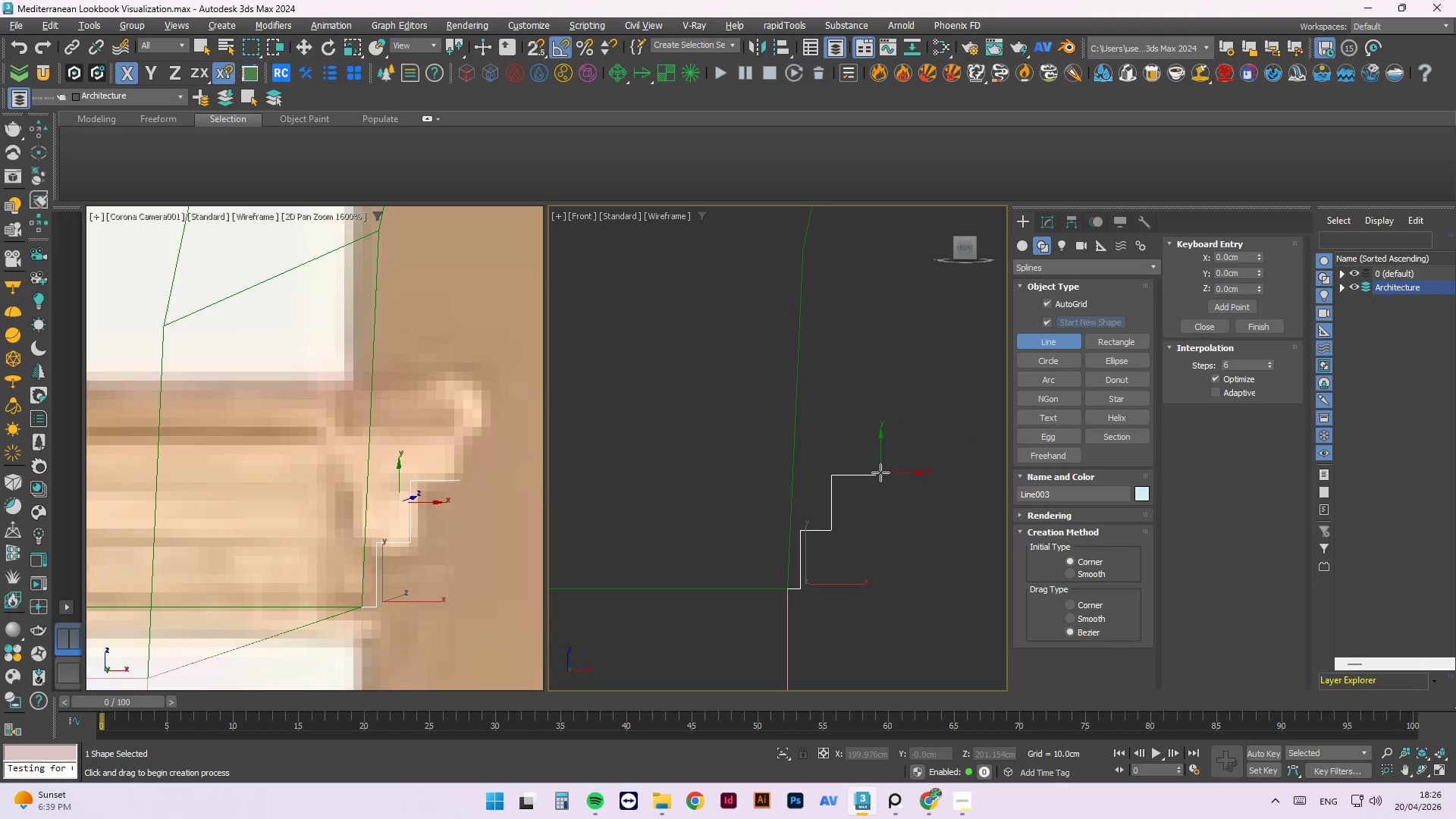 
key(S)
 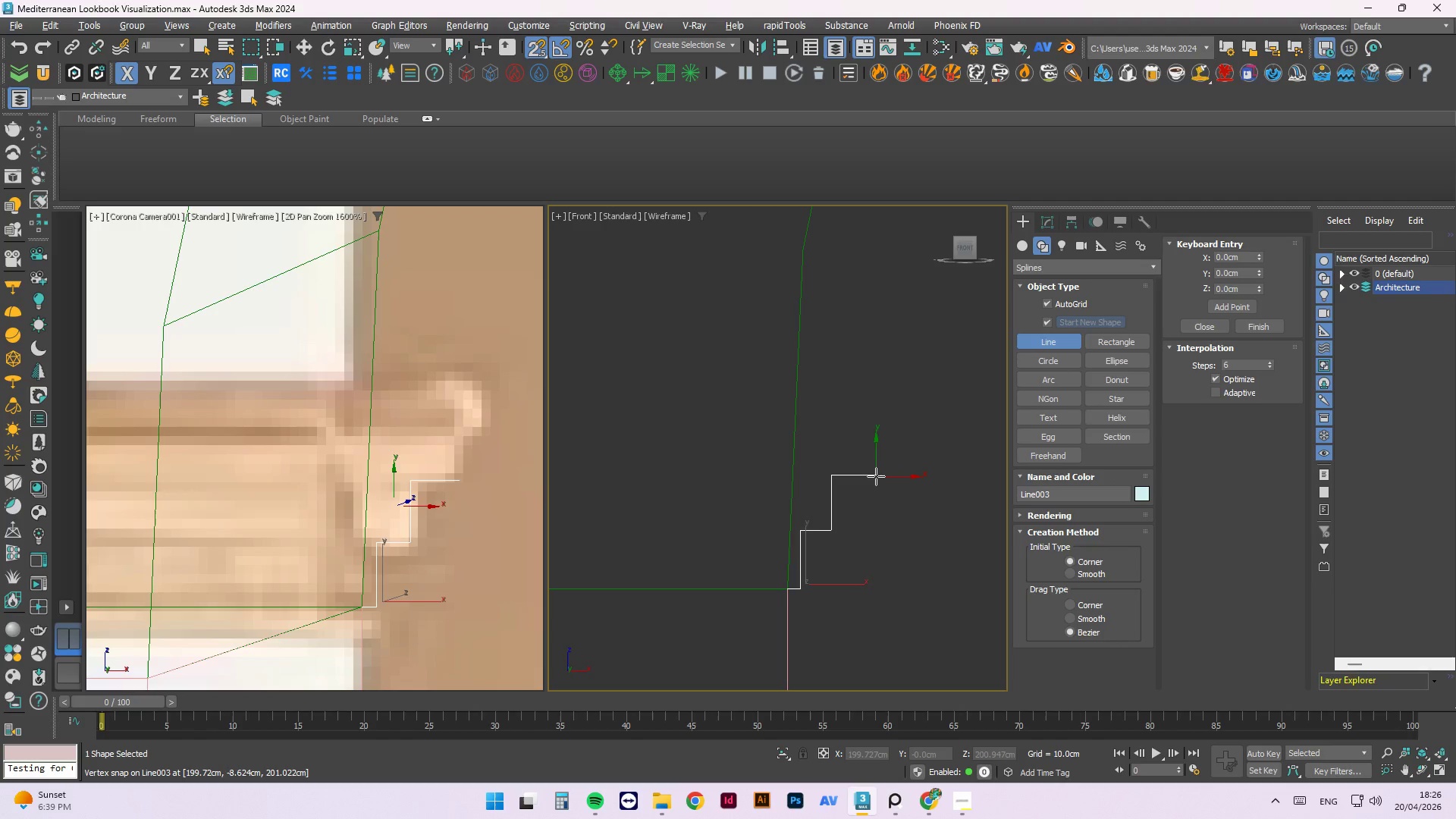 
left_click_drag(start_coordinate=[876, 476], to_coordinate=[879, 366])
 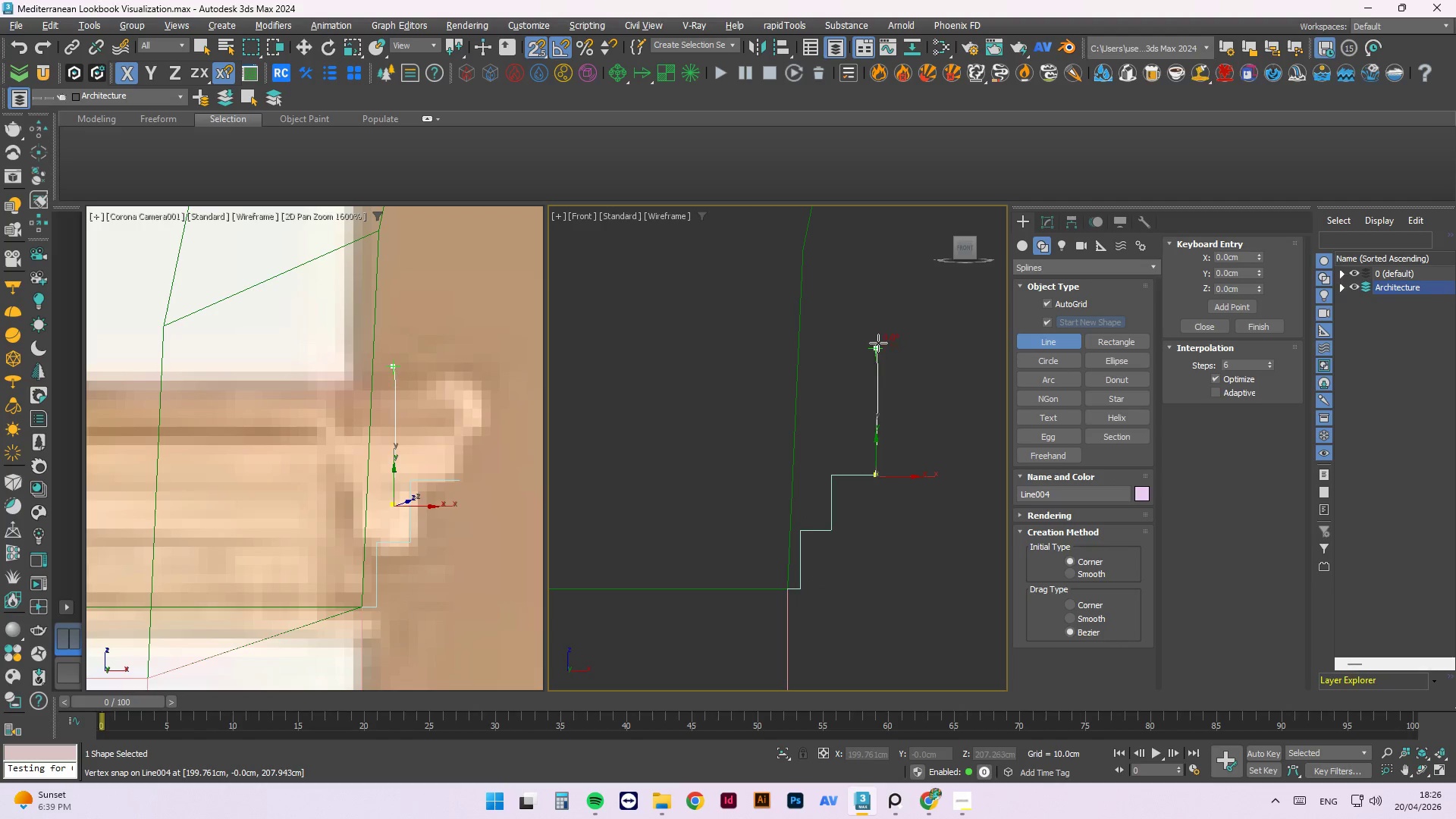 
hold_key(key=ShiftLeft, duration=1.92)
 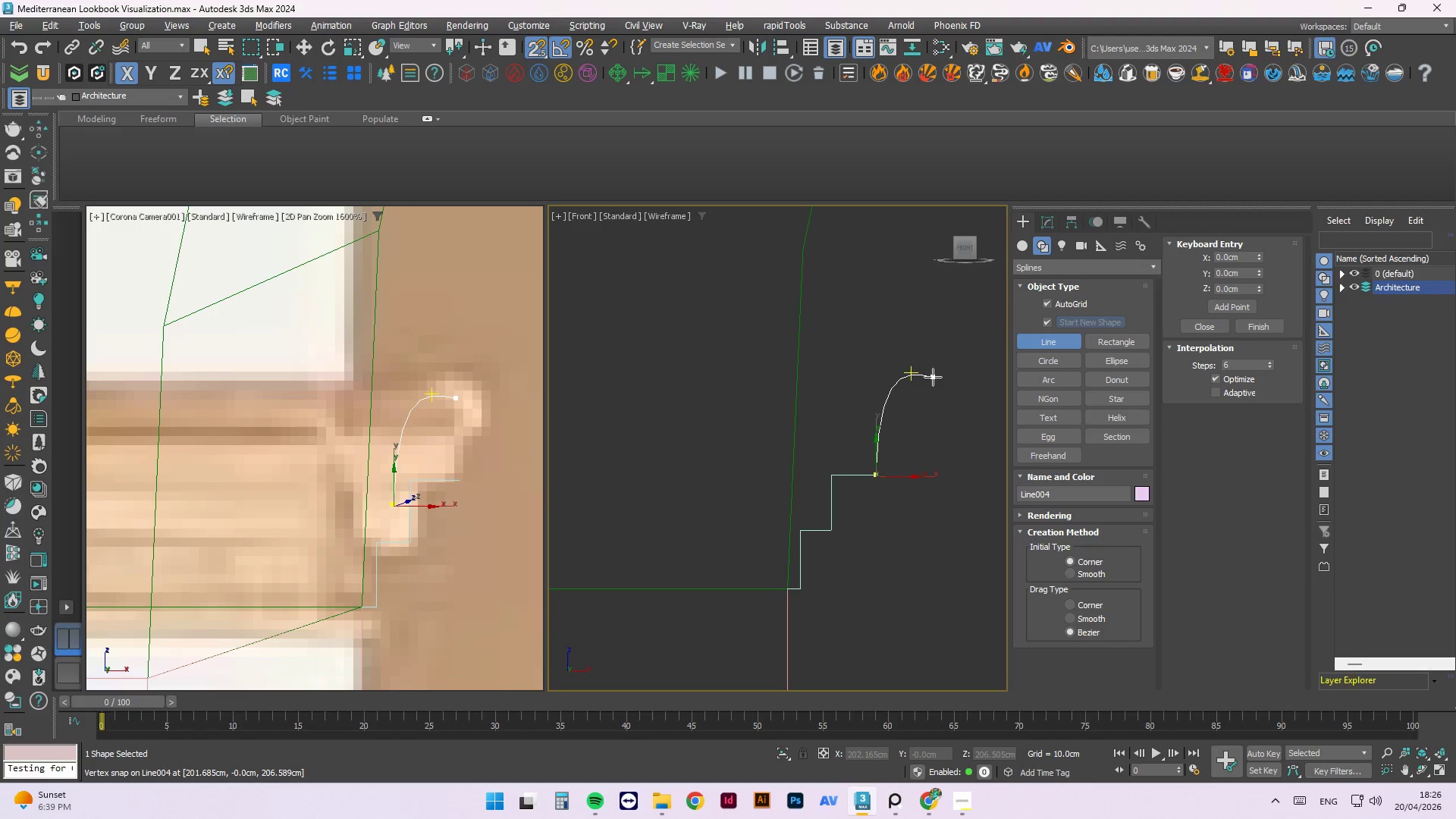 
key(Control+ControlLeft)
 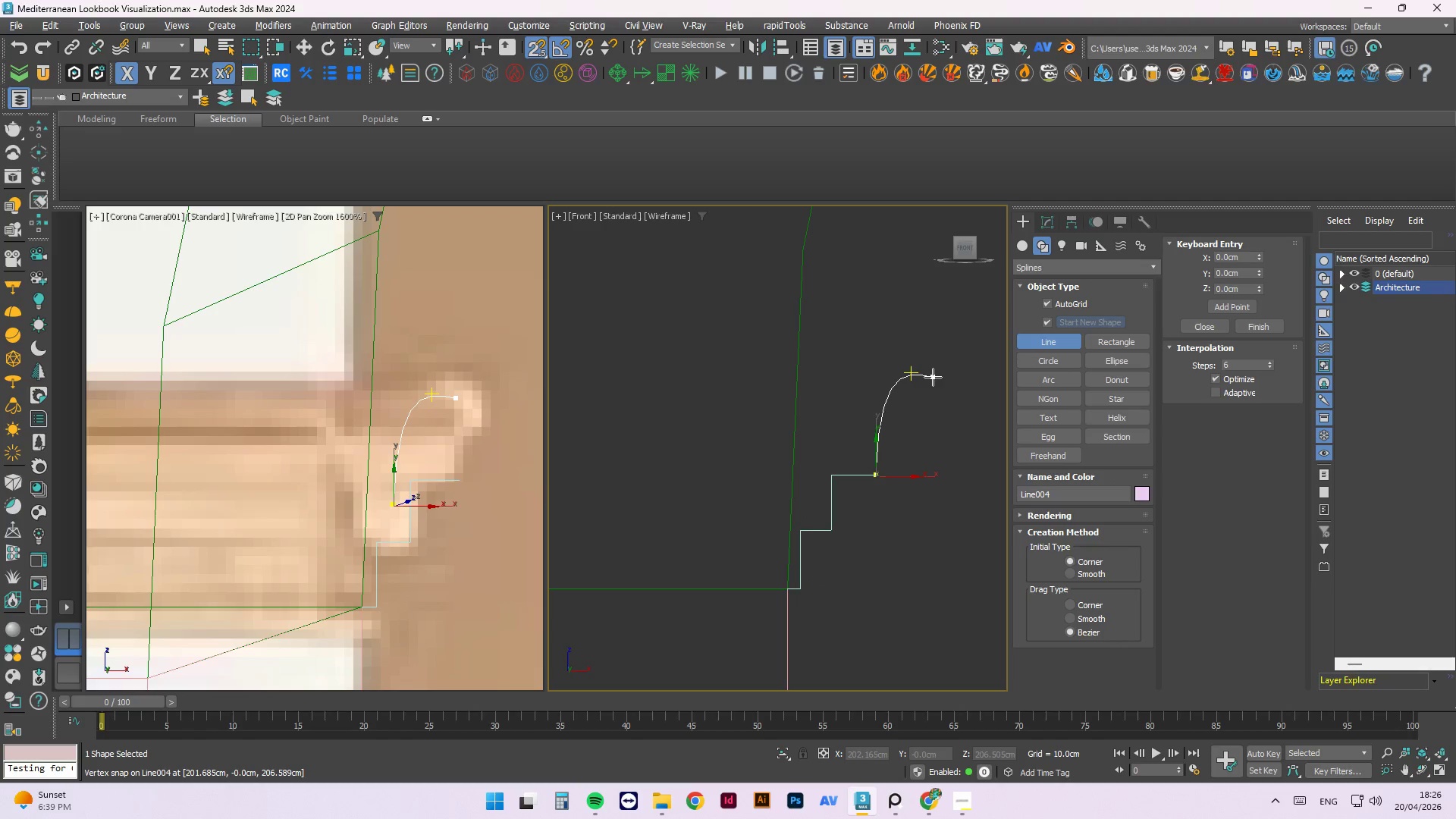 
key(Control+Z)
 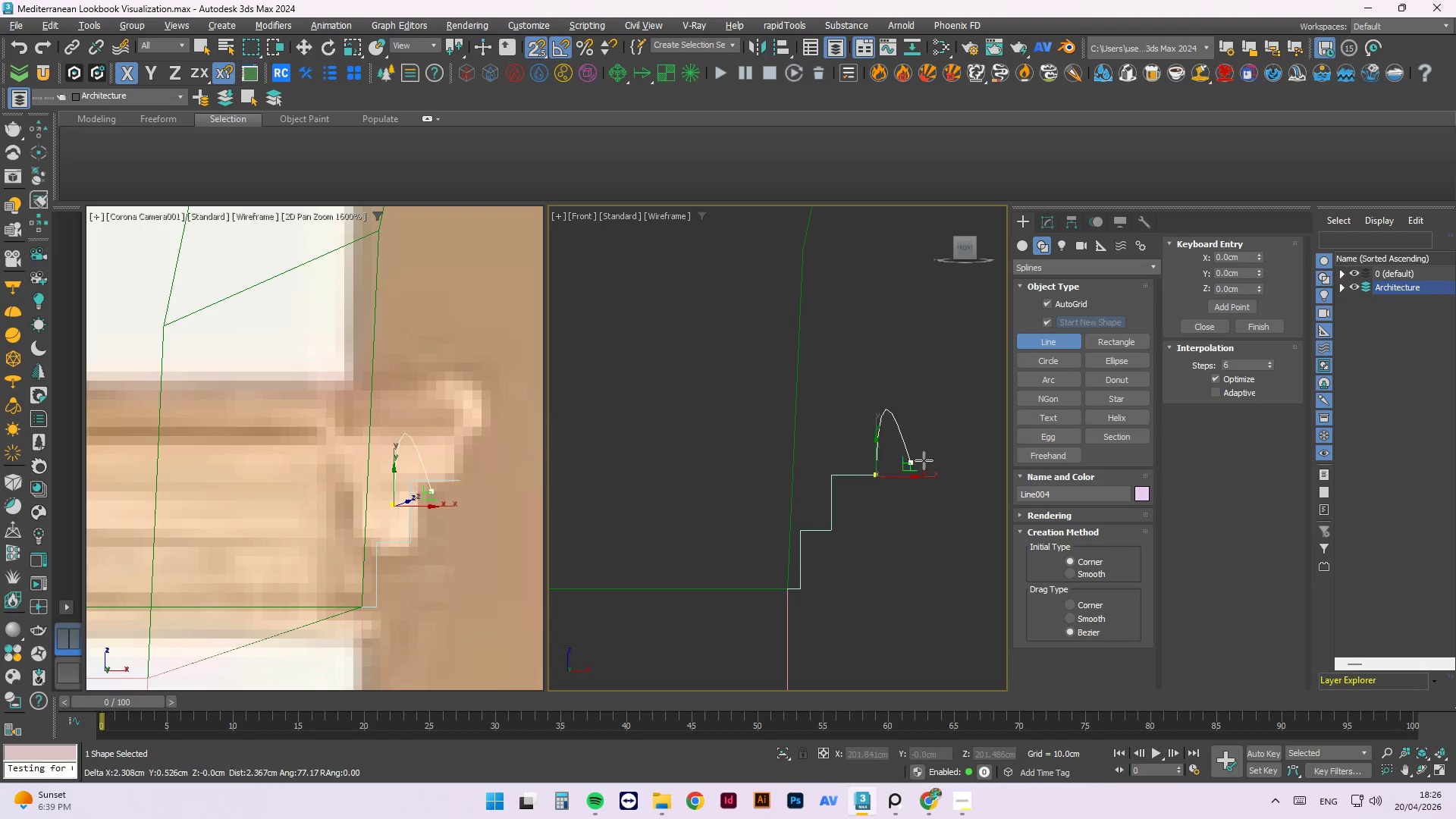 
hold_key(key=ControlLeft, duration=0.34)
 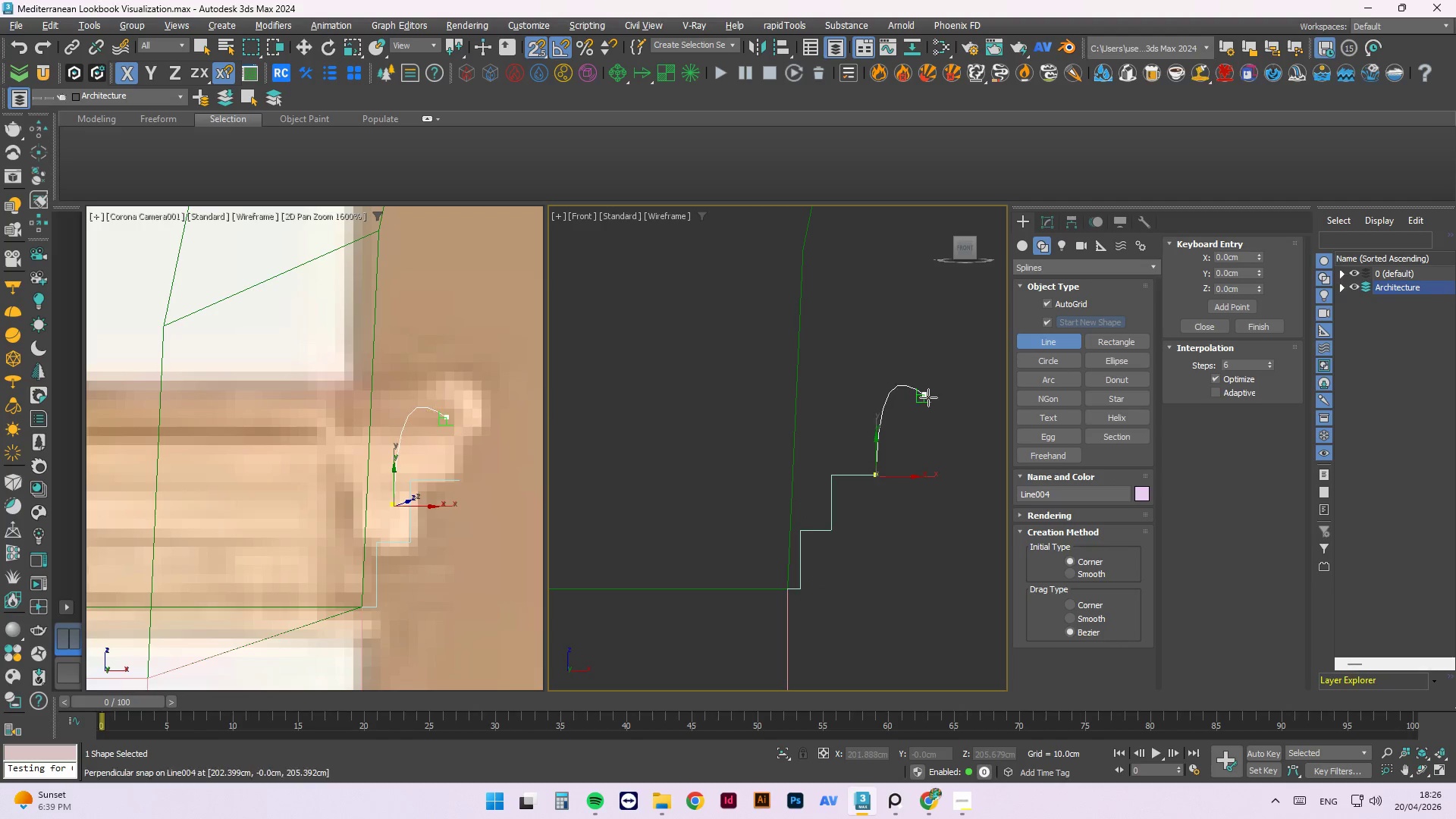 
key(Escape)
 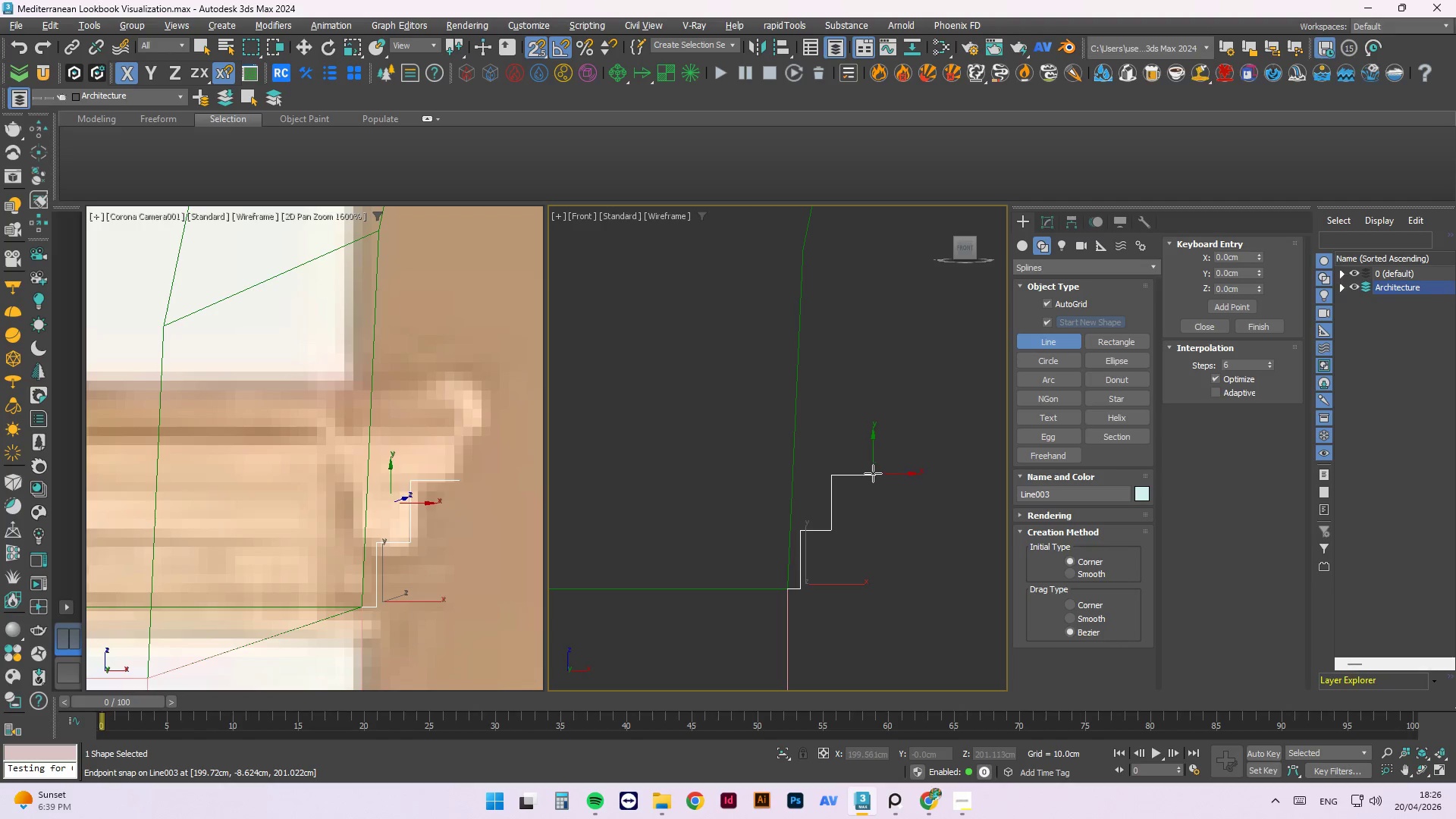 
key(W)
 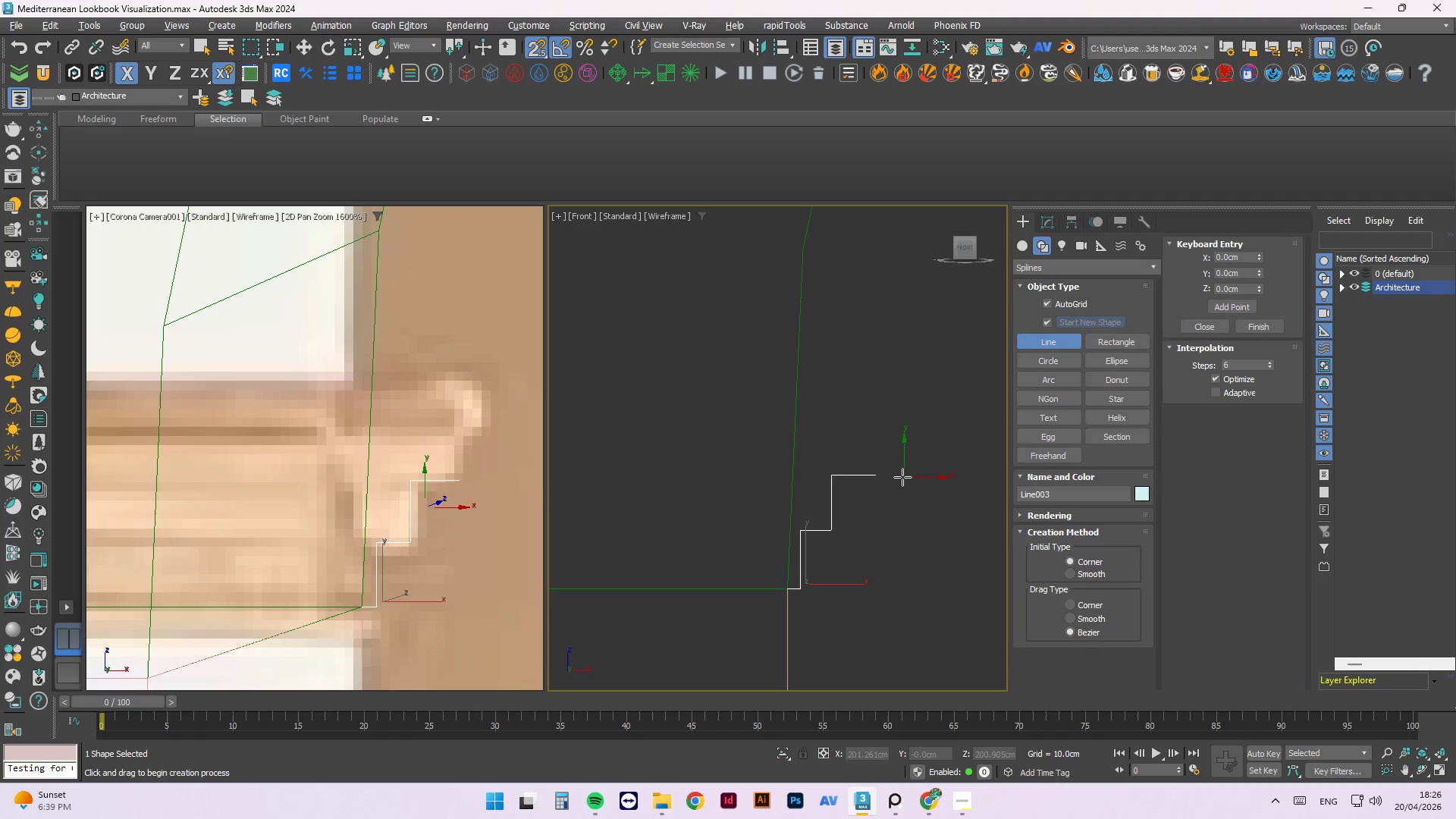 
left_click_drag(start_coordinate=[876, 475], to_coordinate=[875, 359])
 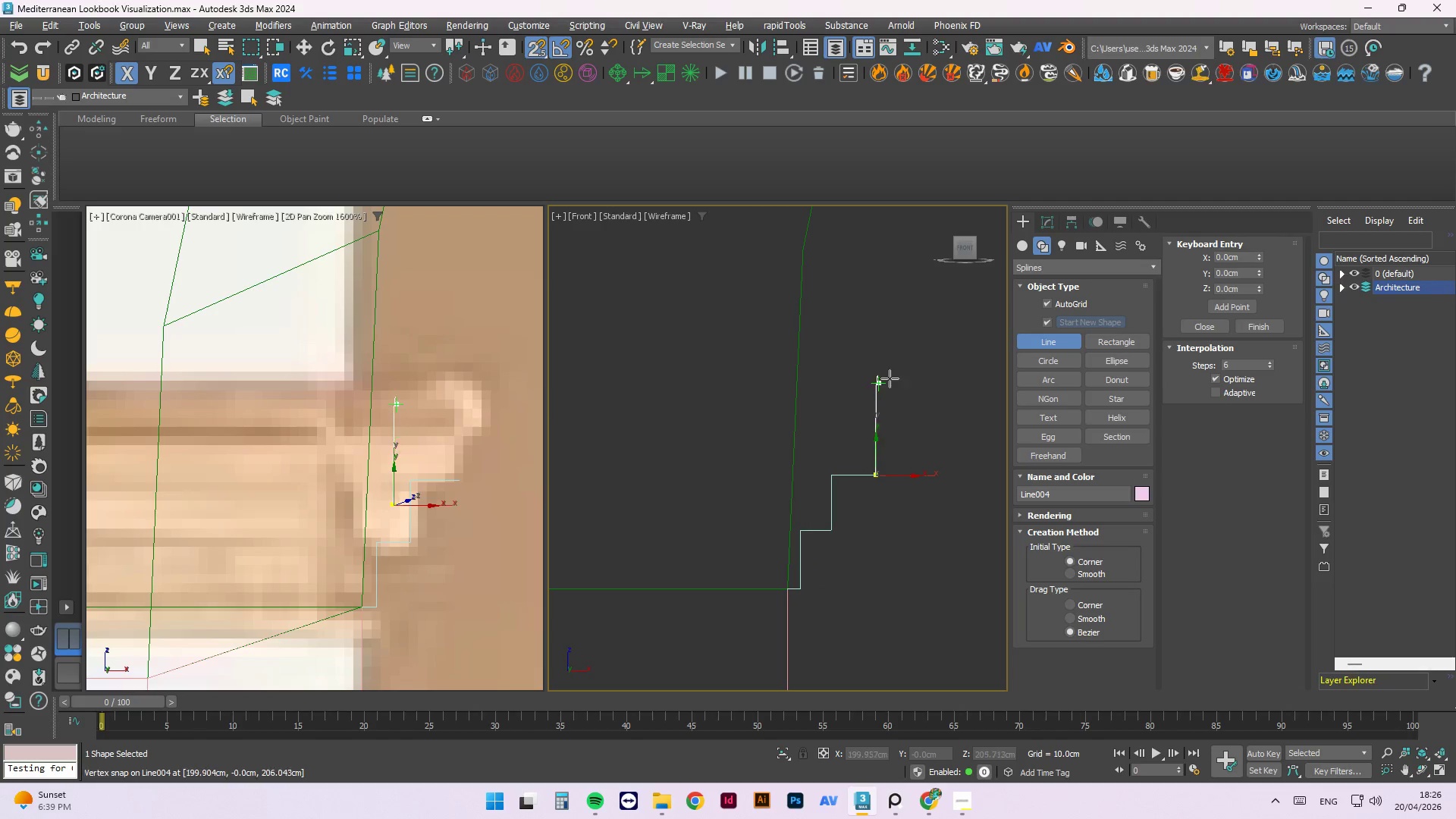 
hold_key(key=ShiftLeft, duration=5.44)
 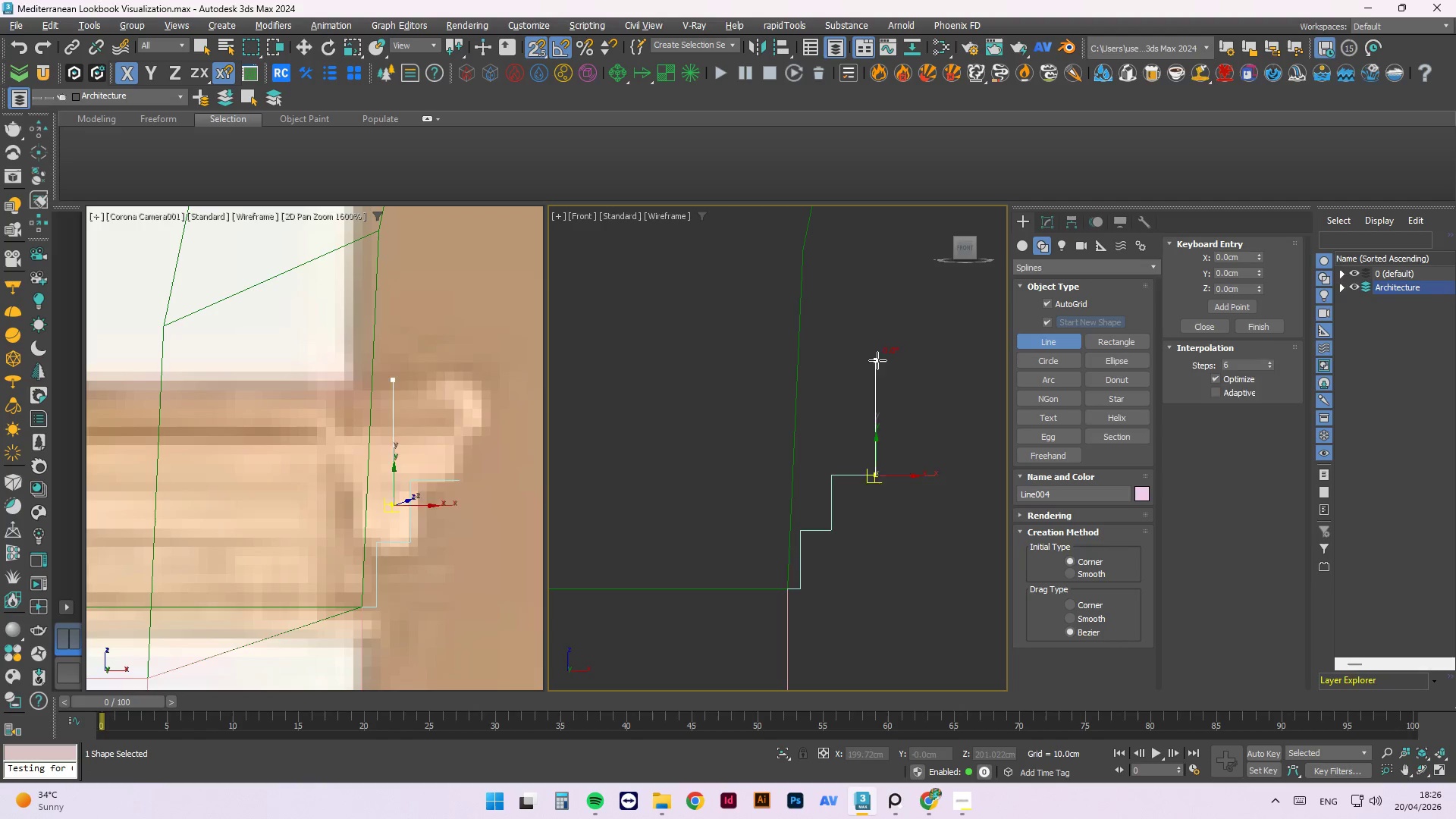 
key(Escape)
 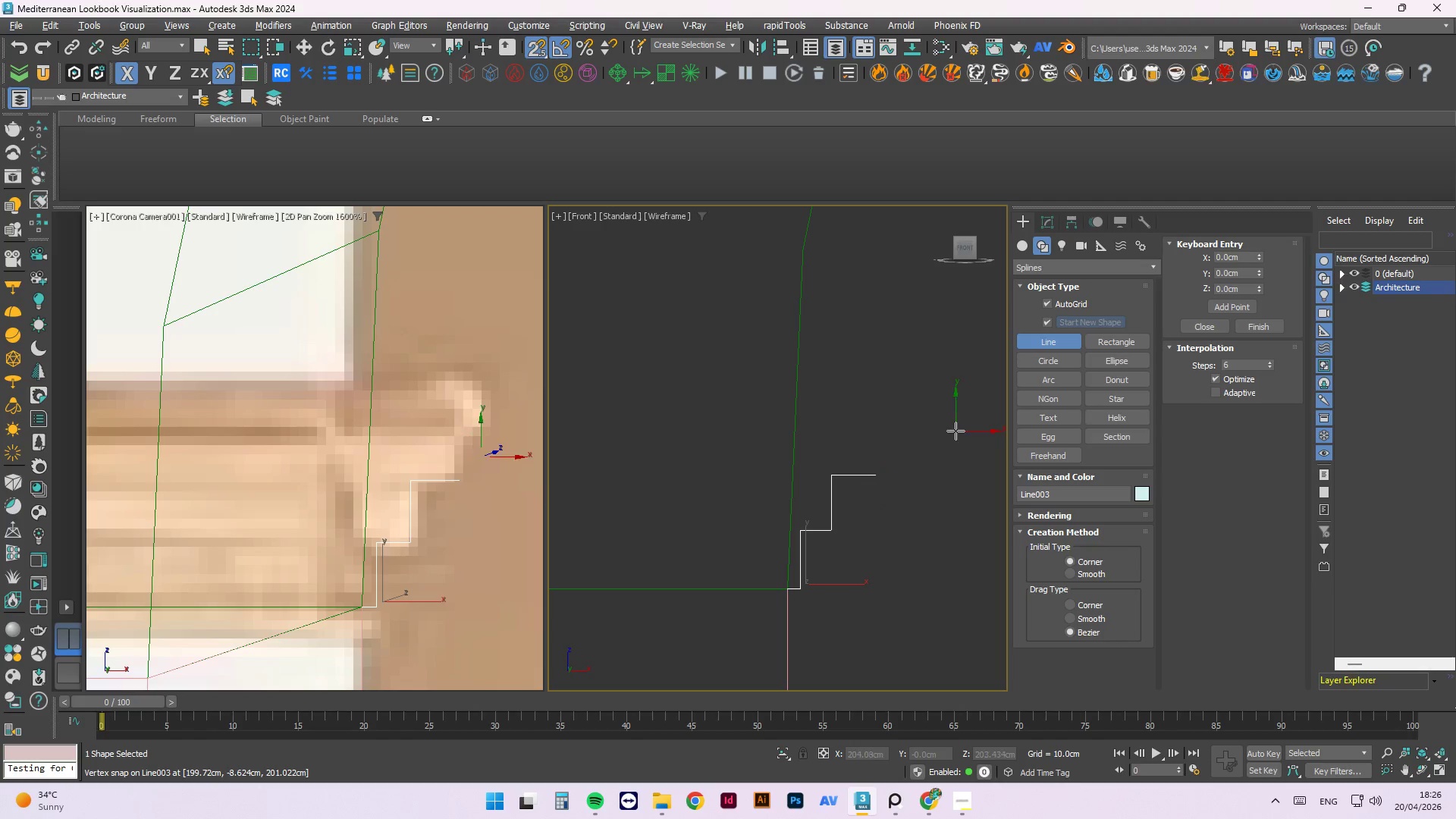 
key(Delete)
 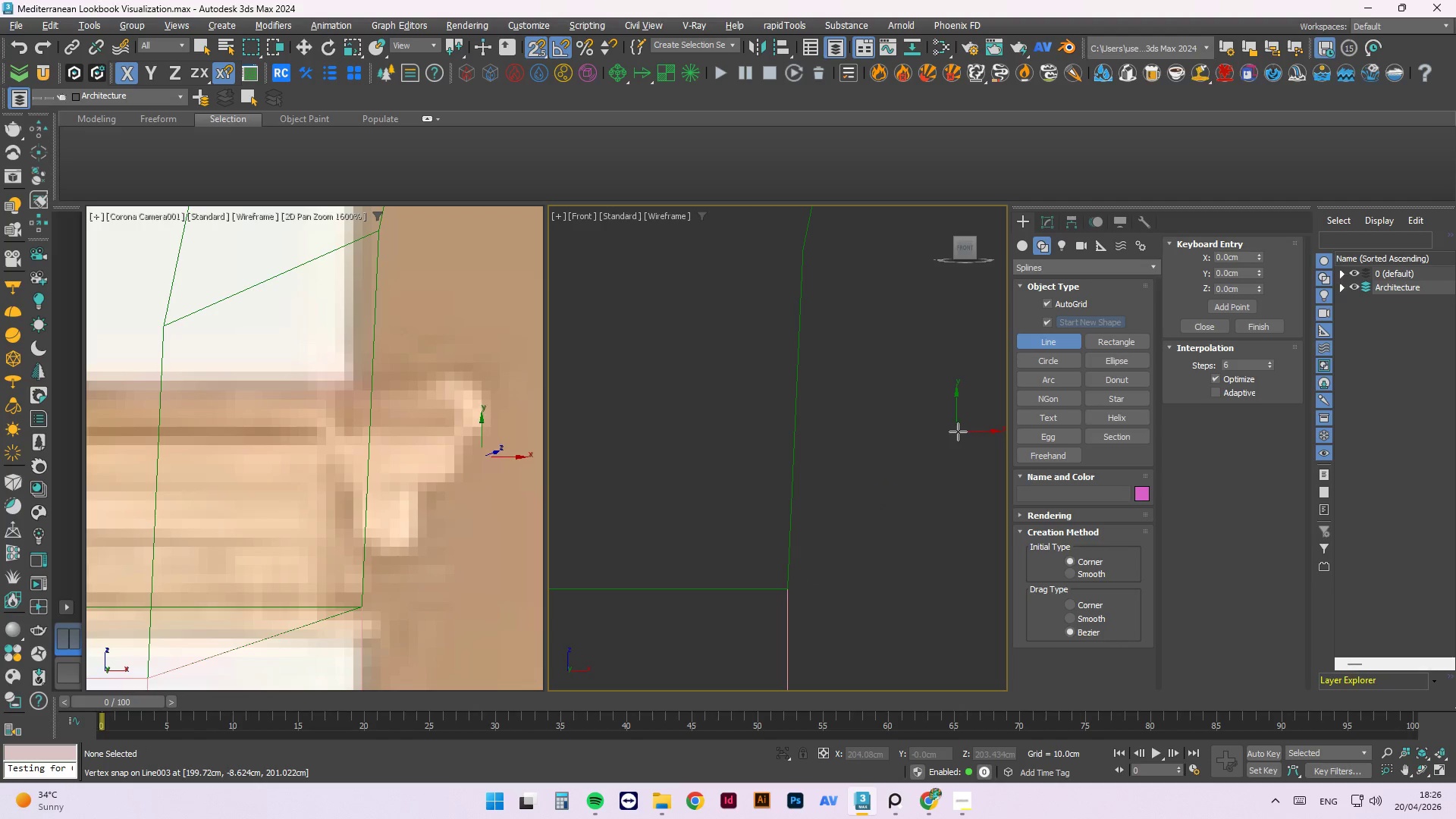 
hold_key(key=ControlLeft, duration=0.58)
 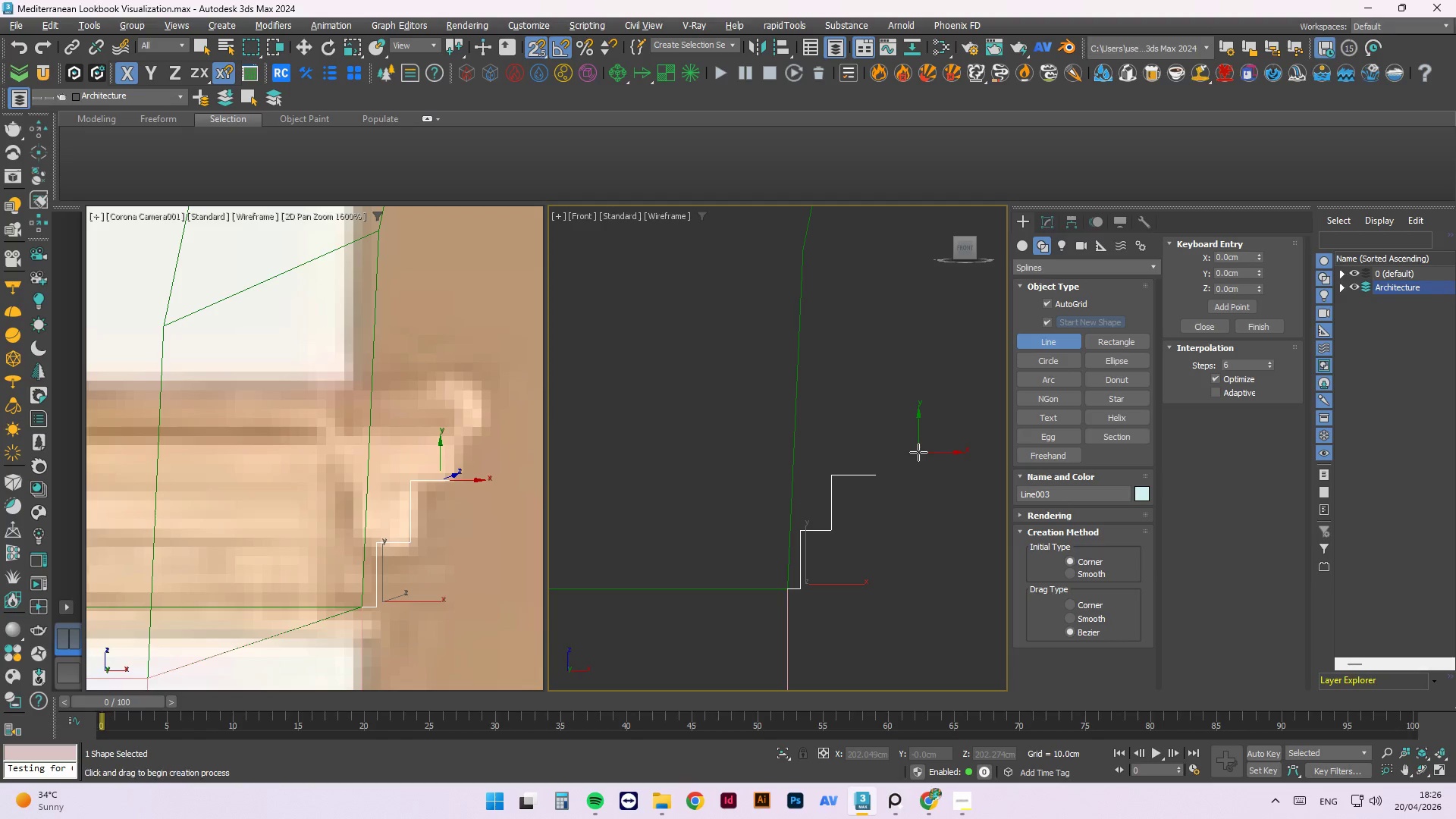 
hold_key(key=Z, duration=0.31)
 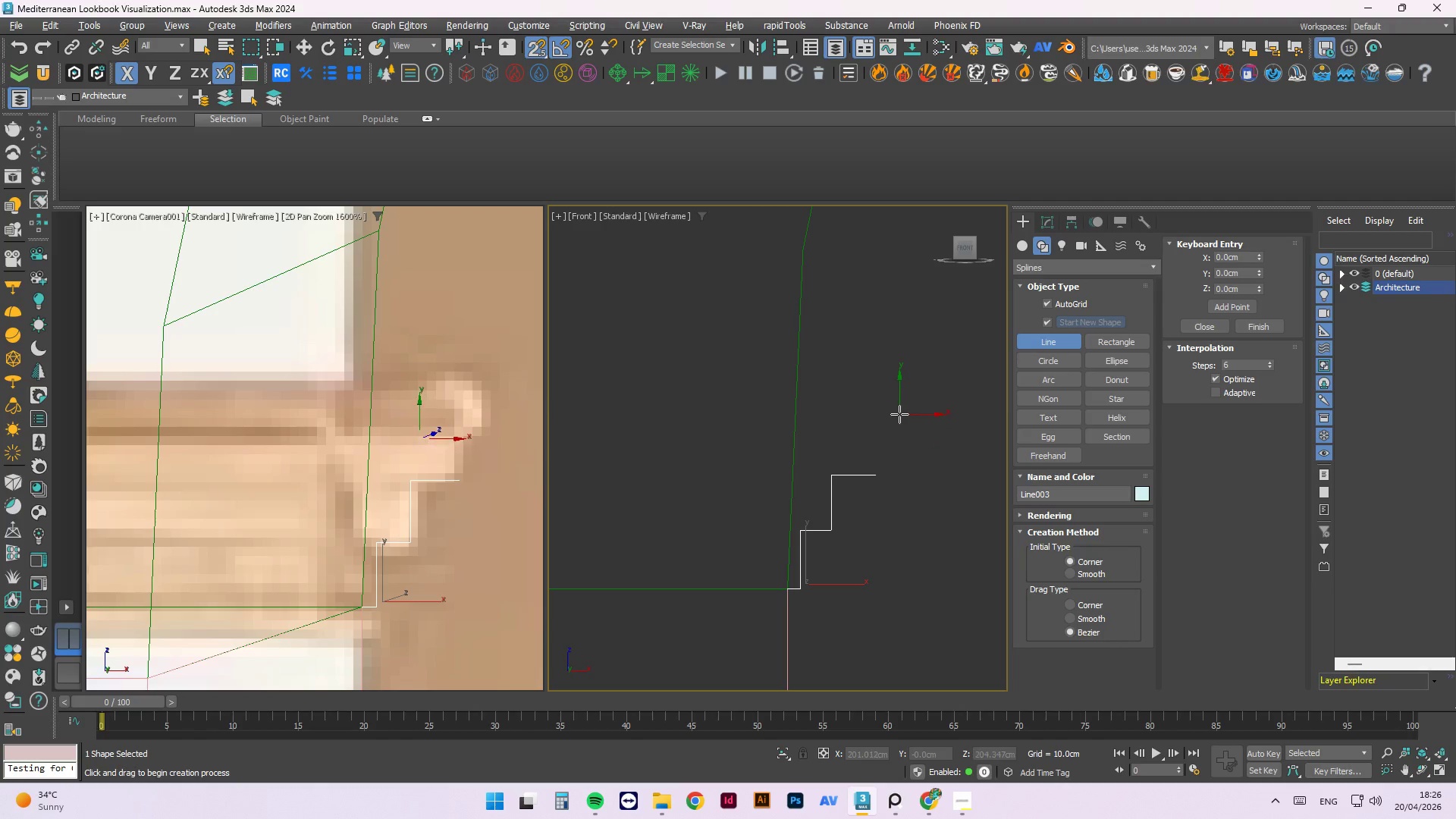 
key(Alt+Y)
 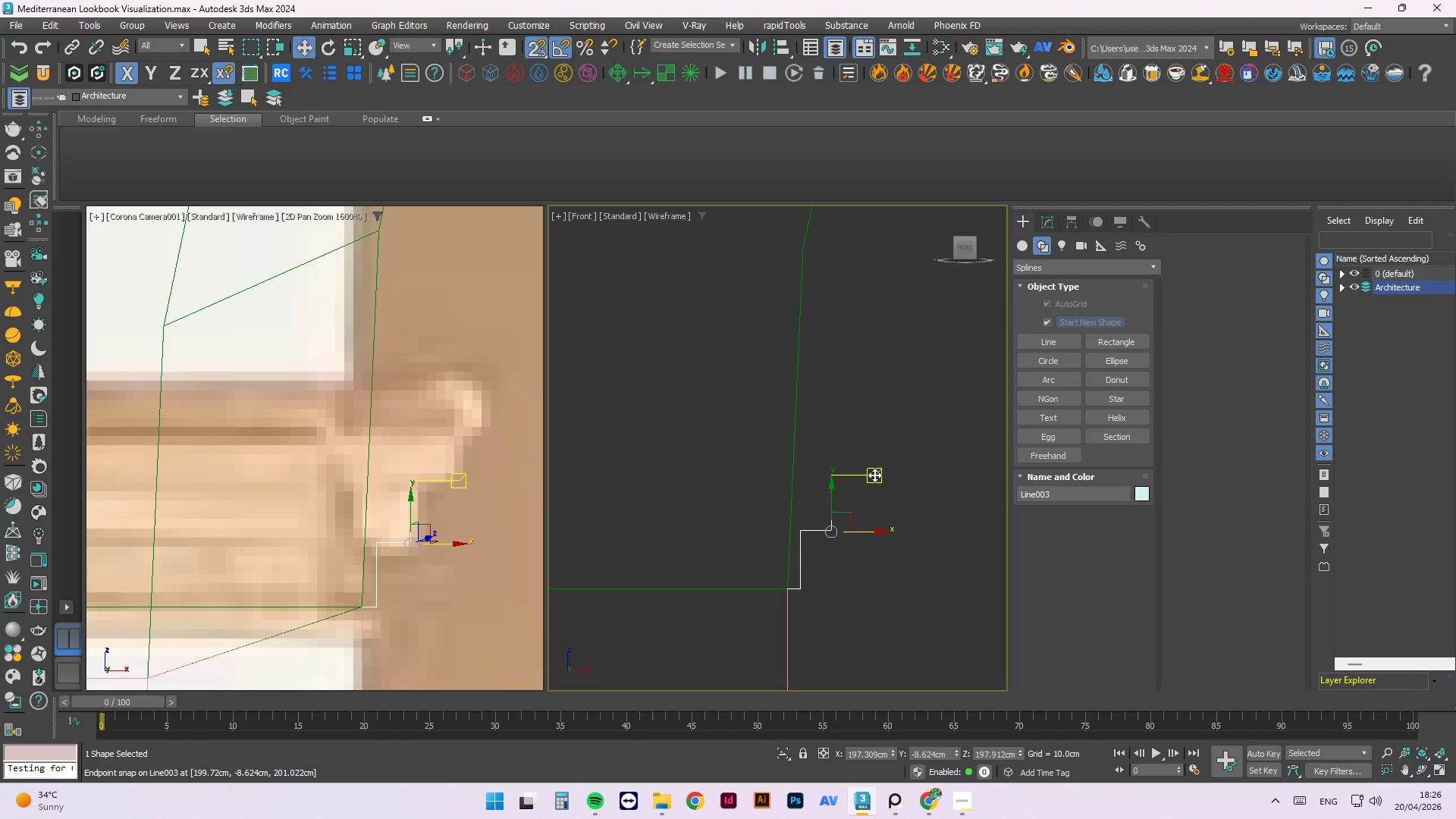 
left_click([874, 475])
 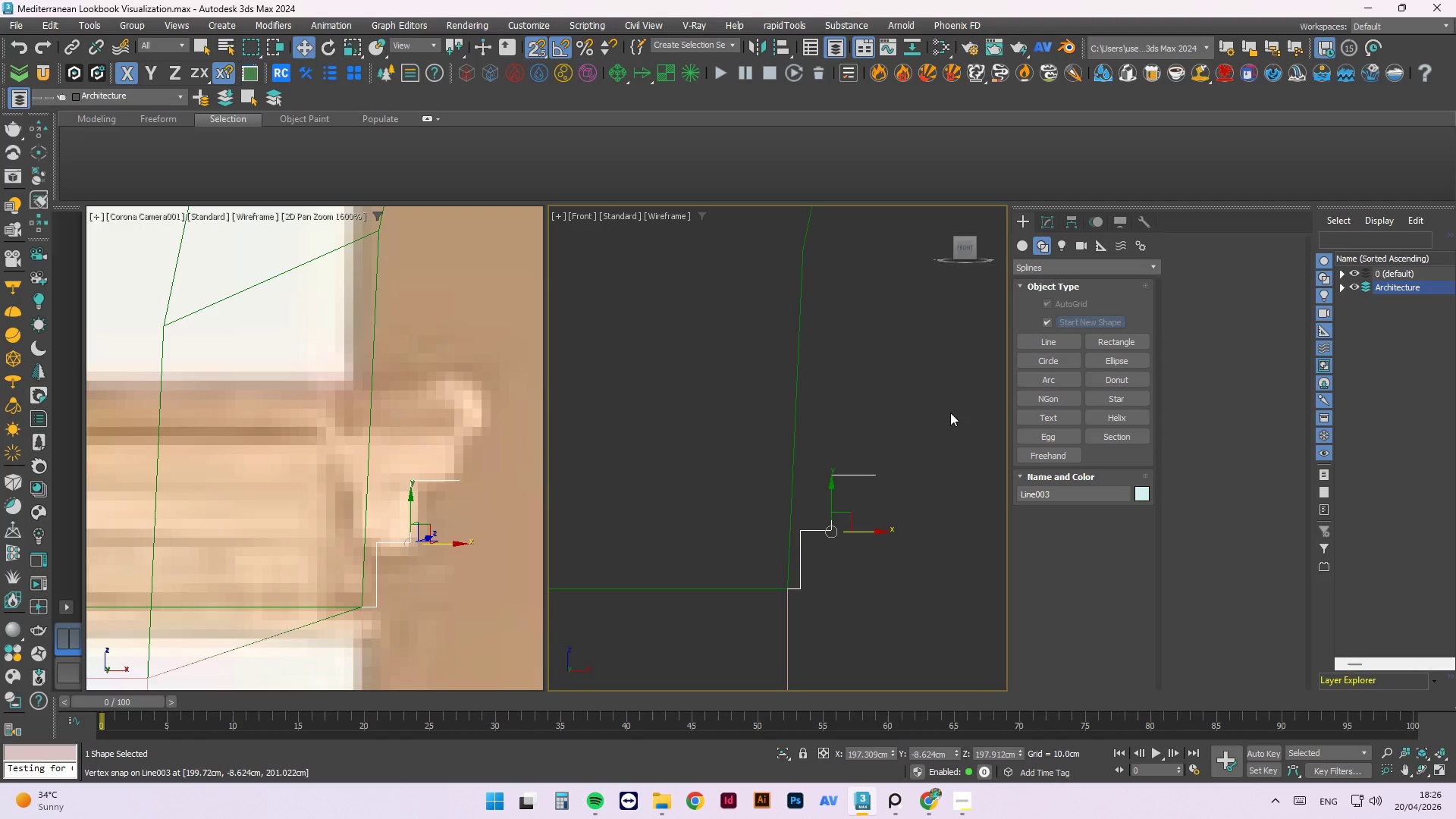 
left_click([1044, 343])
 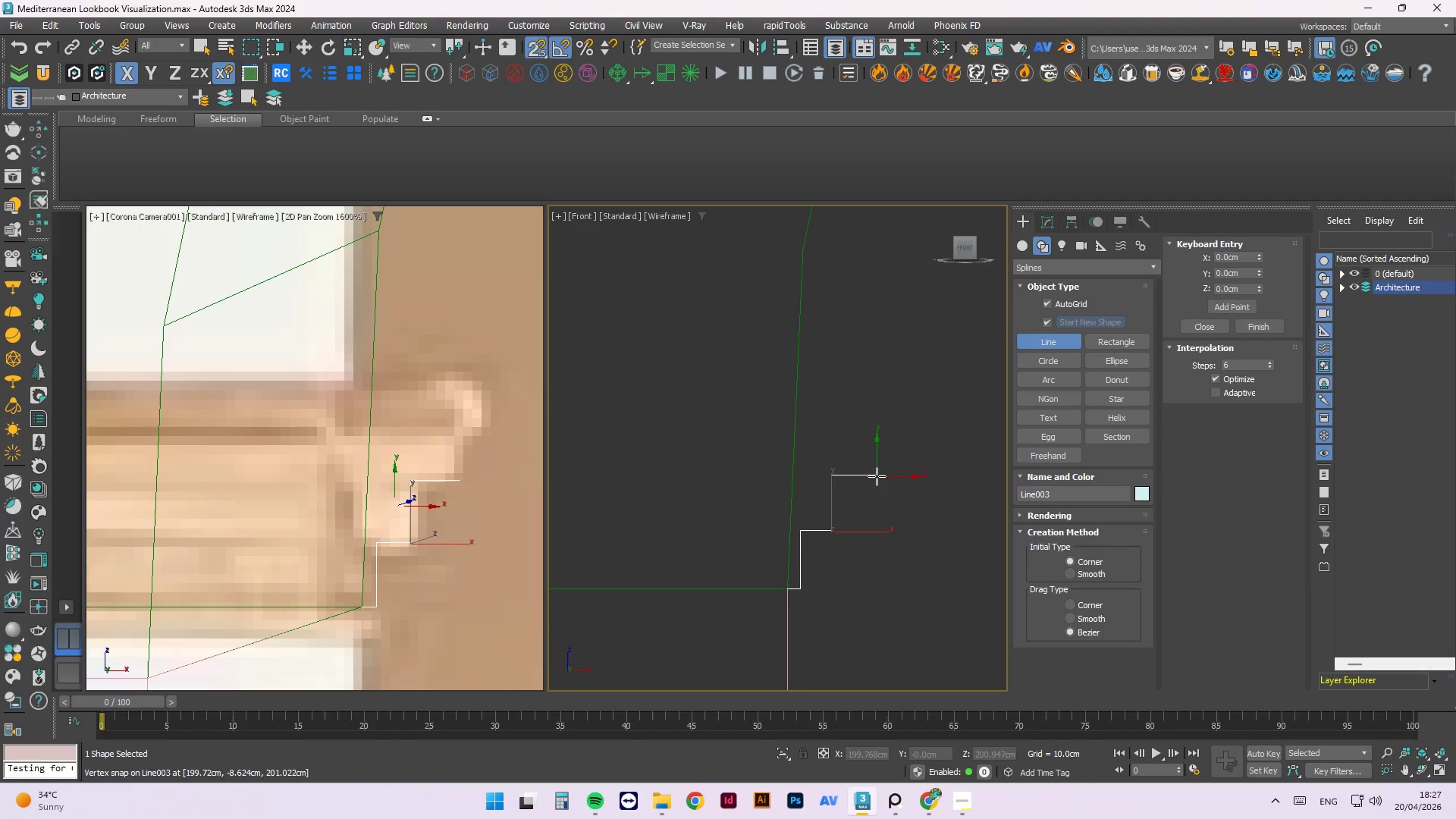 
left_click_drag(start_coordinate=[873, 476], to_coordinate=[875, 385])
 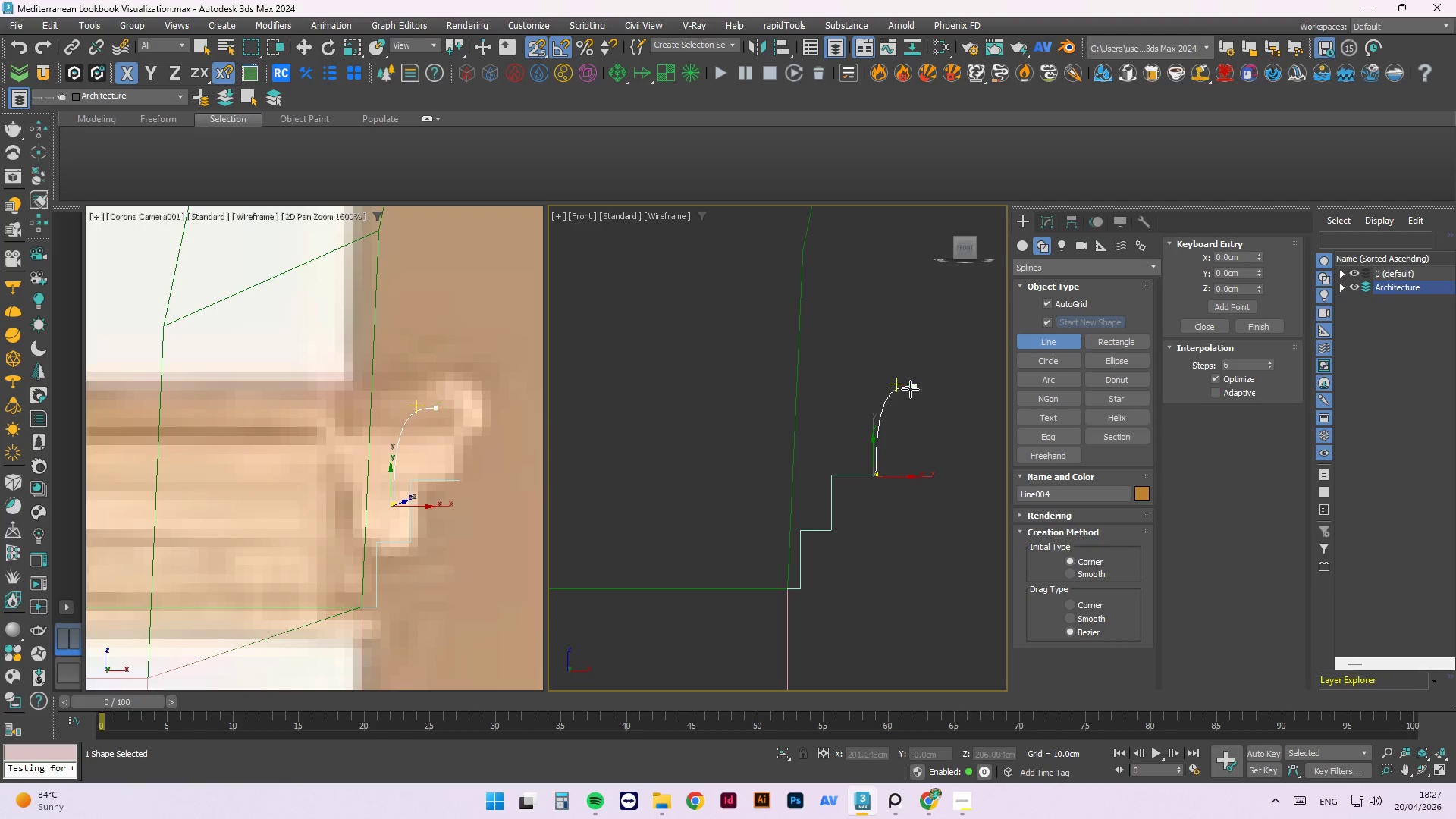 
hold_key(key=ShiftLeft, duration=0.72)
 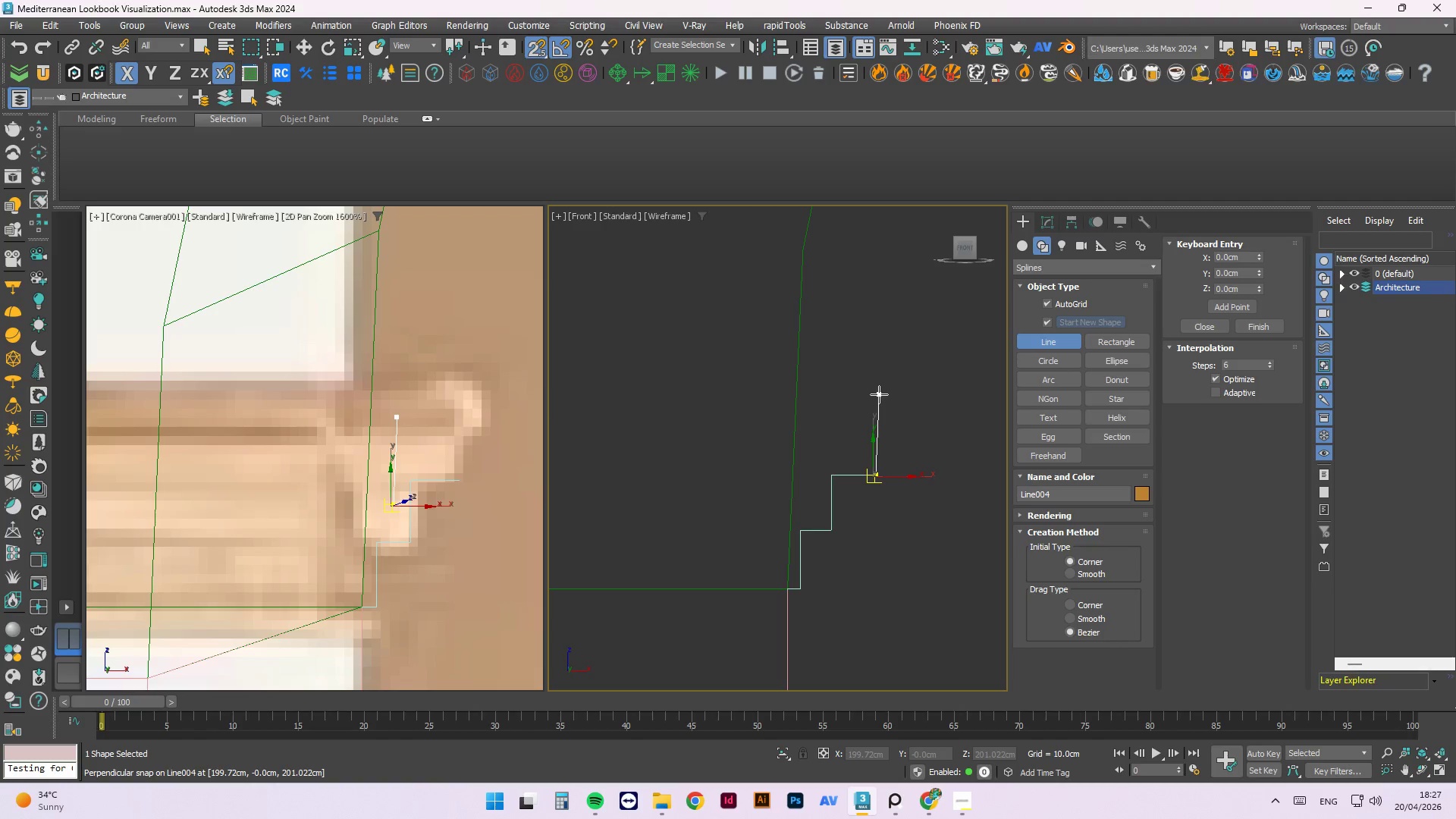 
hold_key(key=ShiftLeft, duration=5.41)
 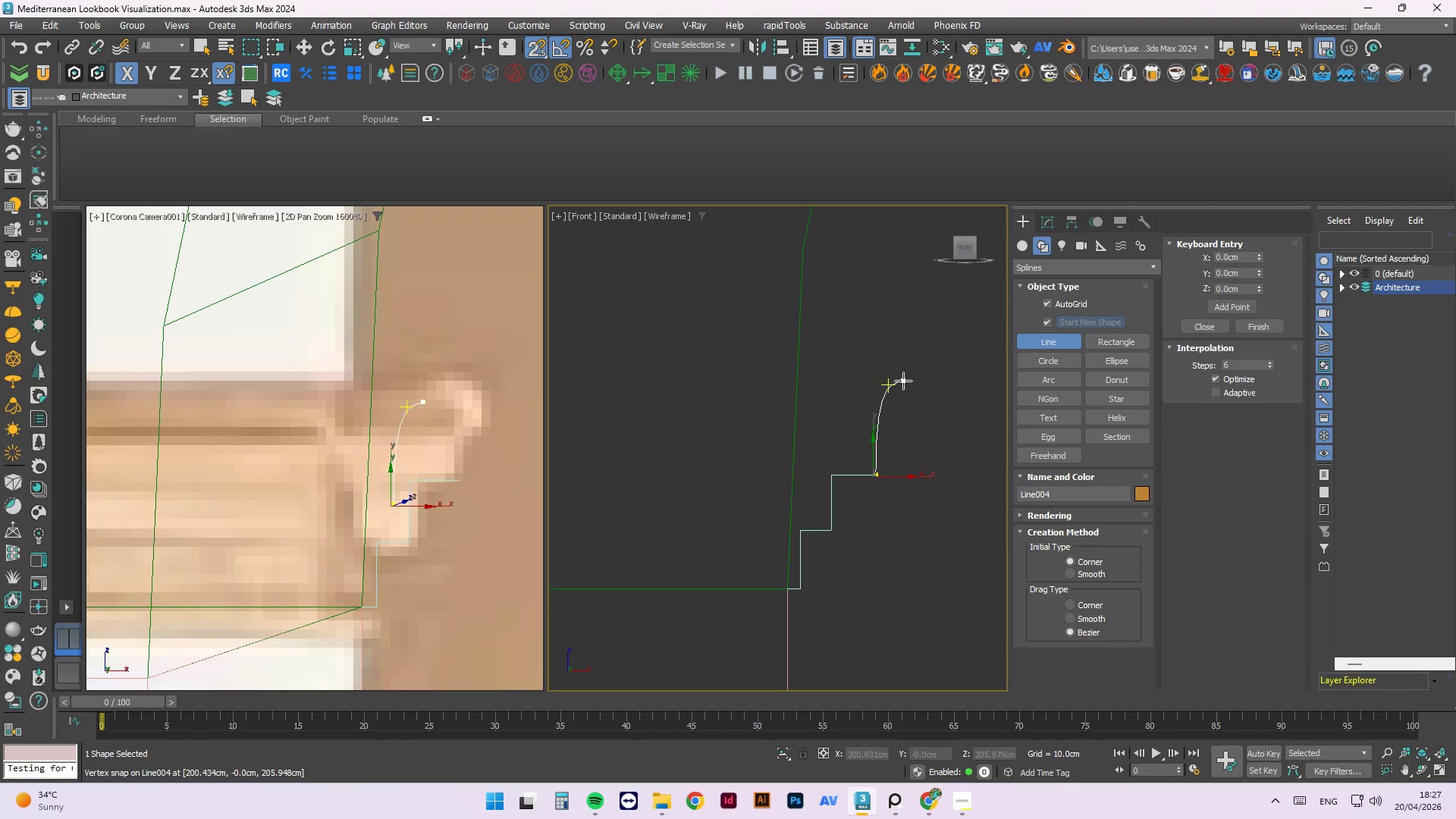 
key(Q)
 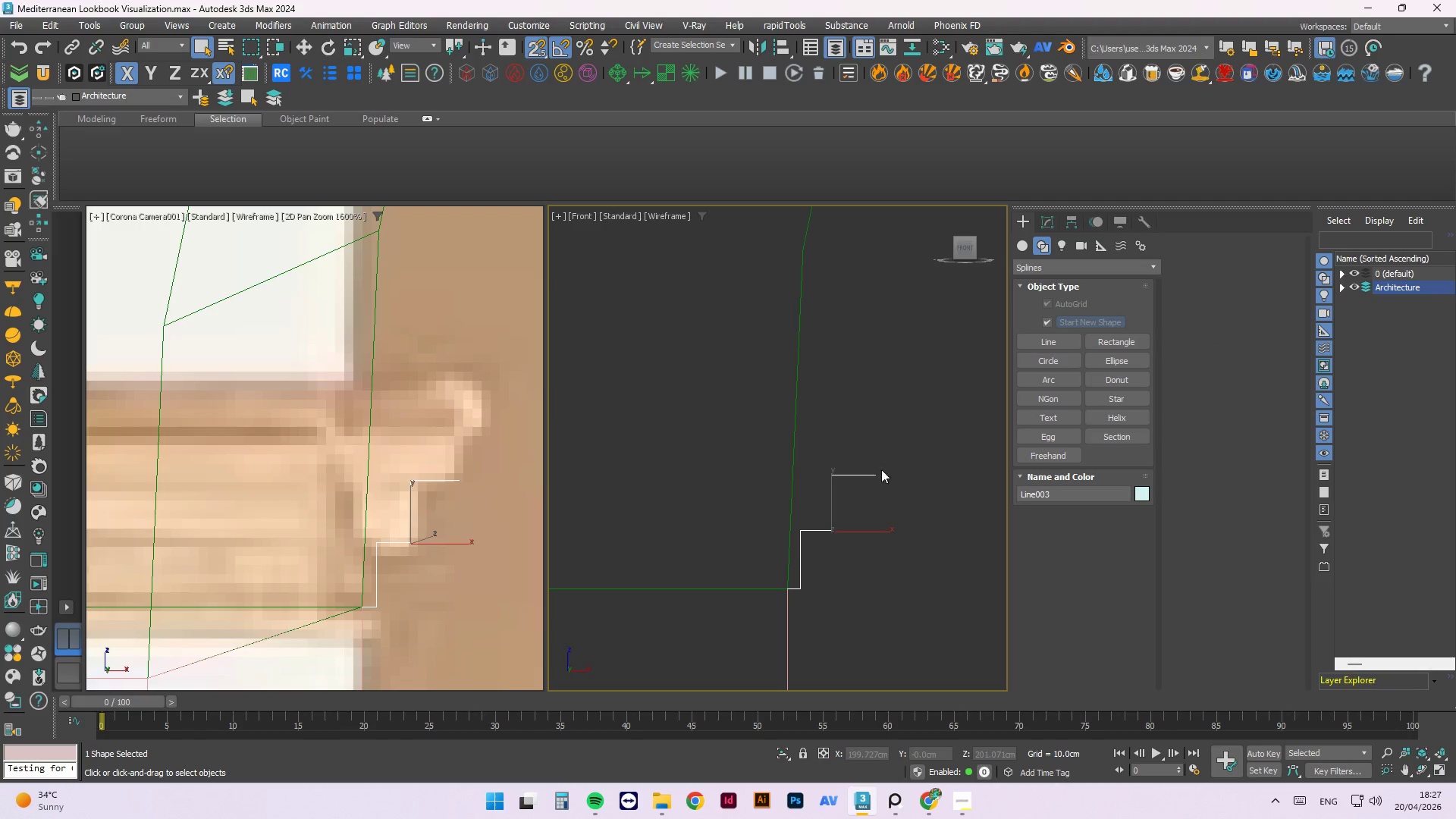 
left_click([1040, 340])
 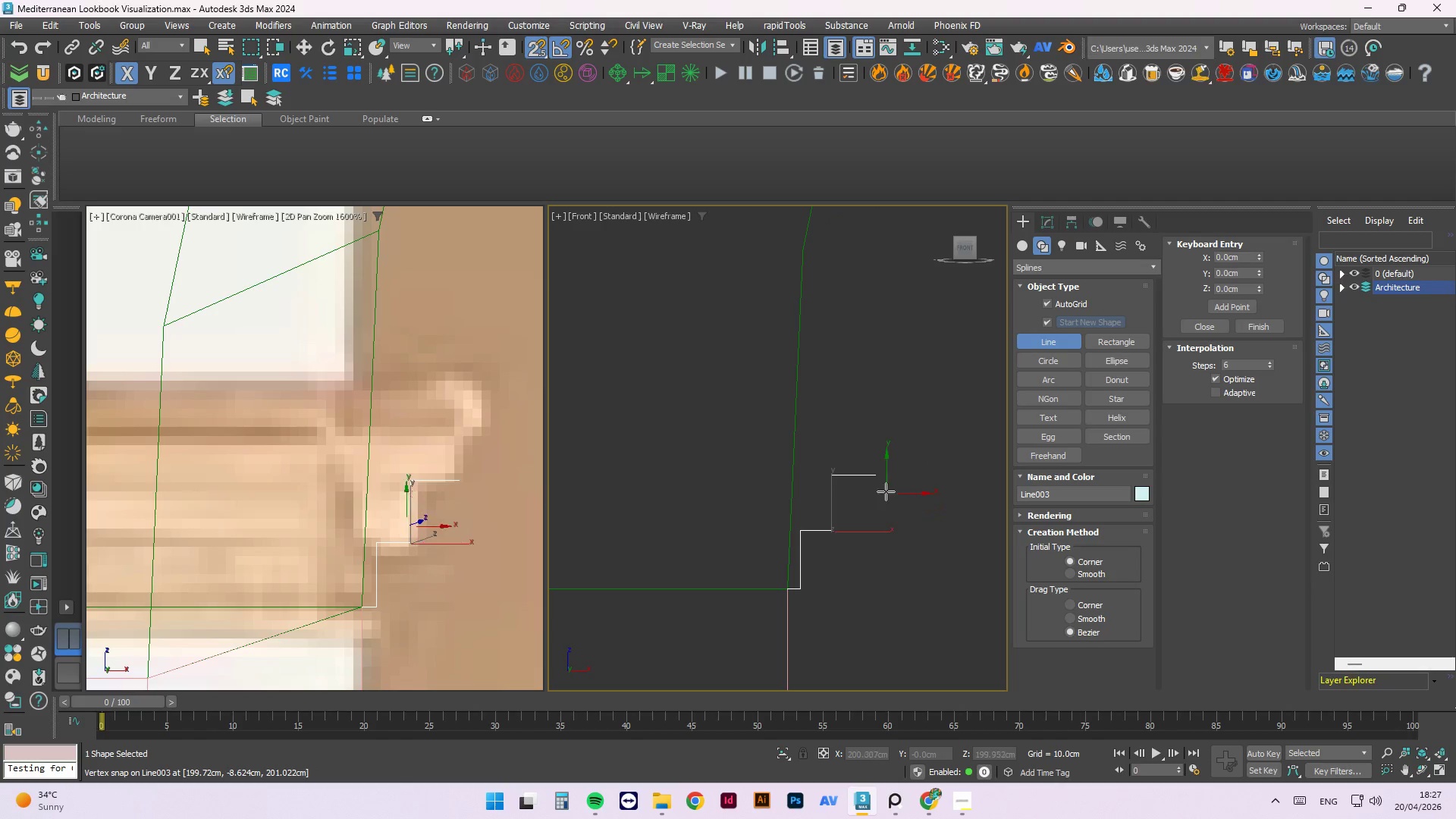 
left_click_drag(start_coordinate=[876, 475], to_coordinate=[879, 387])
 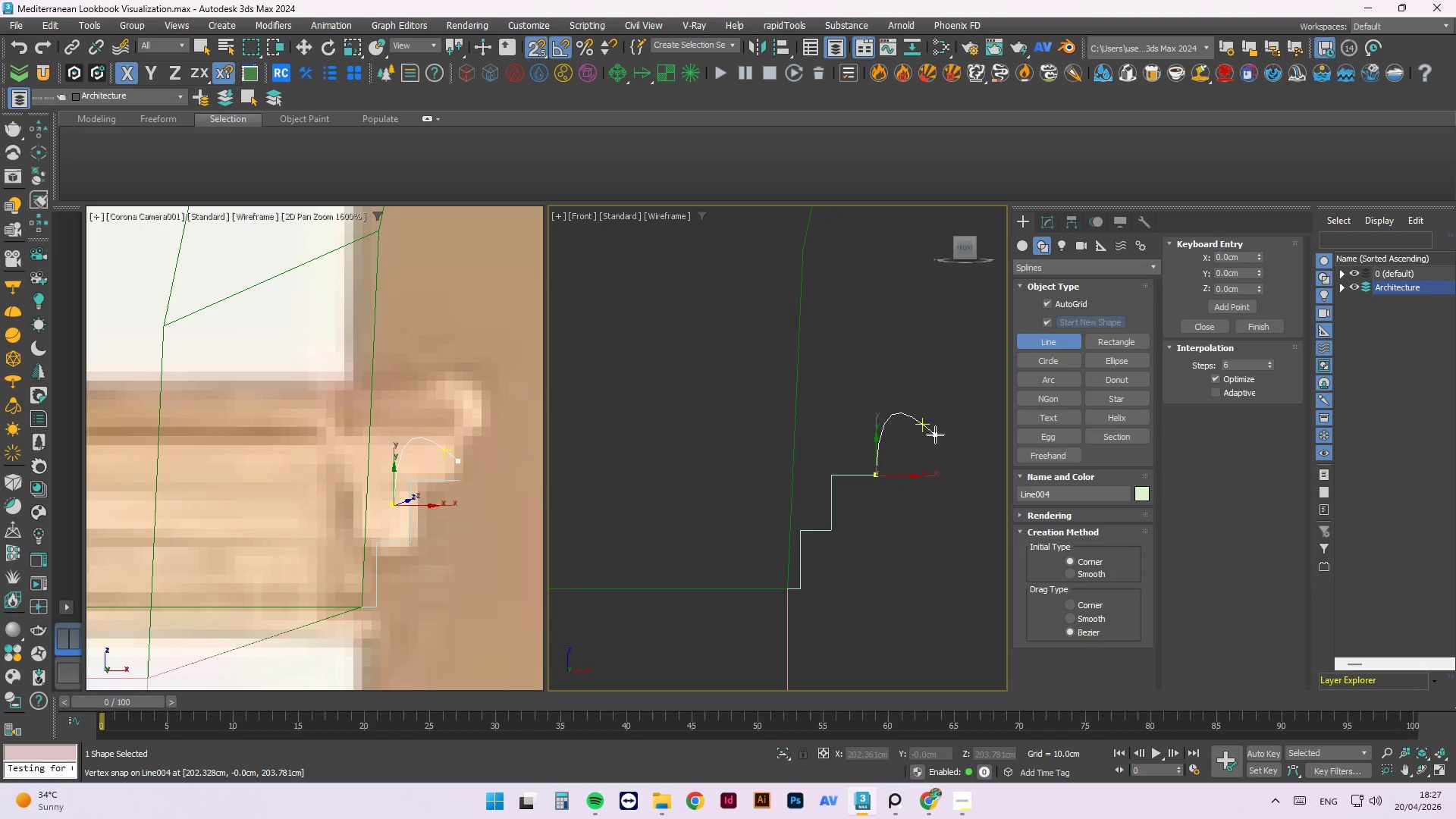 
hold_key(key=ShiftLeft, duration=2.72)
 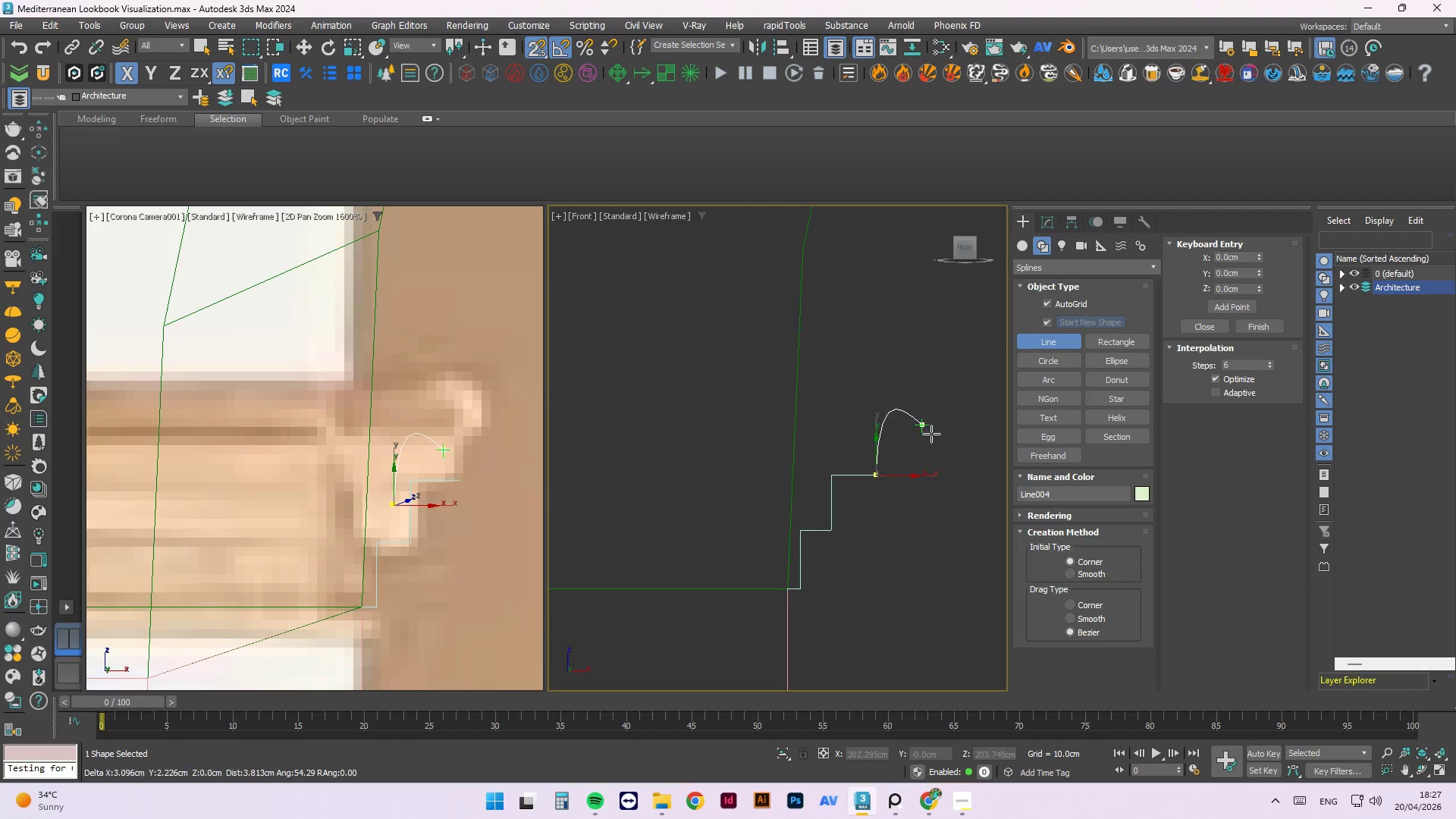 
key(Escape)
 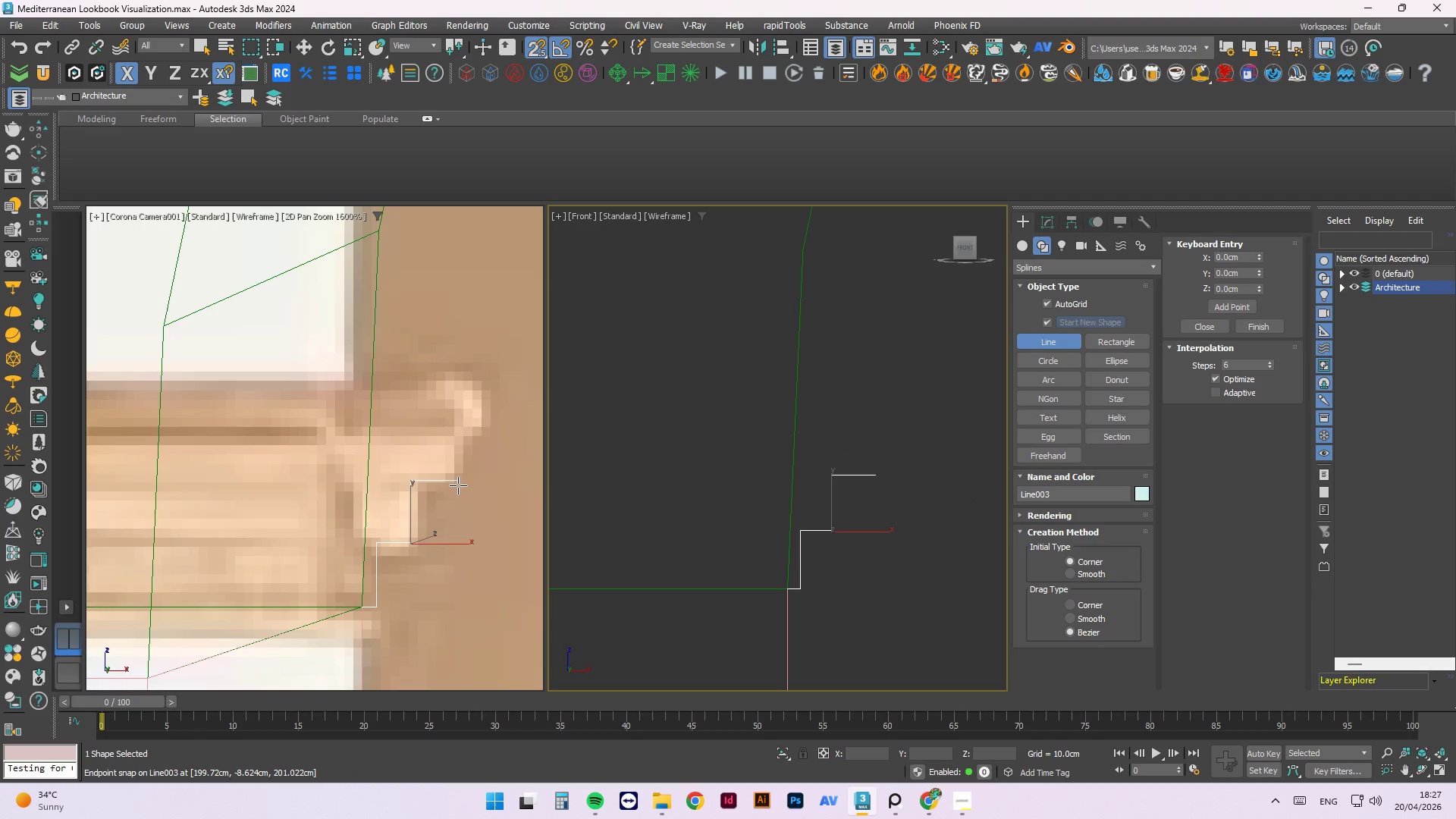 
key(Escape)
 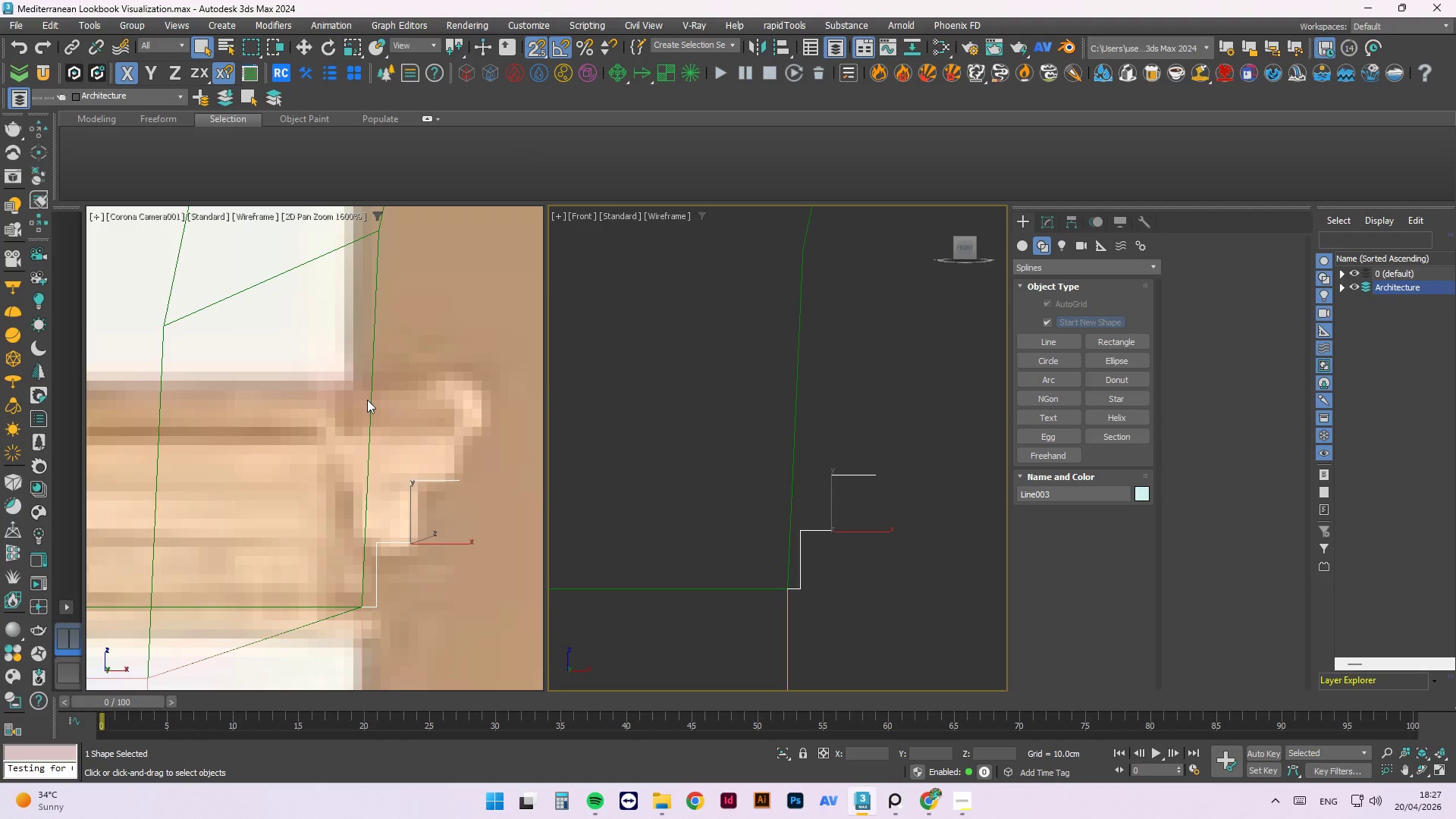 
scroll: coordinate [366, 402], scroll_direction: down, amount: 2.0
 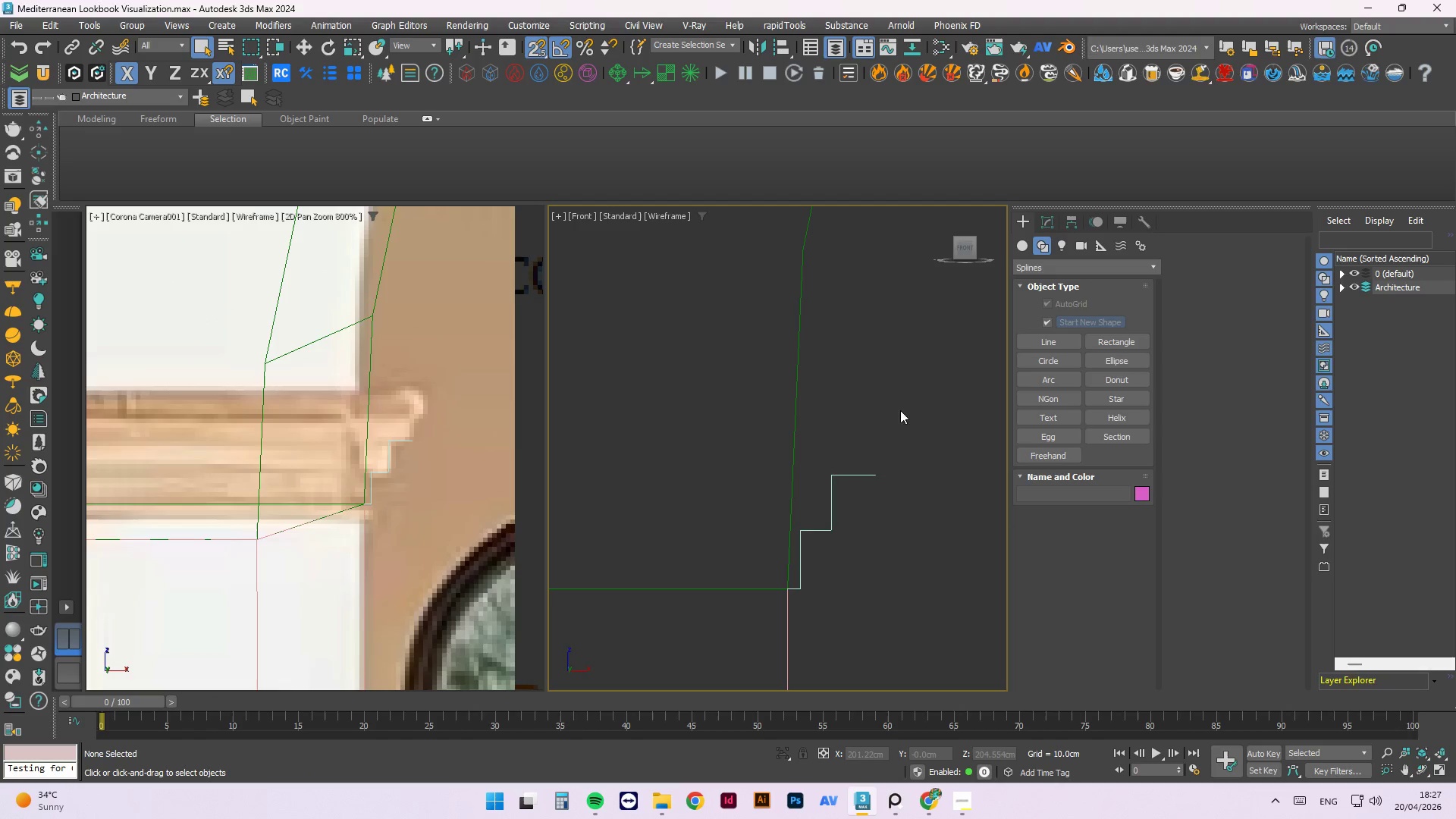 
hold_key(key=AltLeft, duration=0.75)
 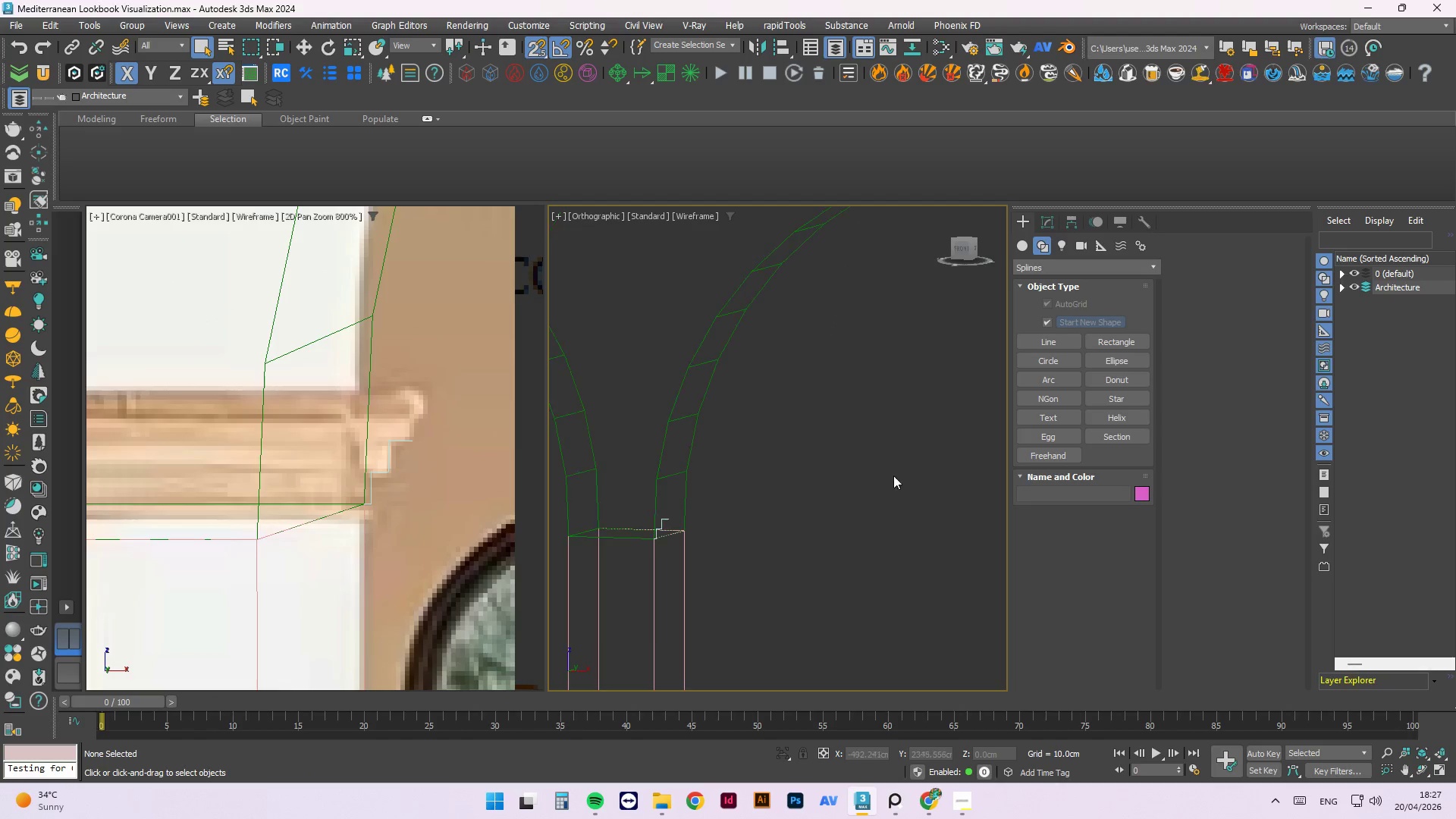 
scroll: coordinate [832, 437], scroll_direction: down, amount: 3.0
 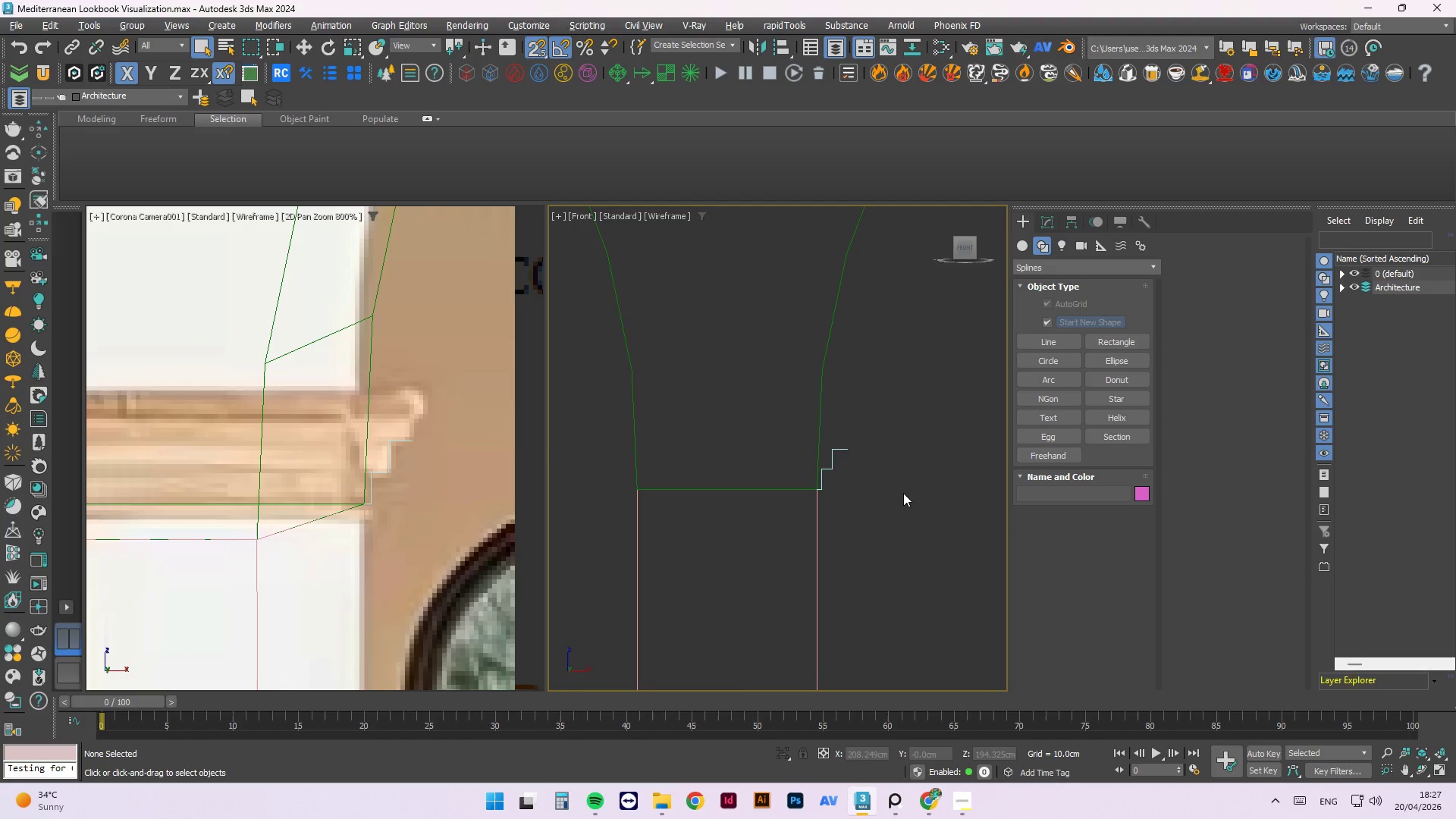 
scroll: coordinate [682, 532], scroll_direction: up, amount: 5.0
 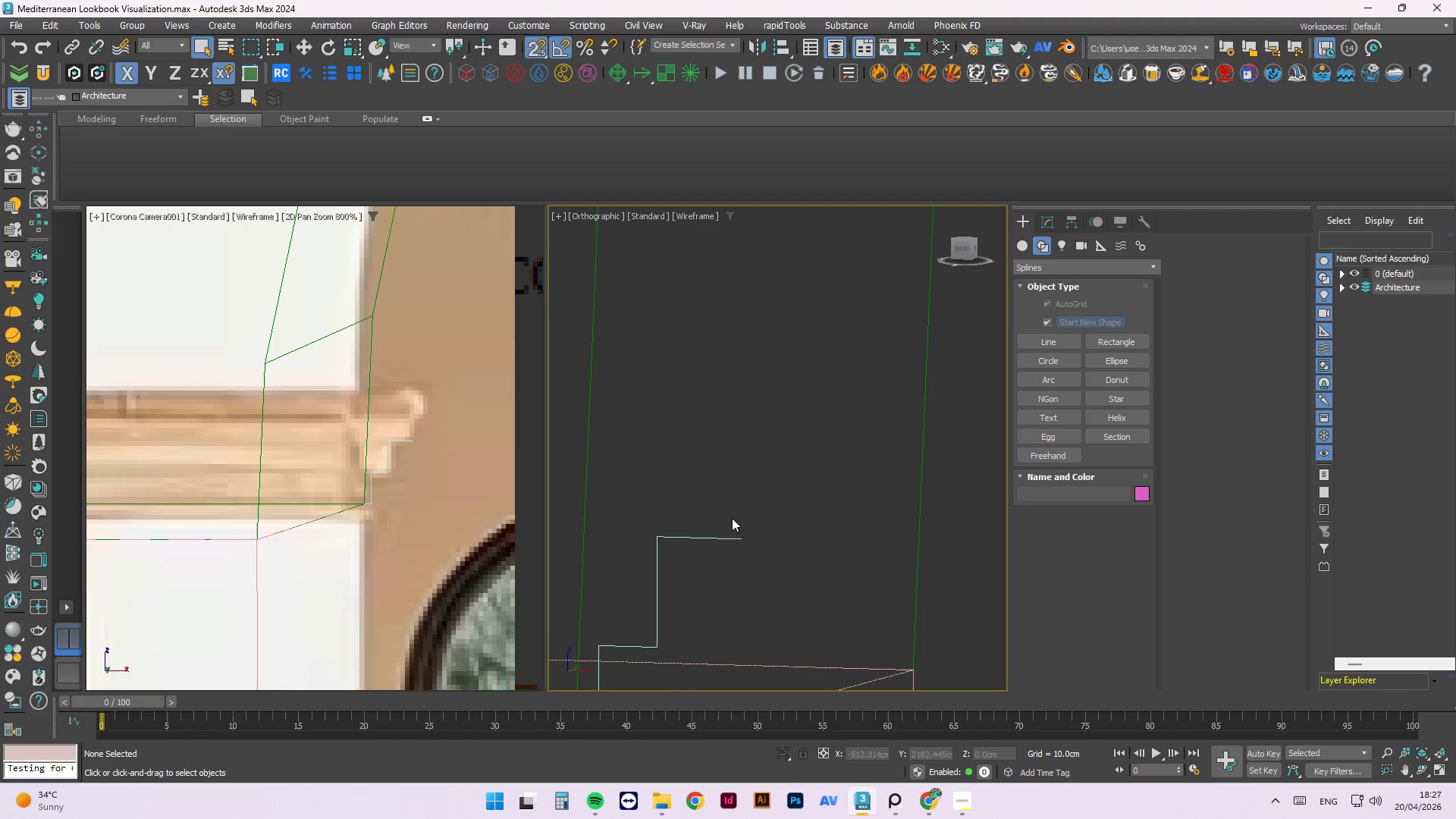 
scroll: coordinate [669, 504], scroll_direction: down, amount: 2.0
 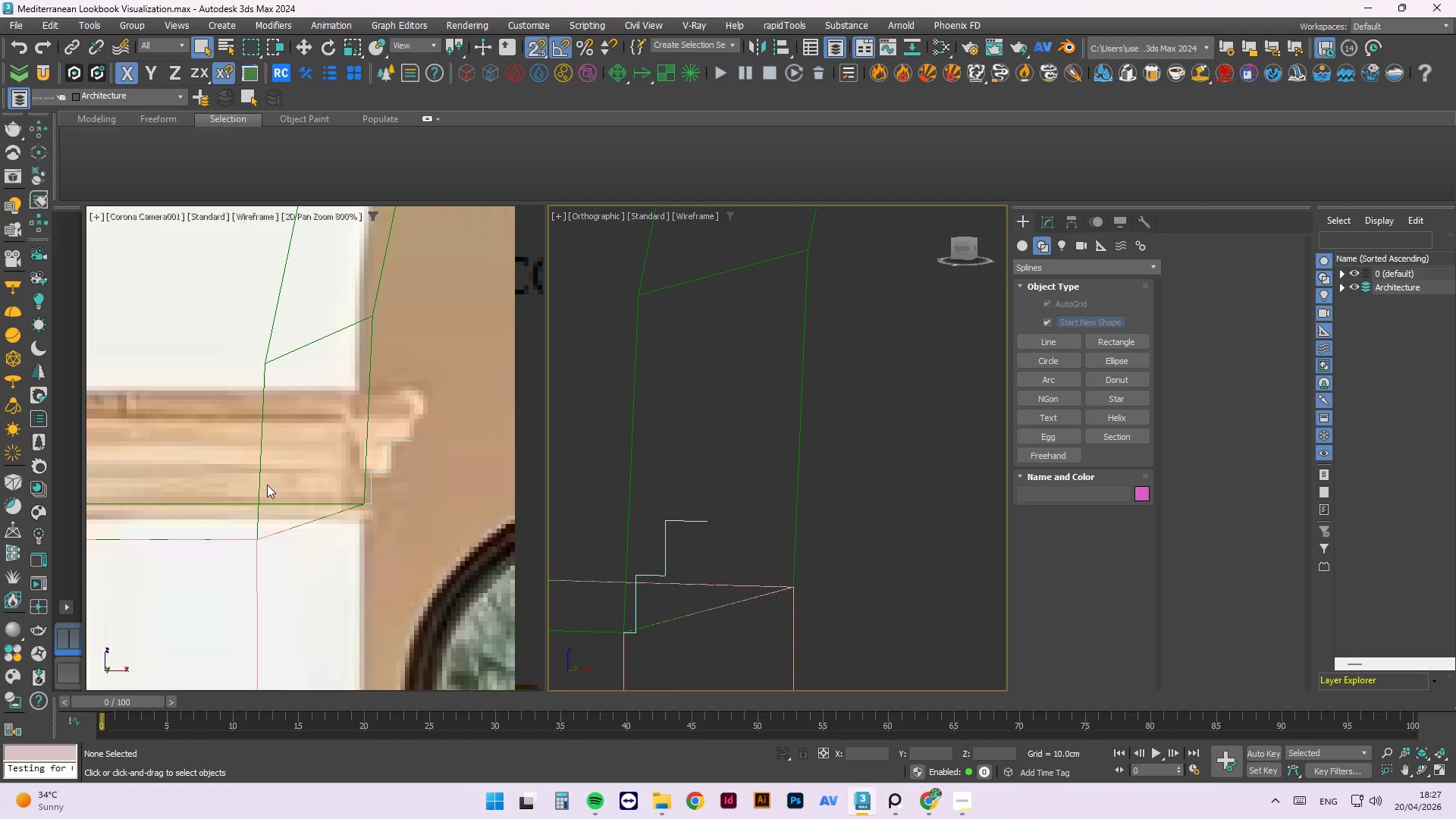 
hold_key(key=AltLeft, duration=0.73)
 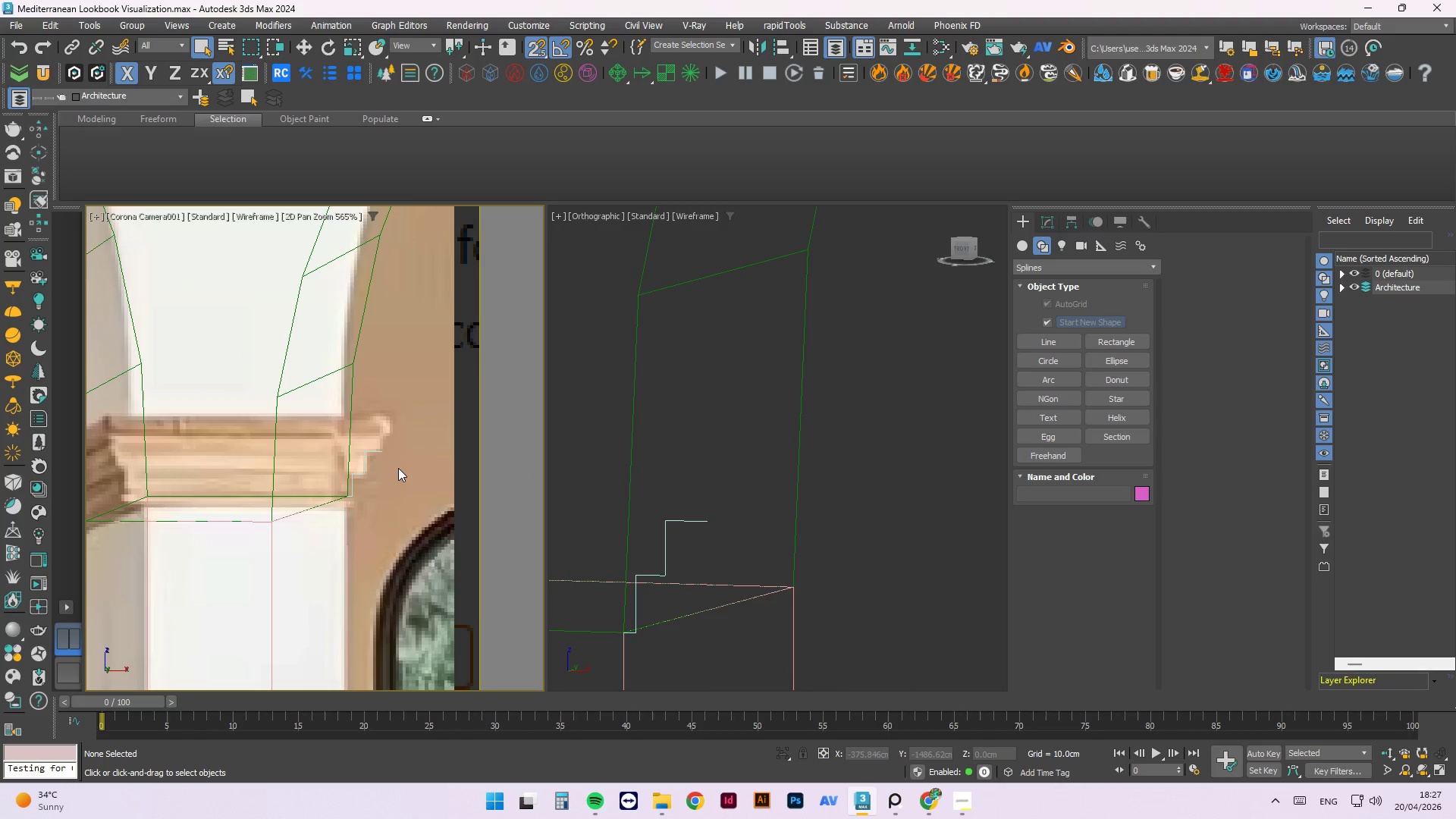 
scroll: coordinate [296, 479], scroll_direction: down, amount: 1.0
 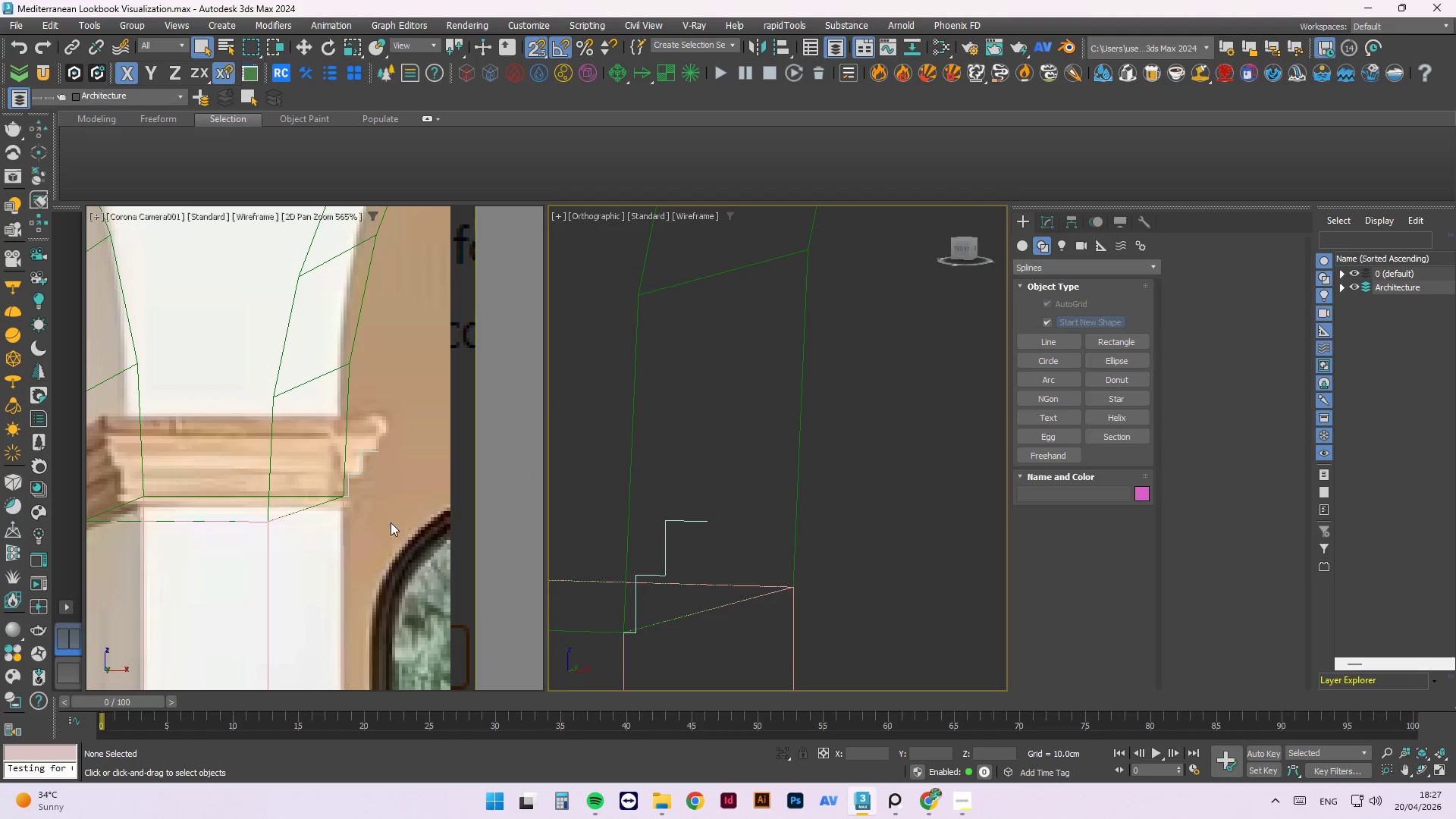 
key(Control+Z)
 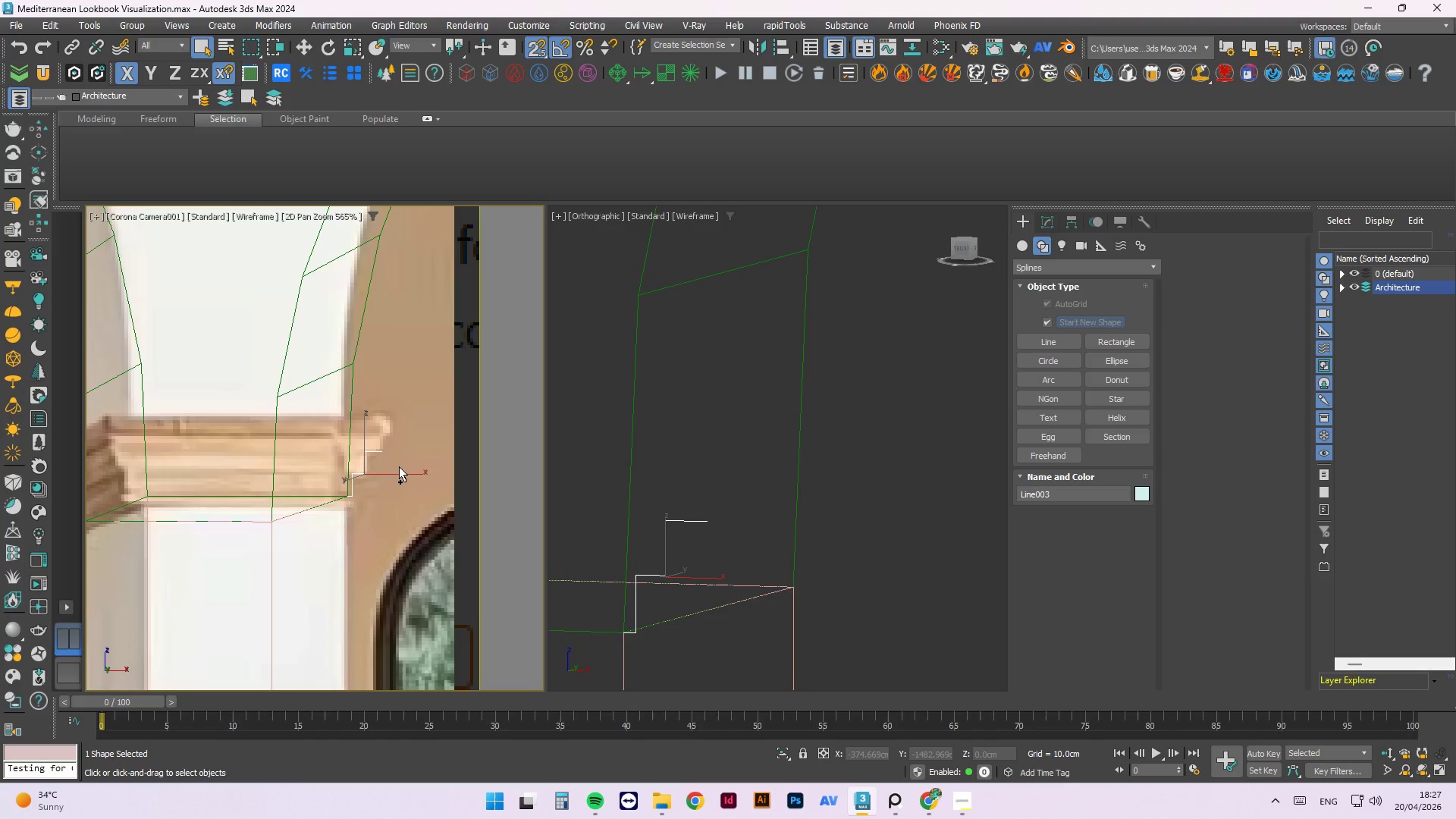 
key(Control+Z)
 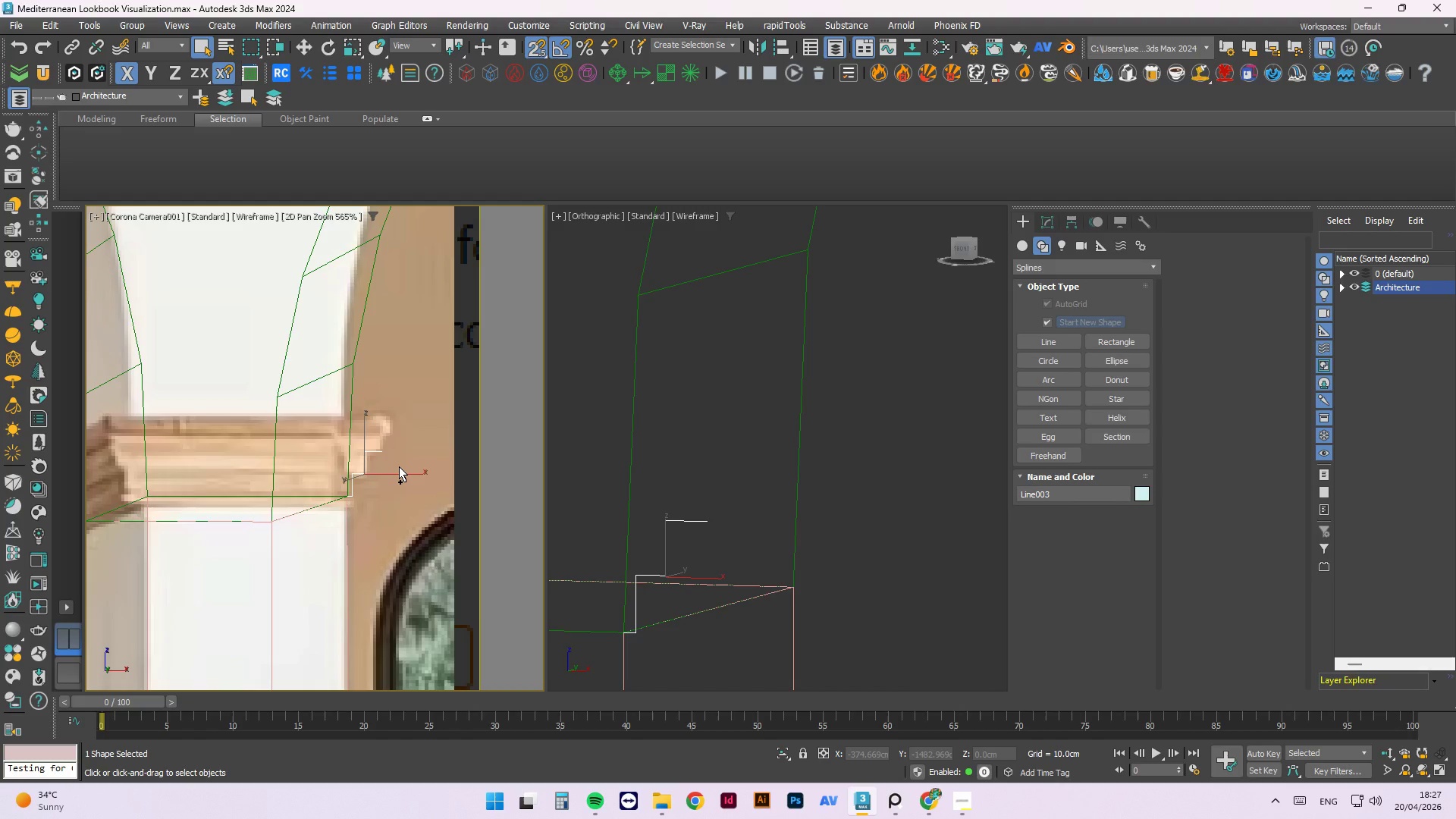 
key(Control+Z)
 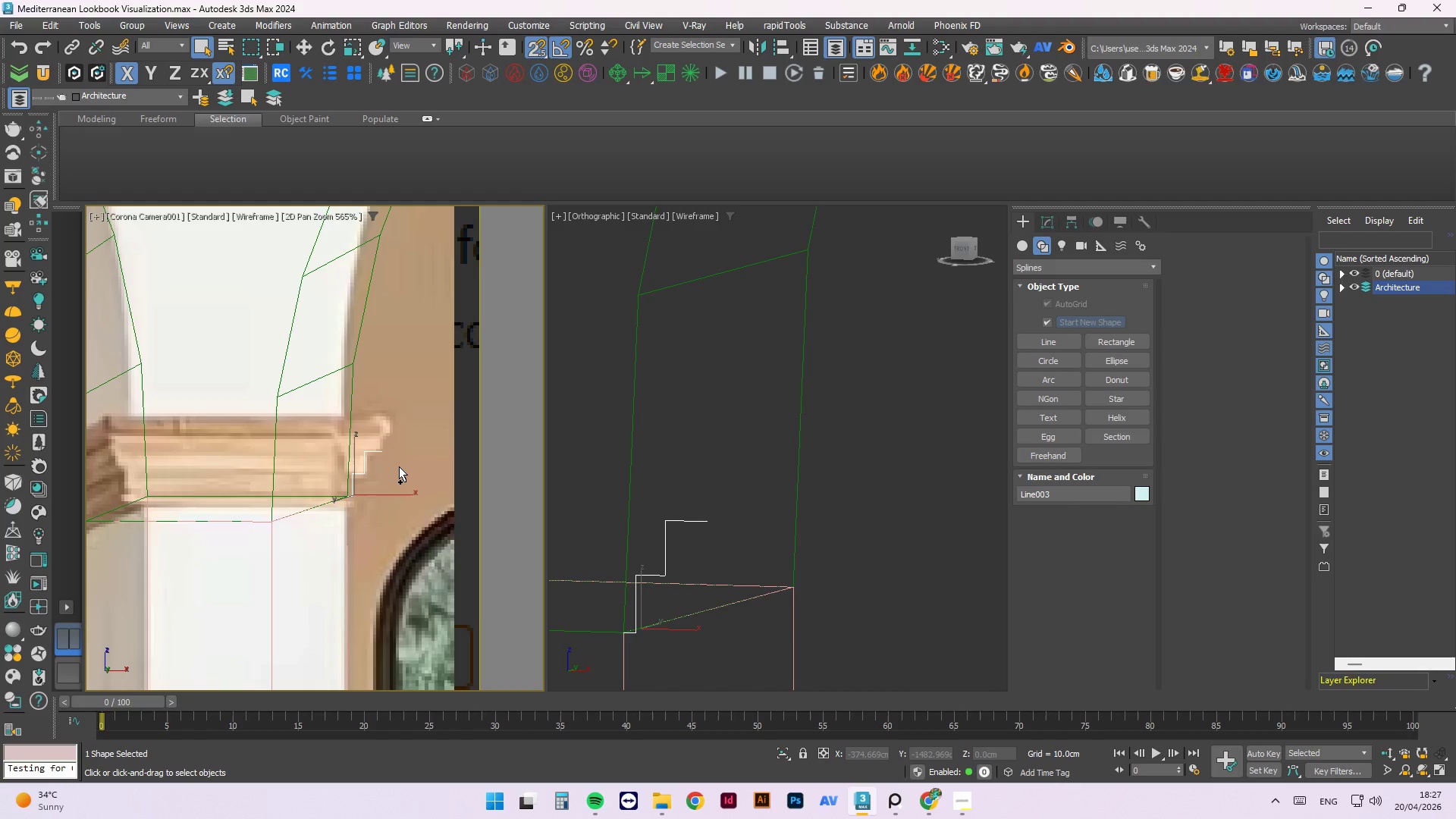 
key(Control+Z)
 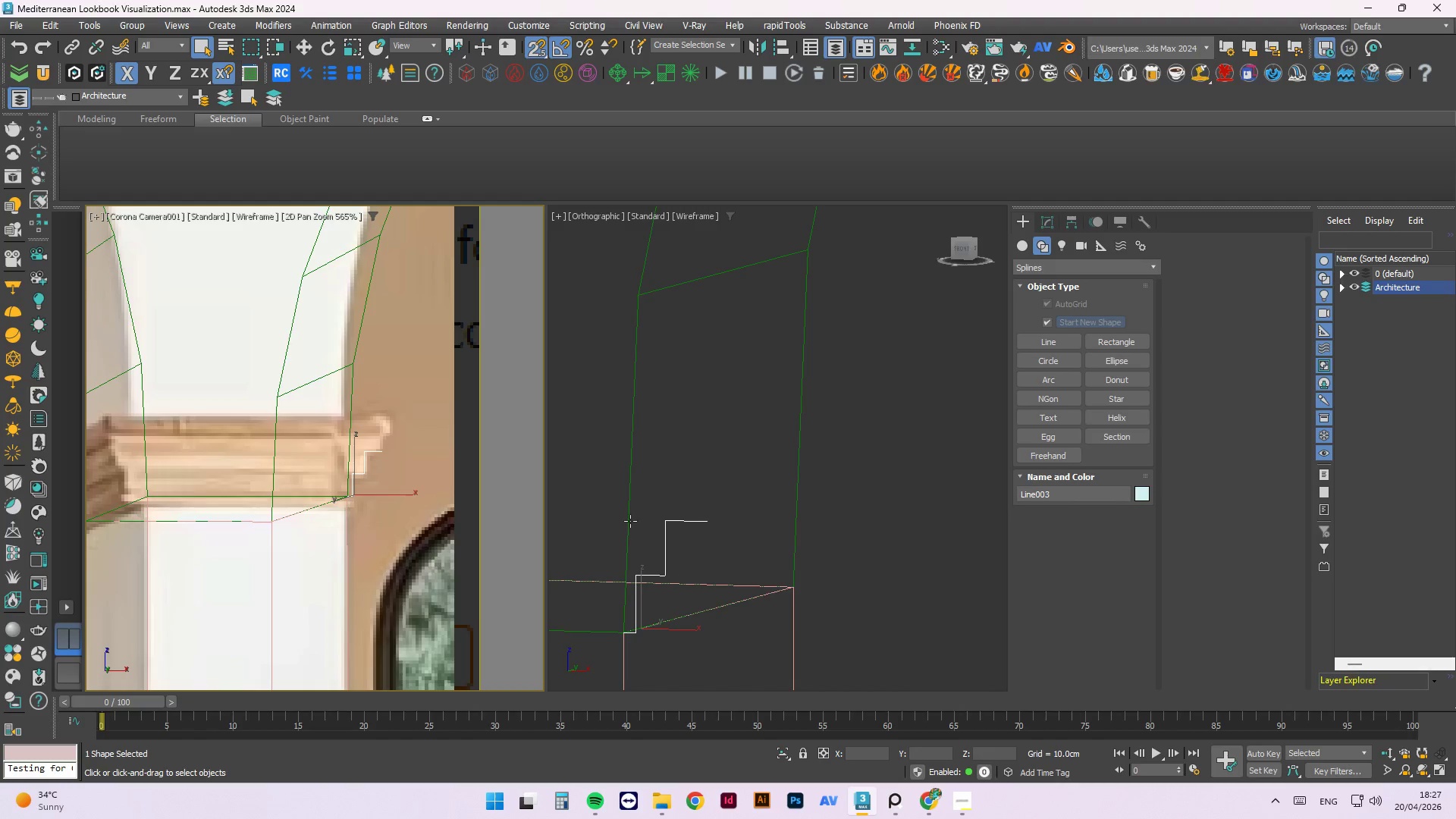 
scroll: coordinate [369, 463], scroll_direction: down, amount: 7.0
 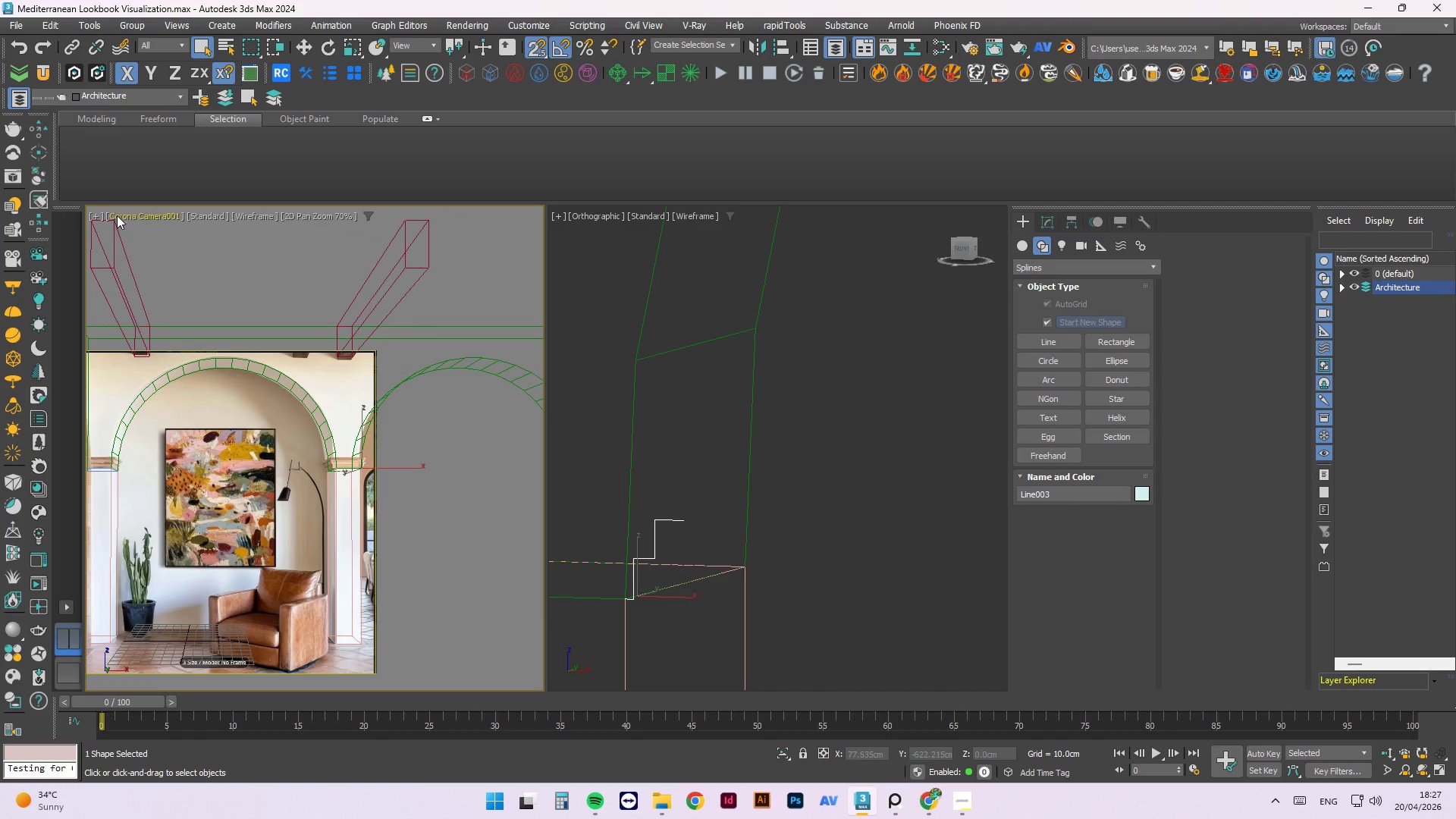 
left_click([93, 212])
 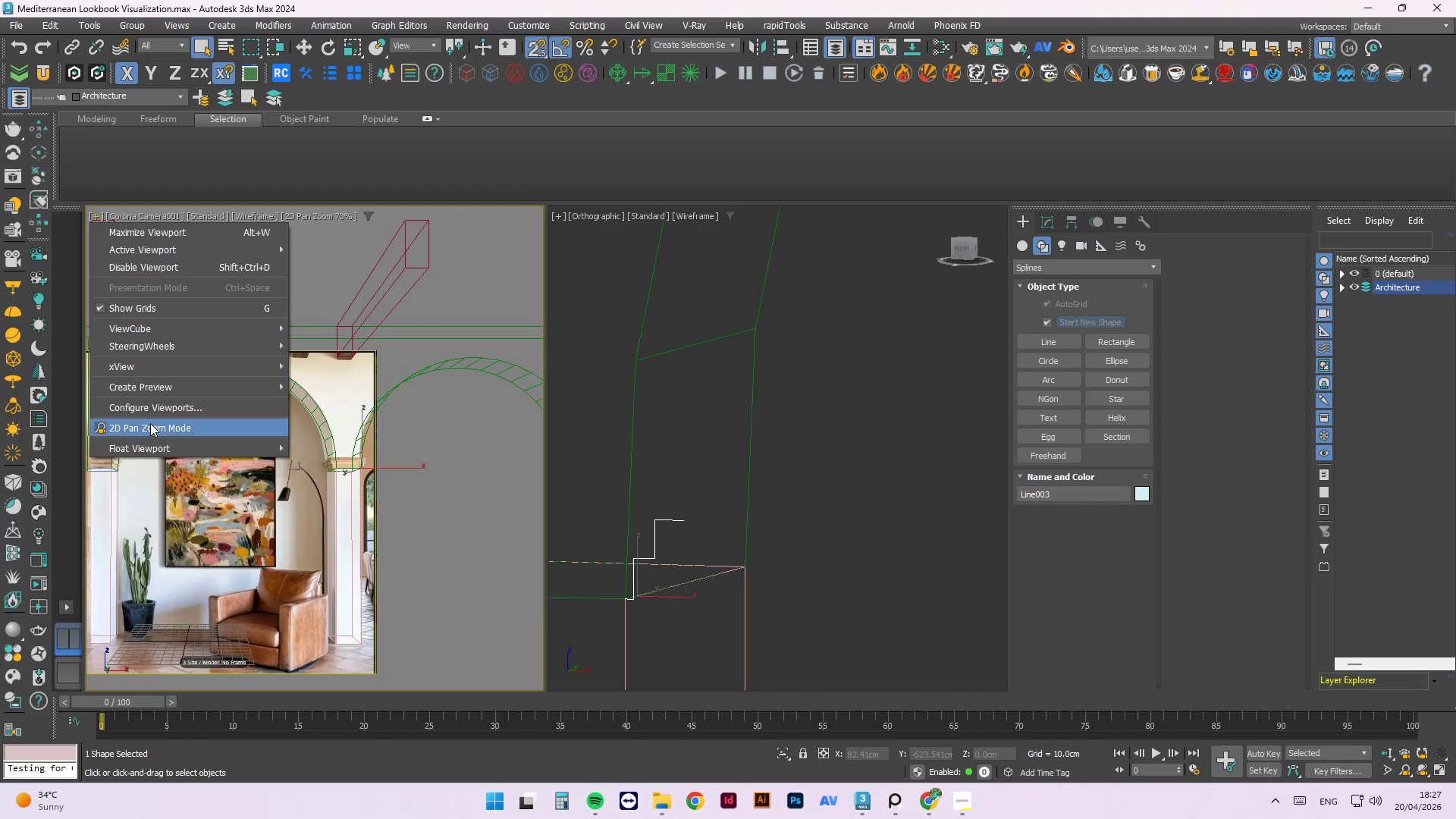 
left_click([149, 423])
 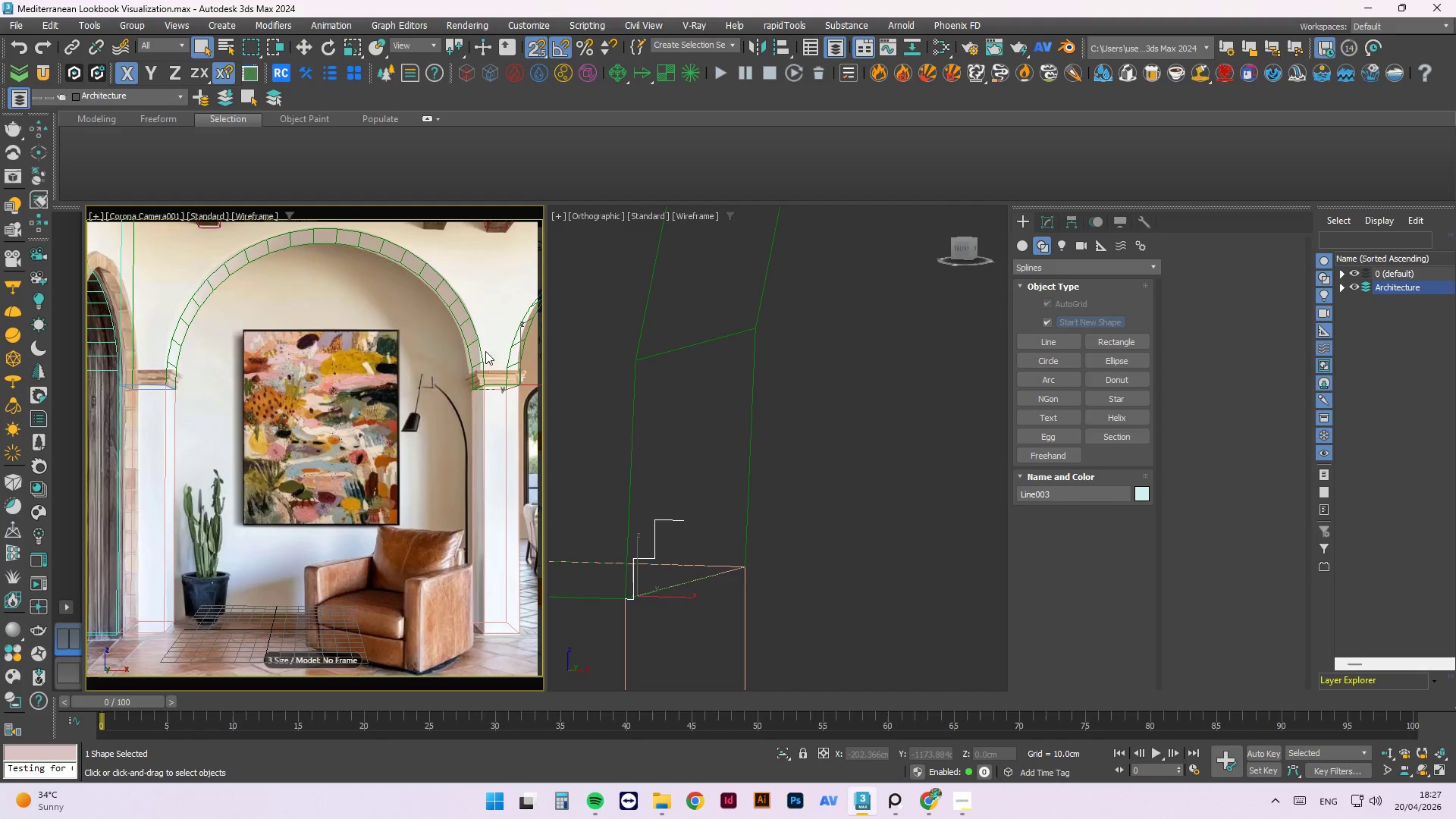 
scroll: coordinate [516, 363], scroll_direction: up, amount: 3.0
 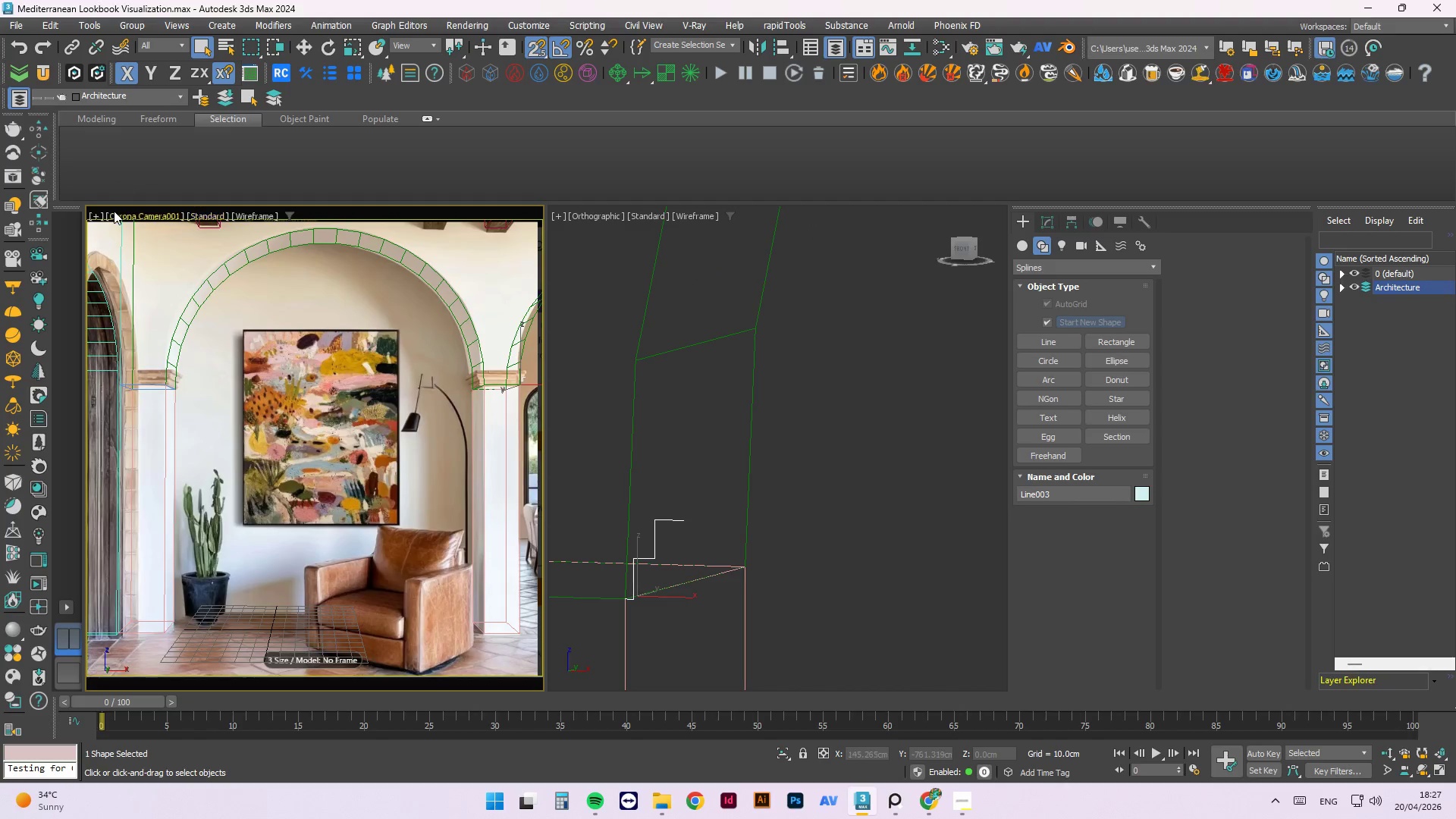 
left_click([93, 213])
 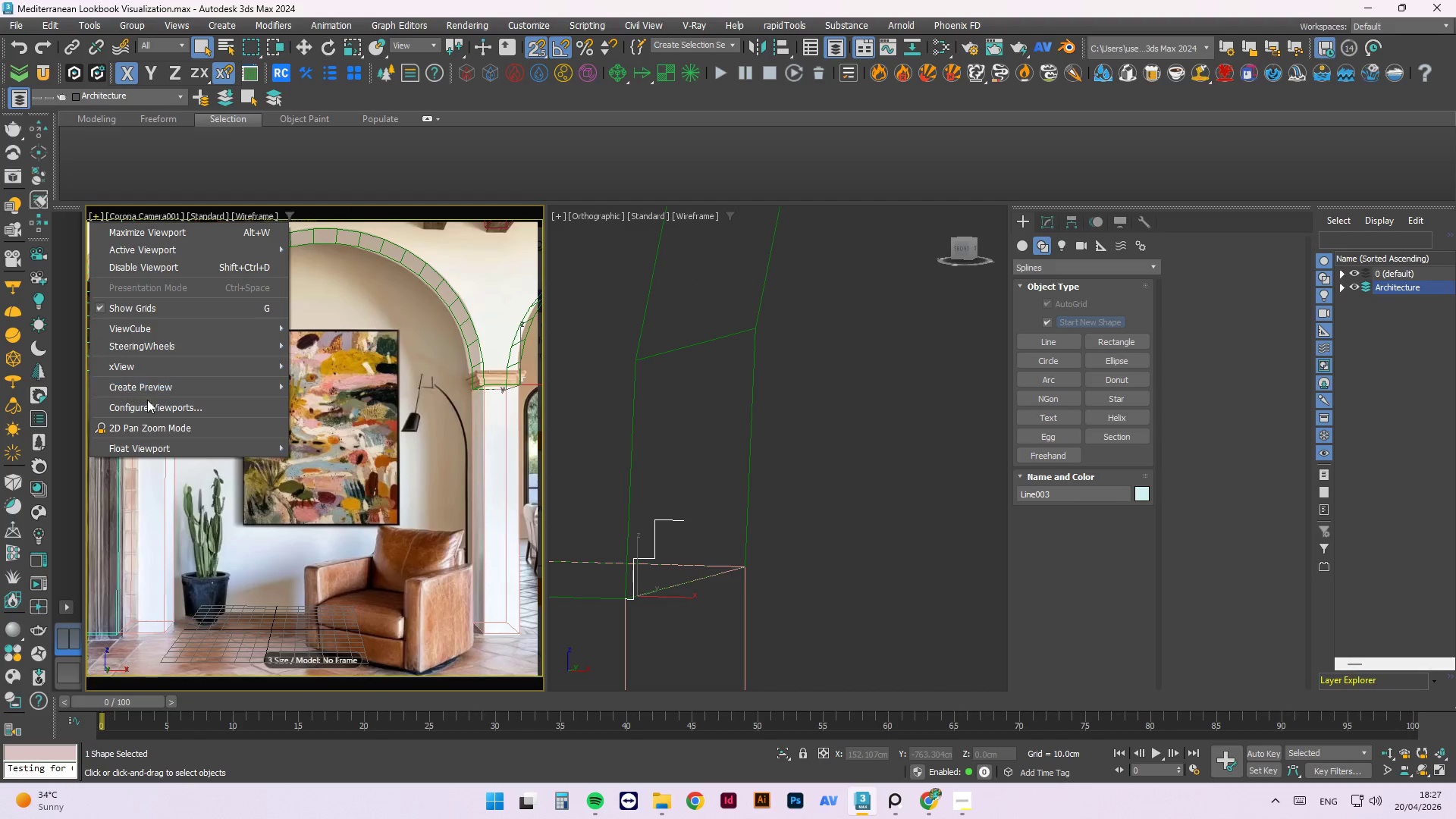 
left_click([143, 425])
 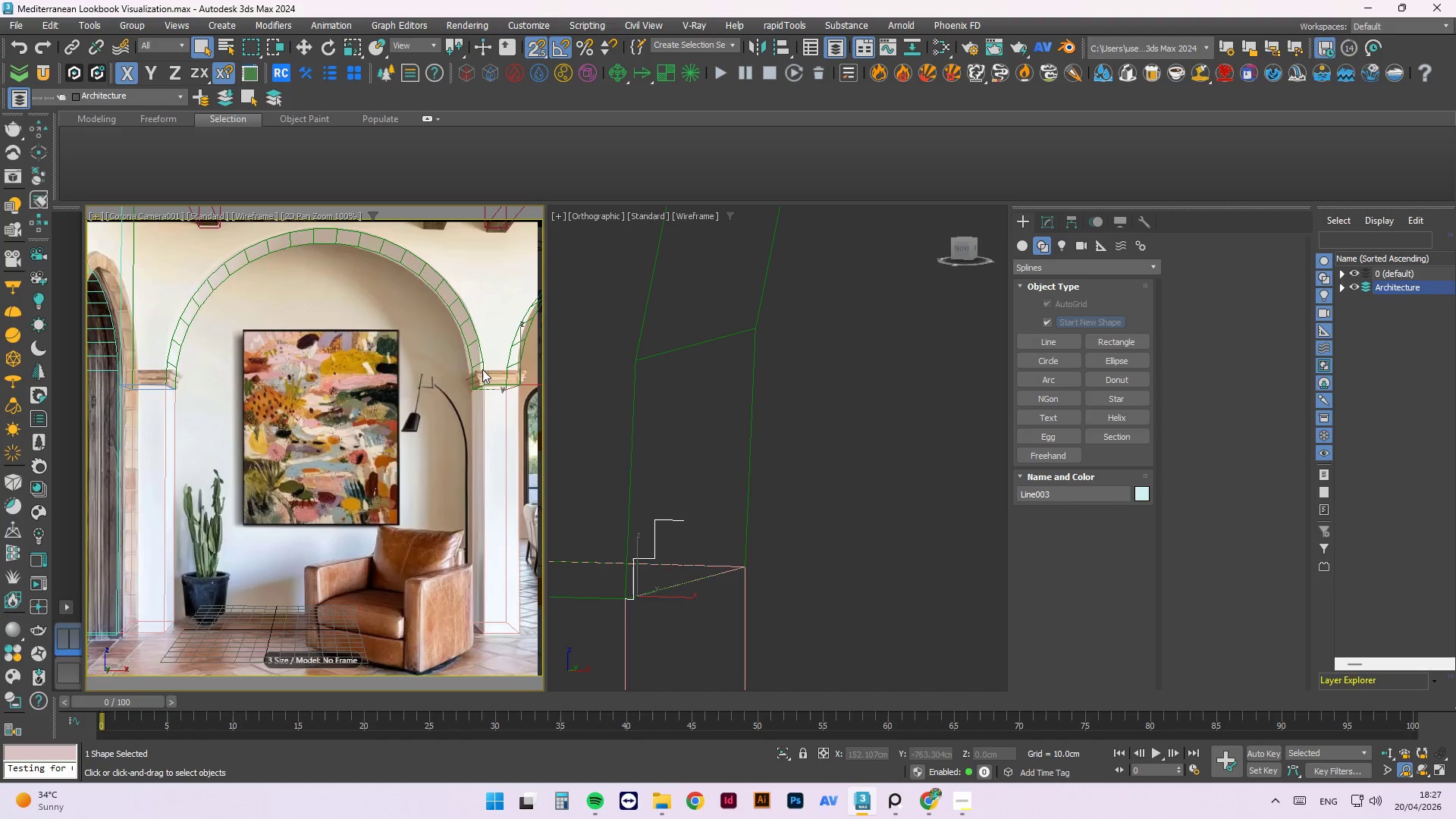 
scroll: coordinate [302, 477], scroll_direction: up, amount: 6.0
 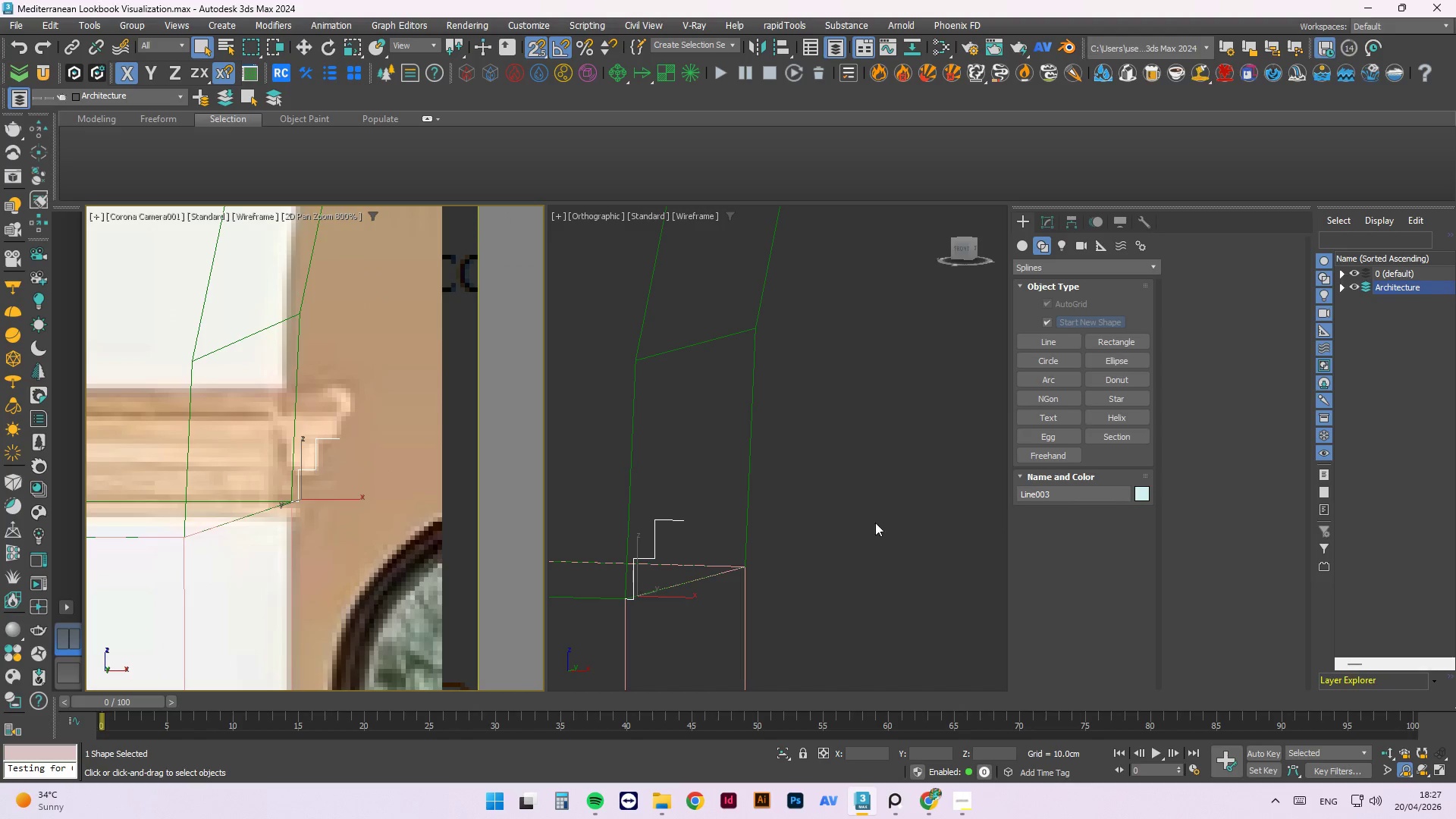 
left_click([850, 492])
 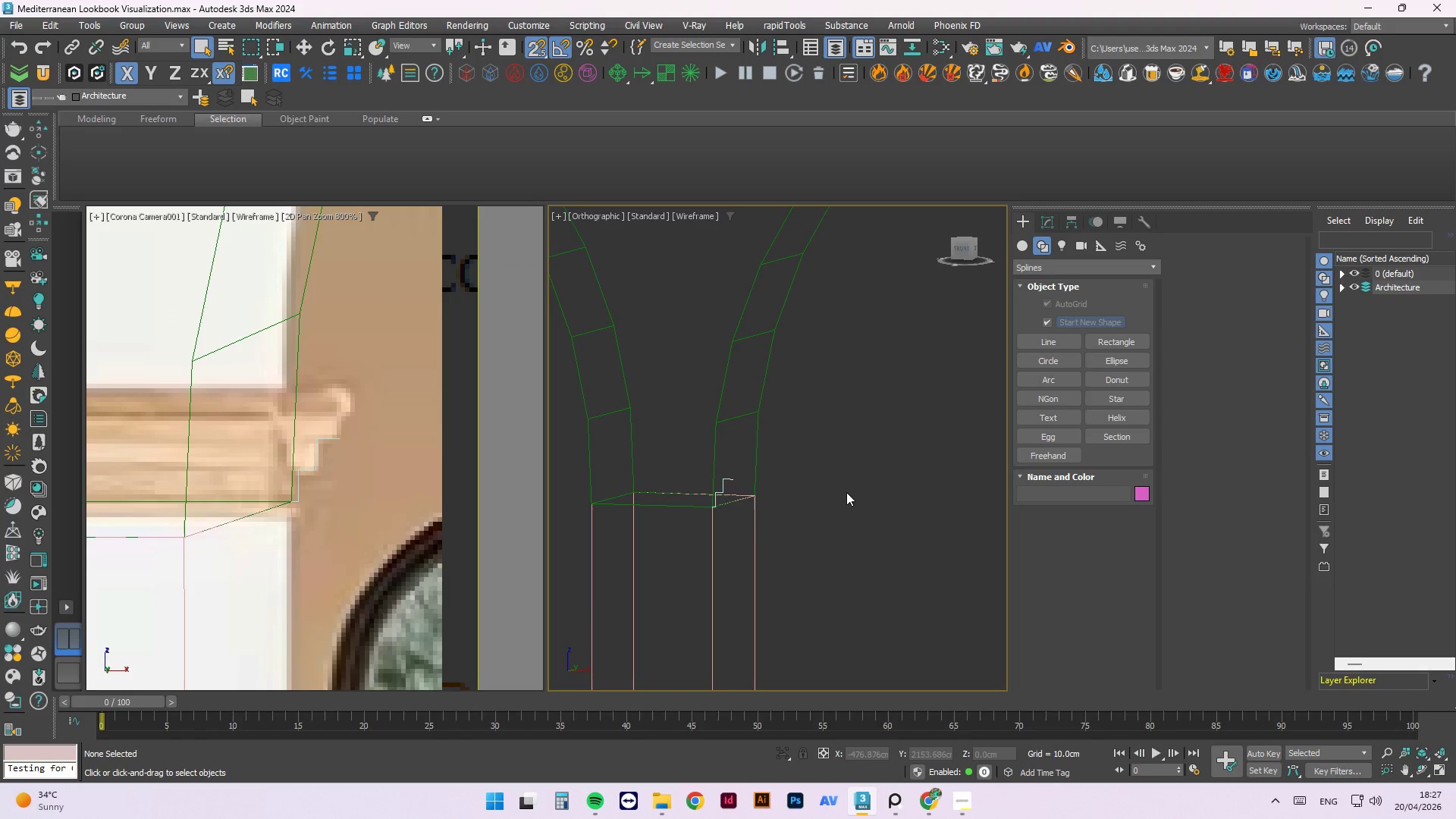 
scroll: coordinate [747, 480], scroll_direction: down, amount: 3.0
 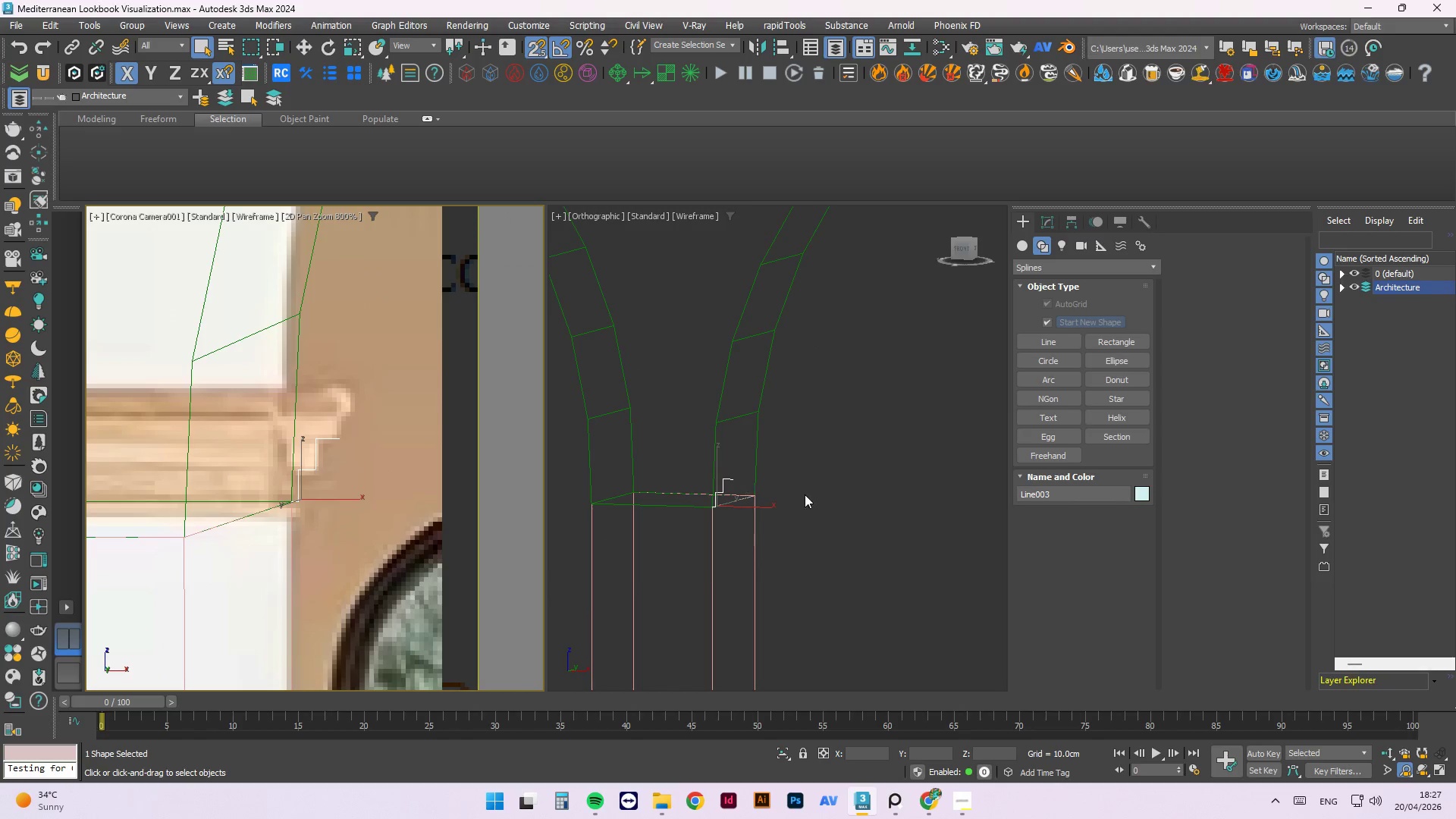 
key(F)
 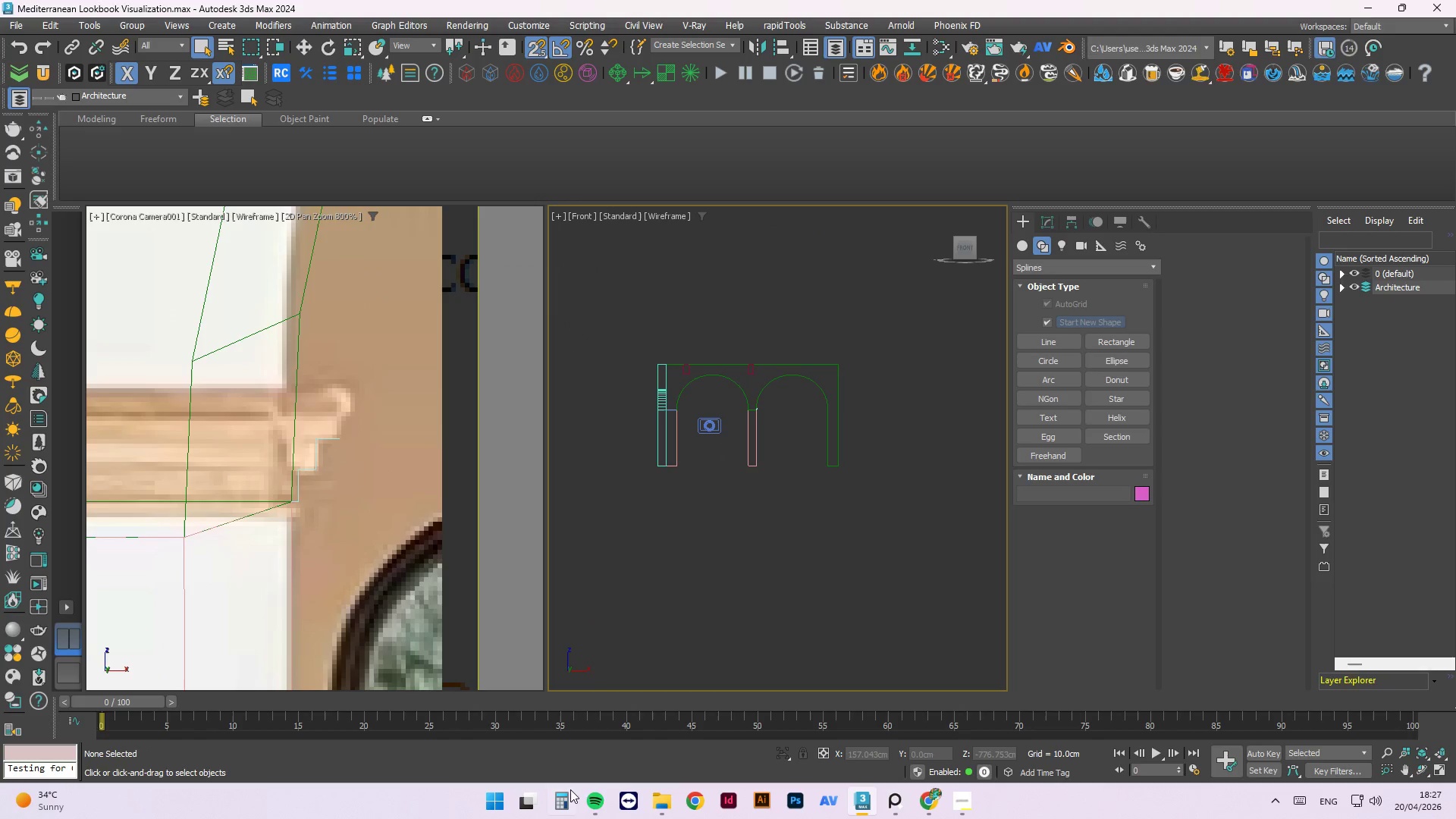 
left_click([595, 792])
 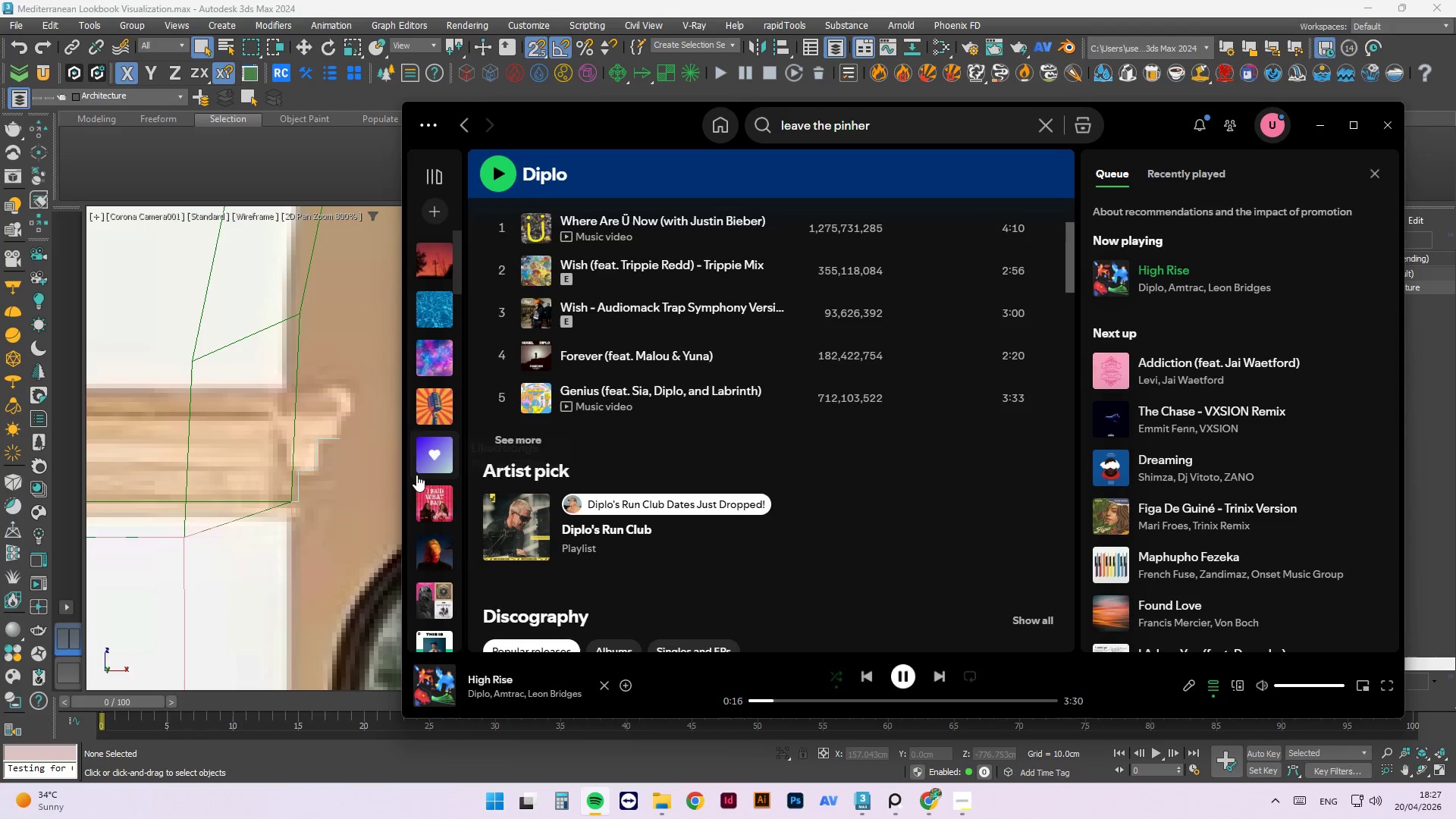 
left_click([436, 499])
 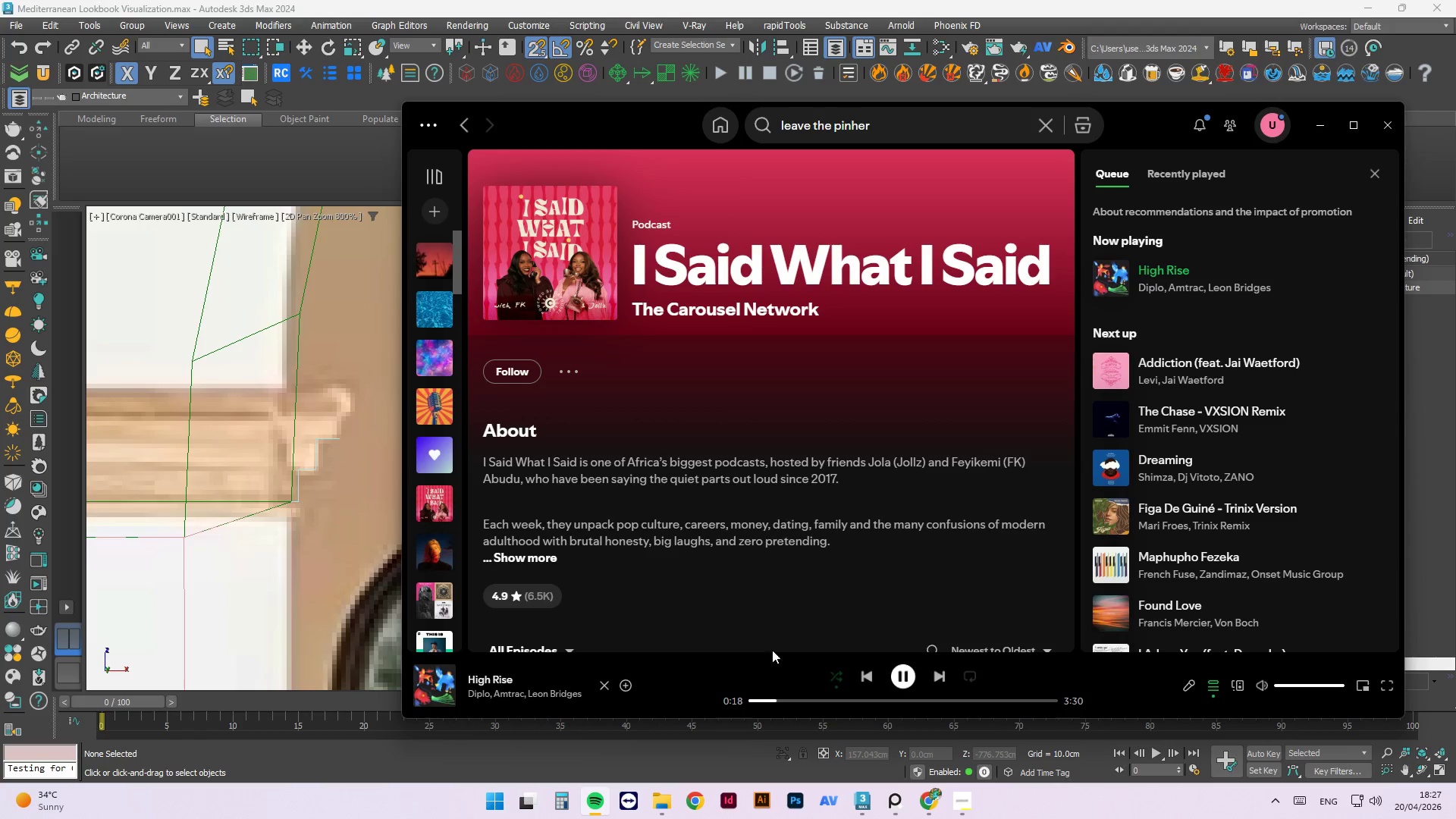 
scroll: coordinate [965, 470], scroll_direction: down, amount: 5.0
 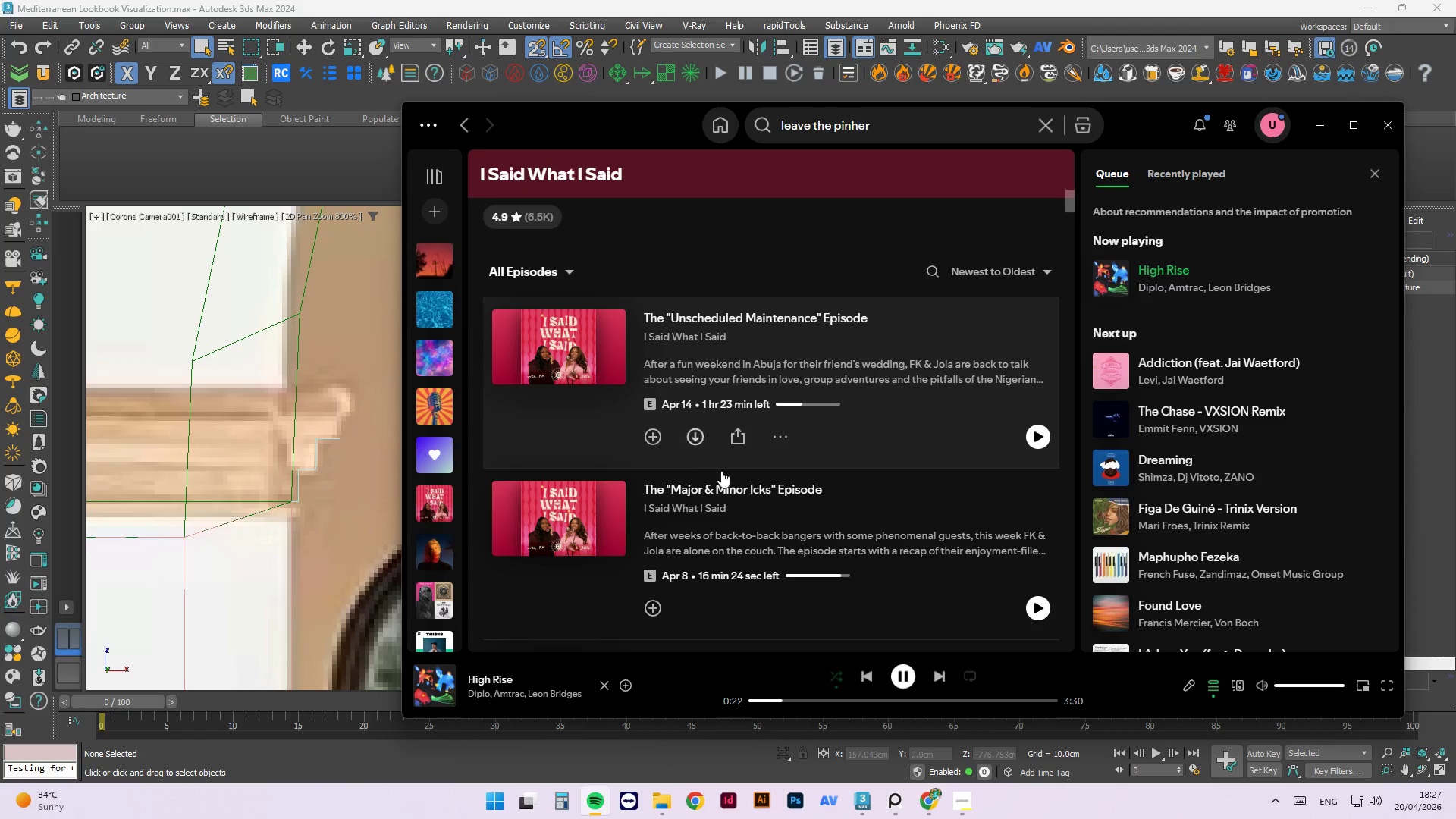 
left_click([913, 676])
 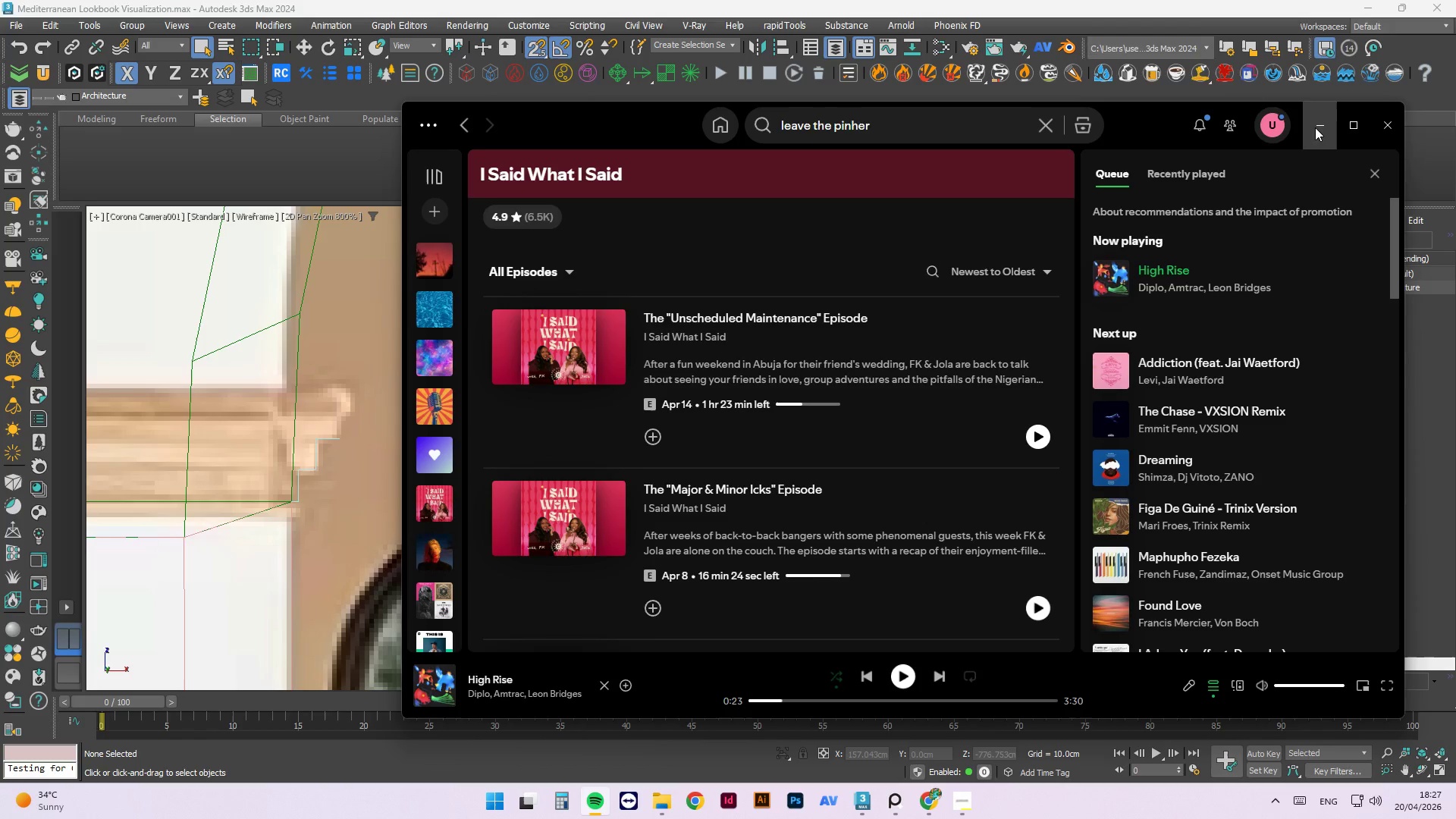 
left_click([1112, 466])
 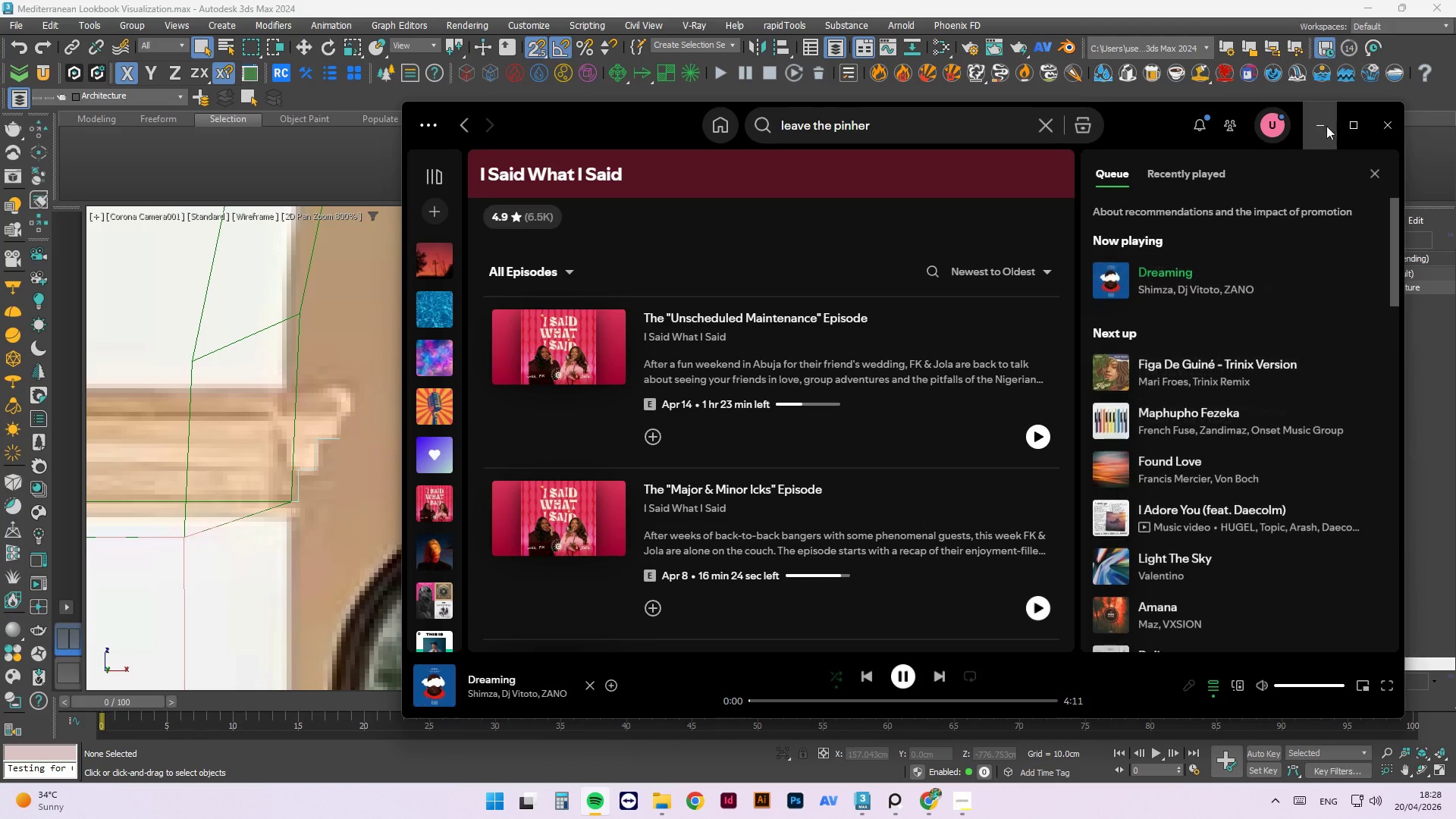 
left_click([1322, 124])
 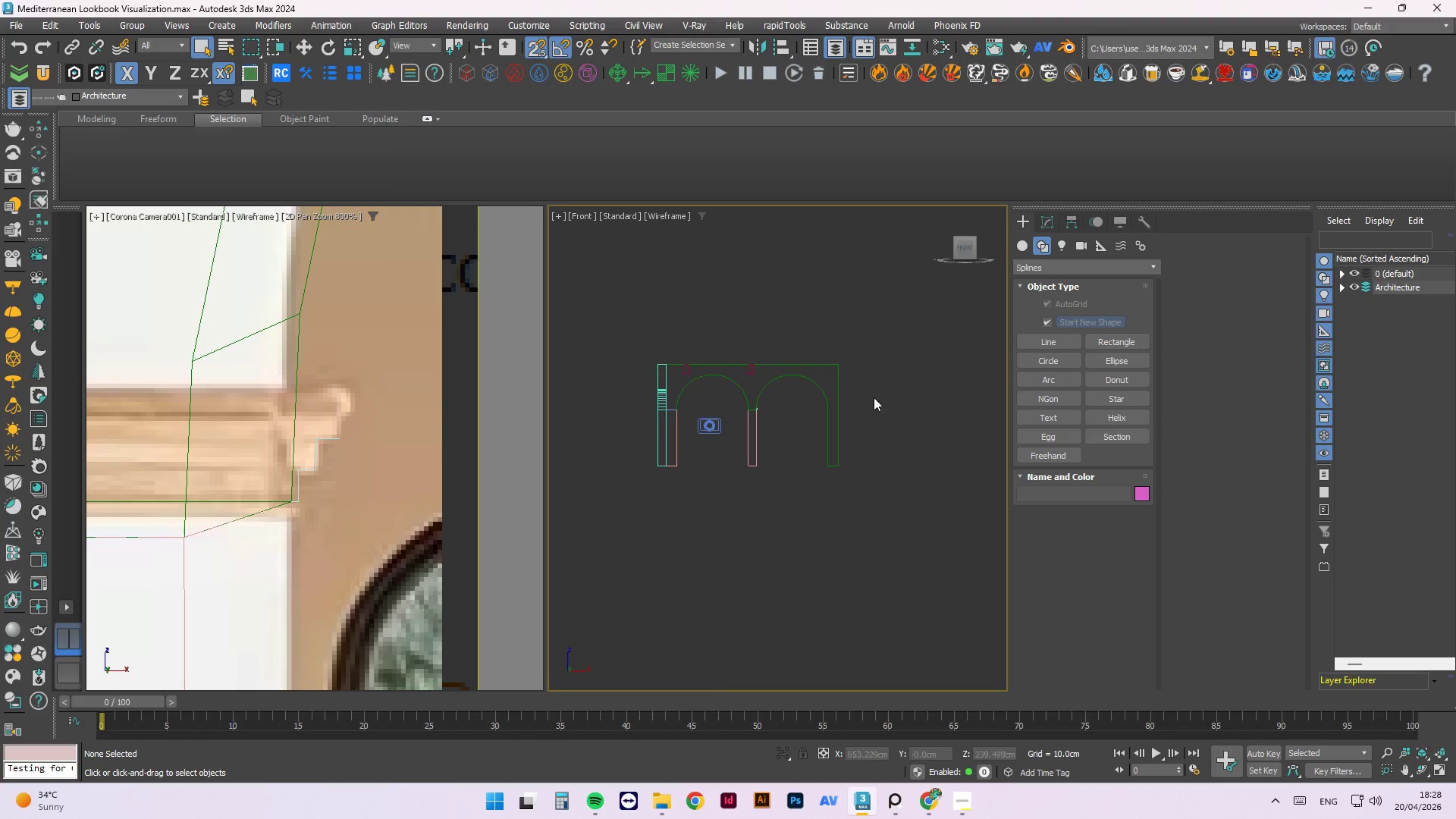 
scroll: coordinate [799, 404], scroll_direction: up, amount: 13.0
 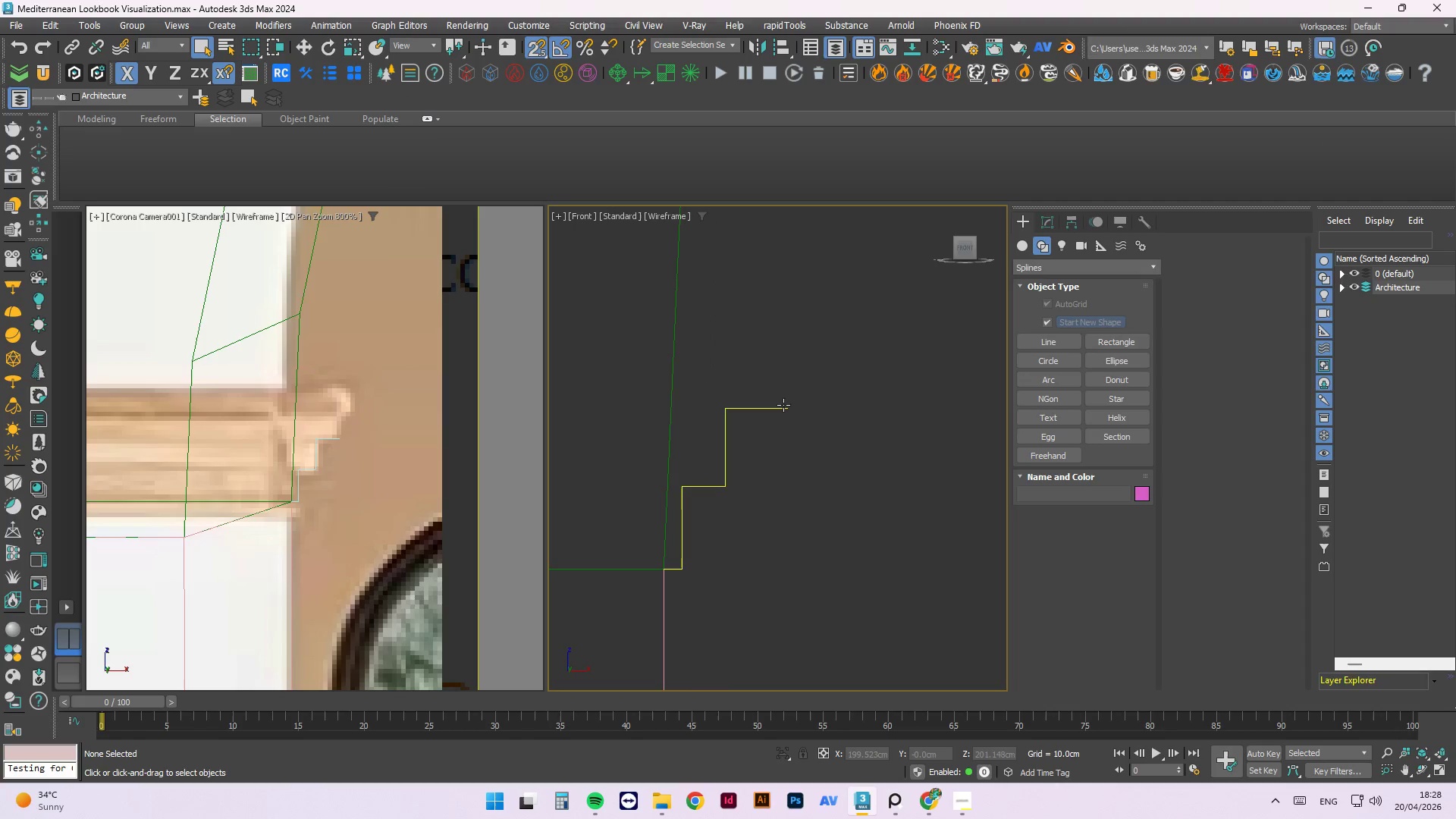 
left_click([783, 407])
 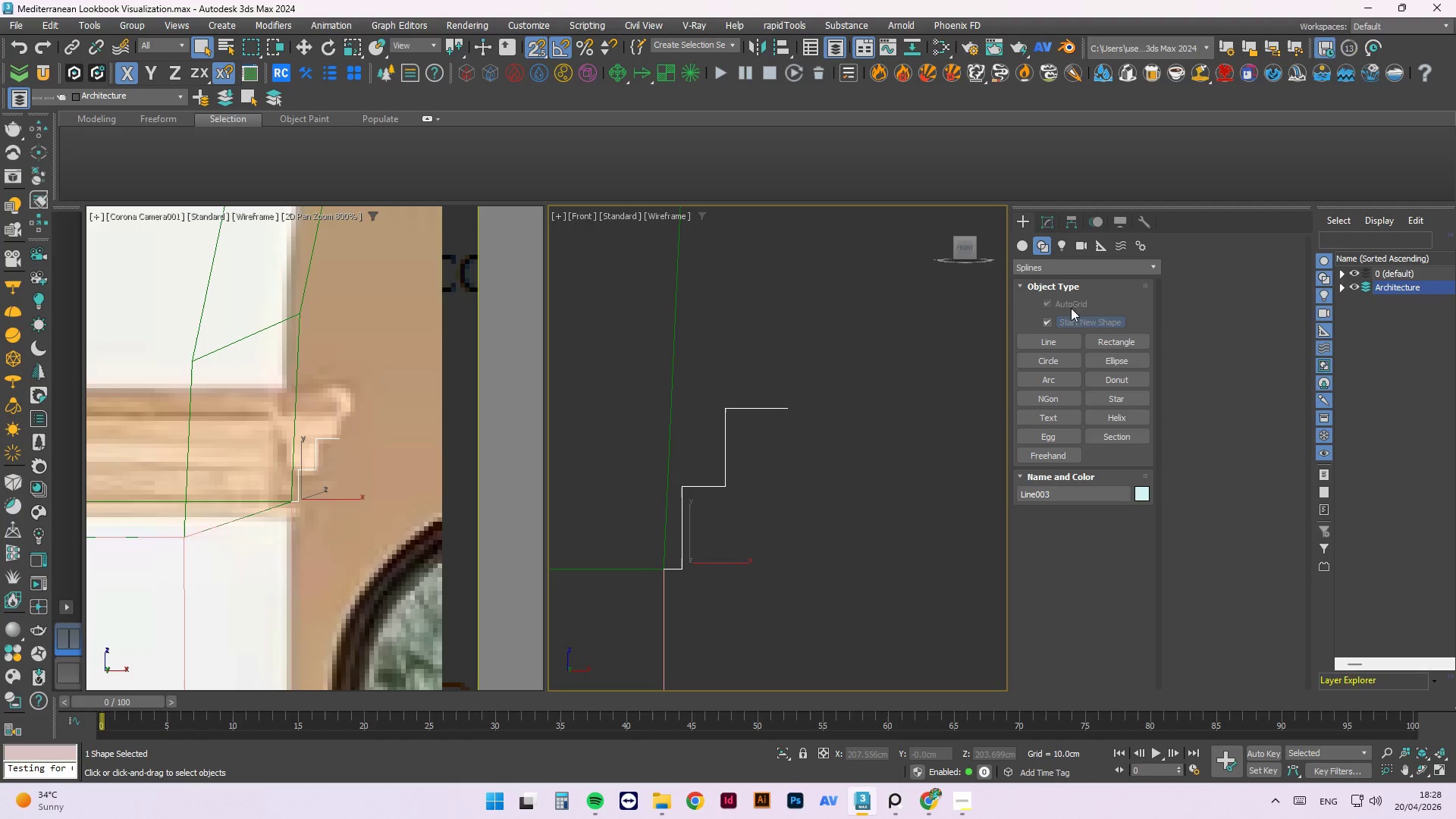 
left_click([1064, 334])
 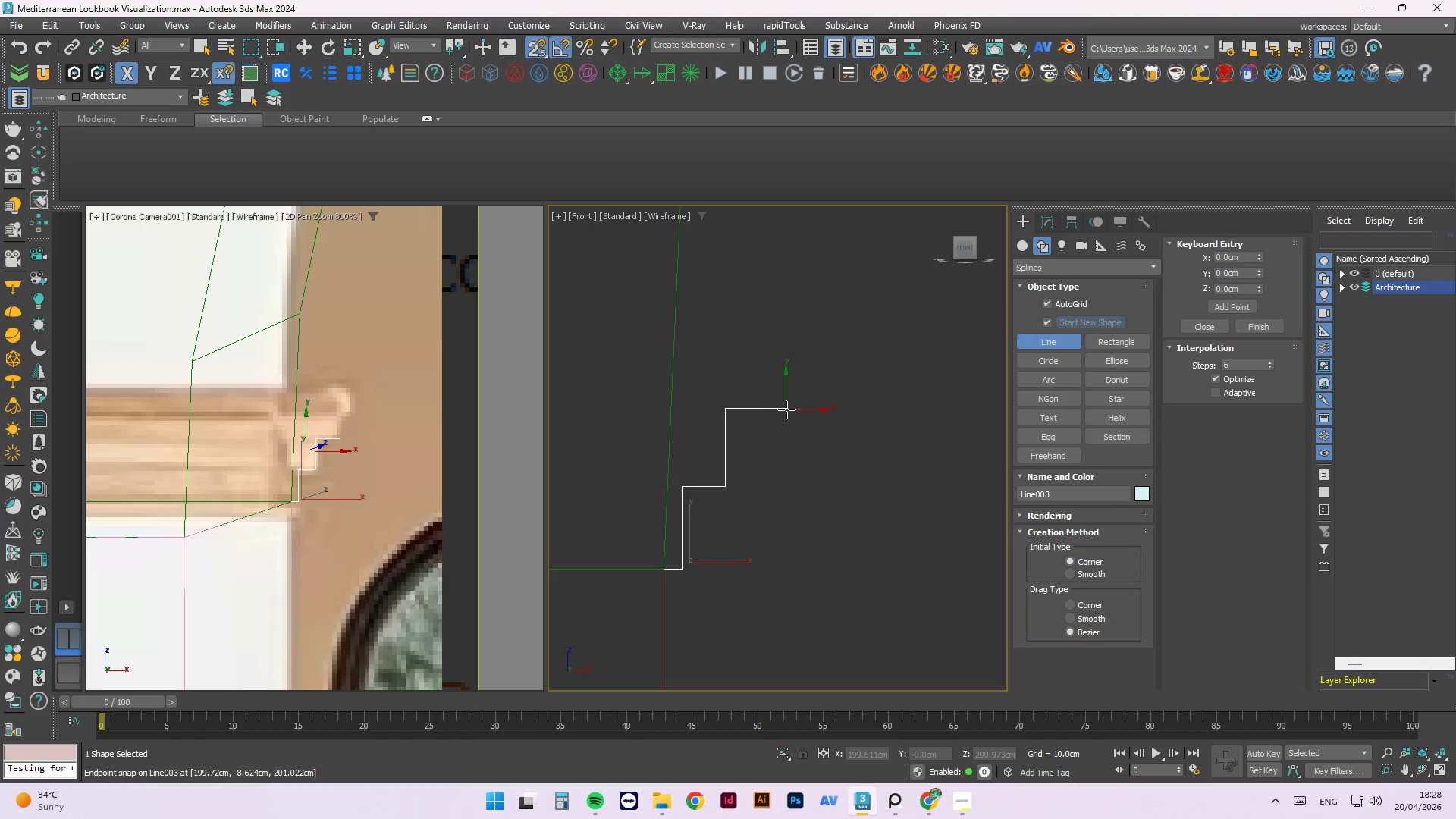 
left_click_drag(start_coordinate=[788, 408], to_coordinate=[792, 309])
 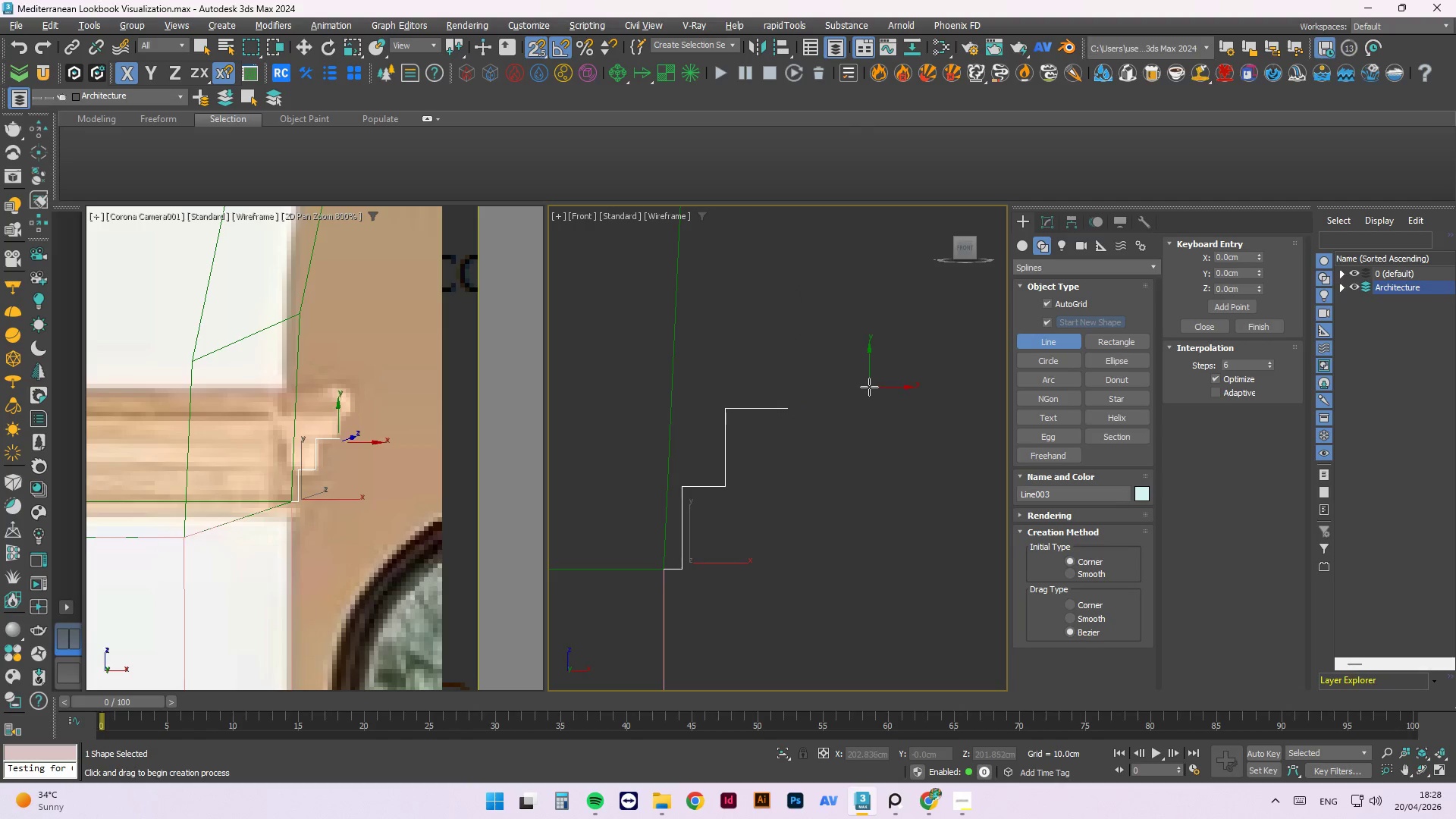 
key(Escape)
 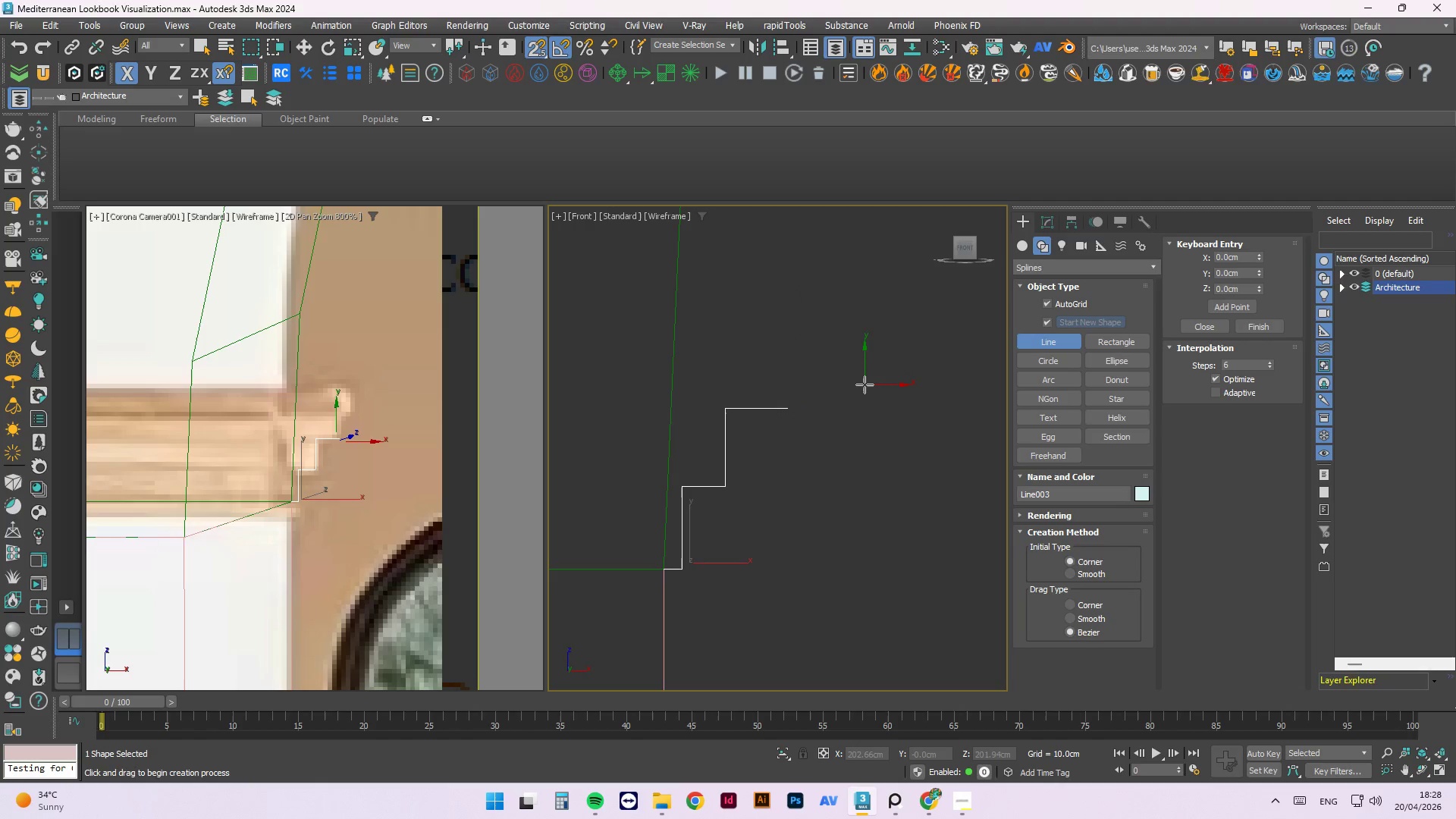 
hold_key(key=AltLeft, duration=1.69)
 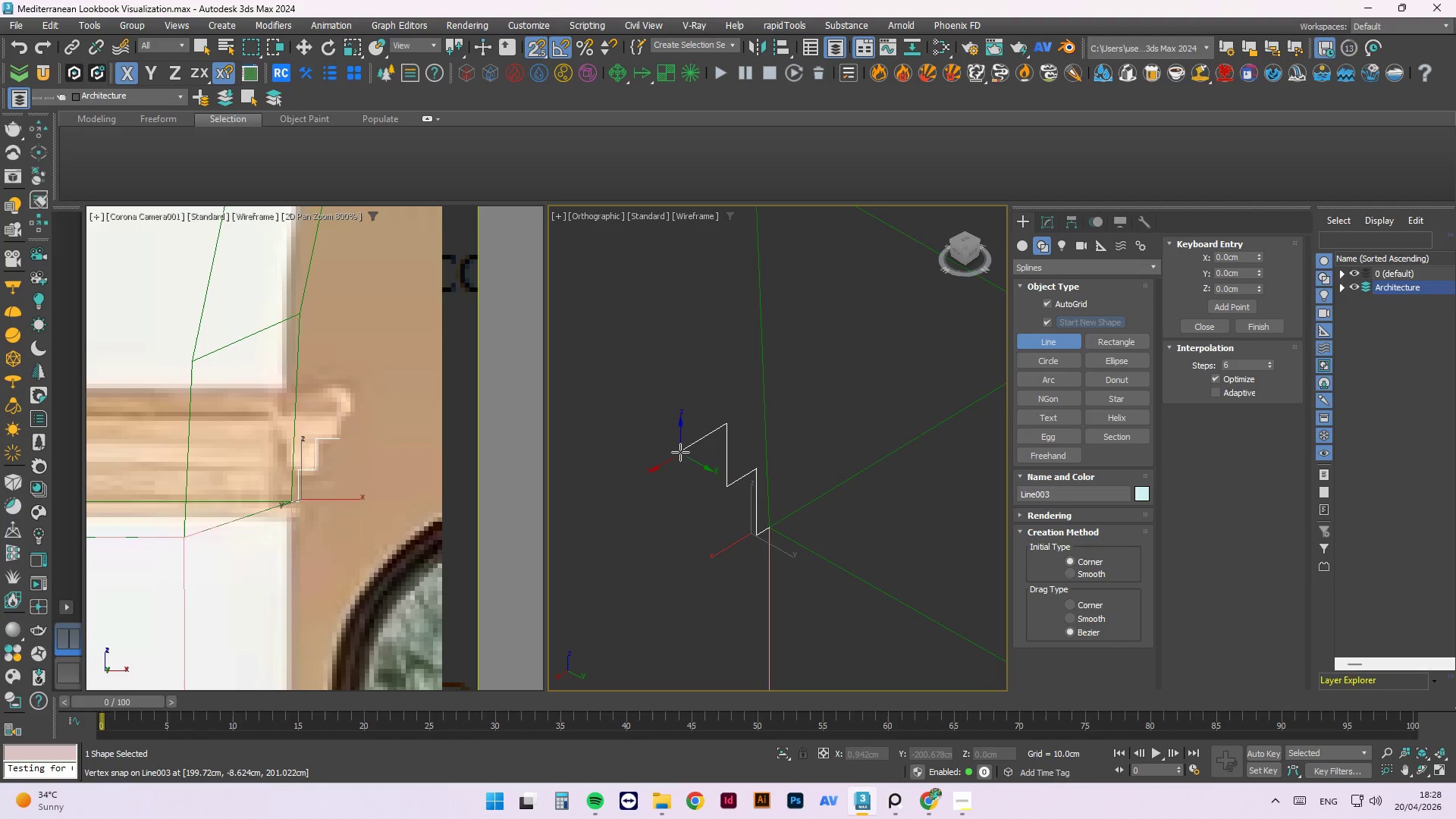 
scroll: coordinate [686, 452], scroll_direction: up, amount: 3.0
 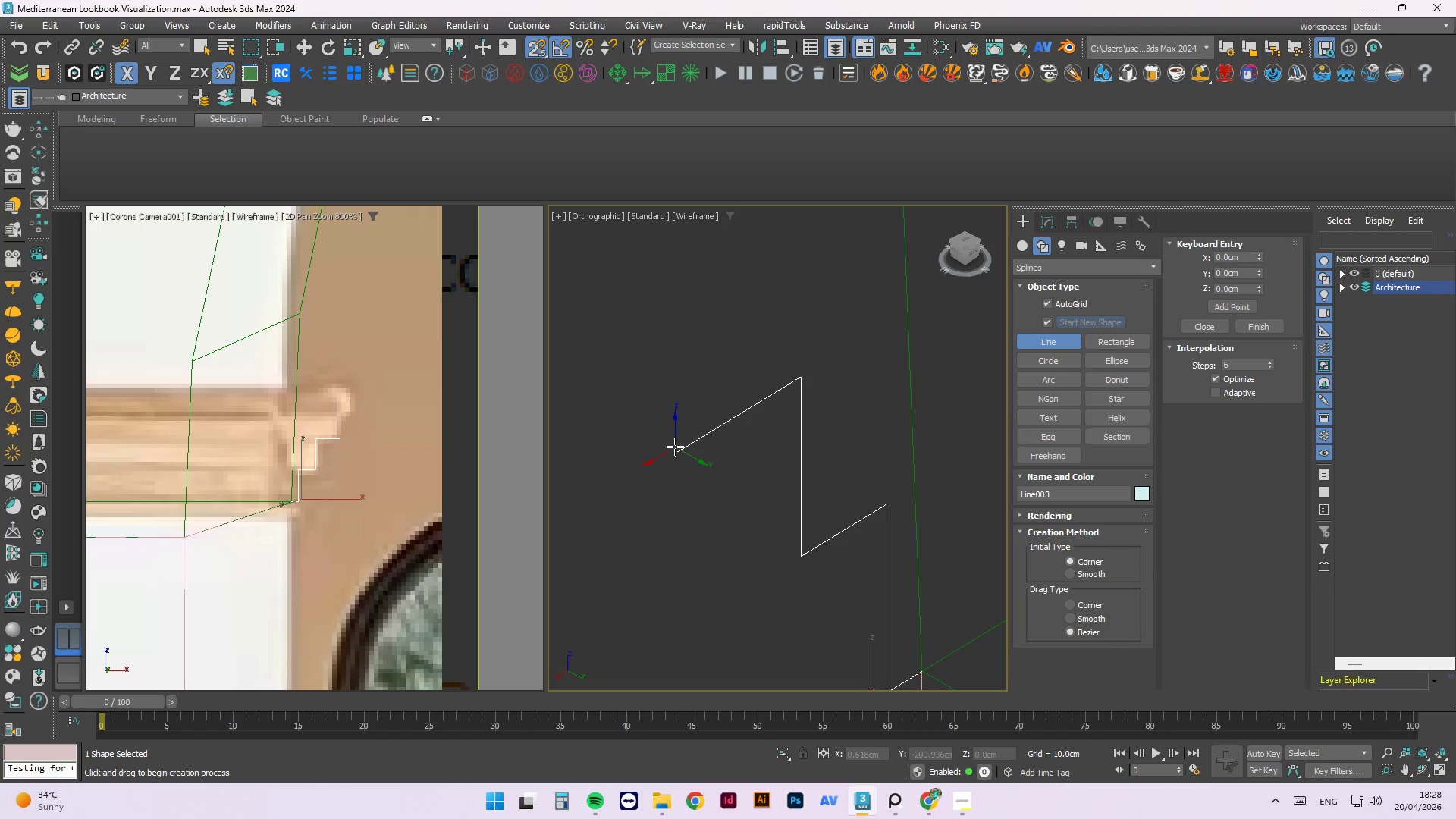 
wait(36.58)
 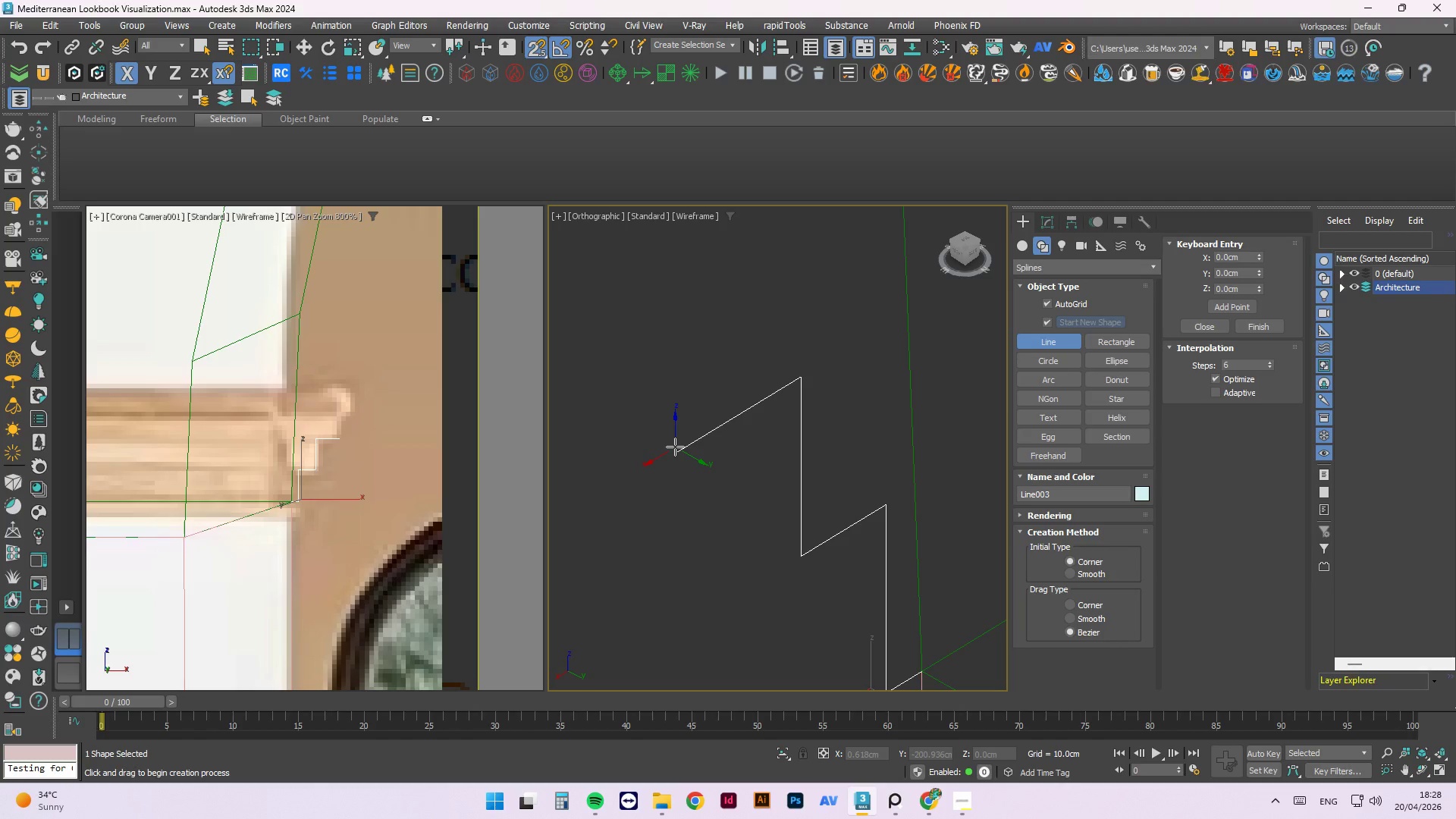 
left_click([597, 798])
 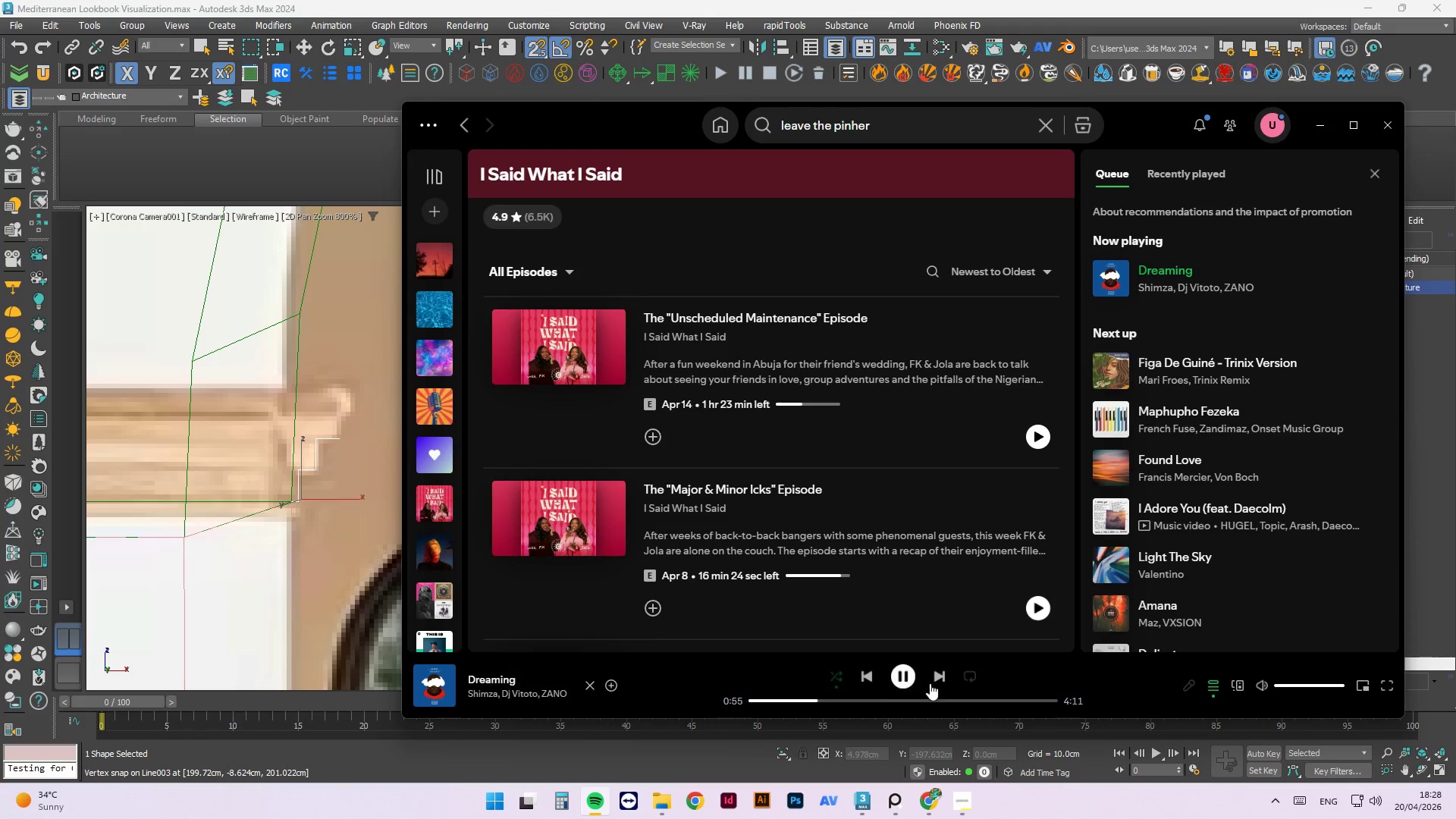 
left_click([941, 681])
 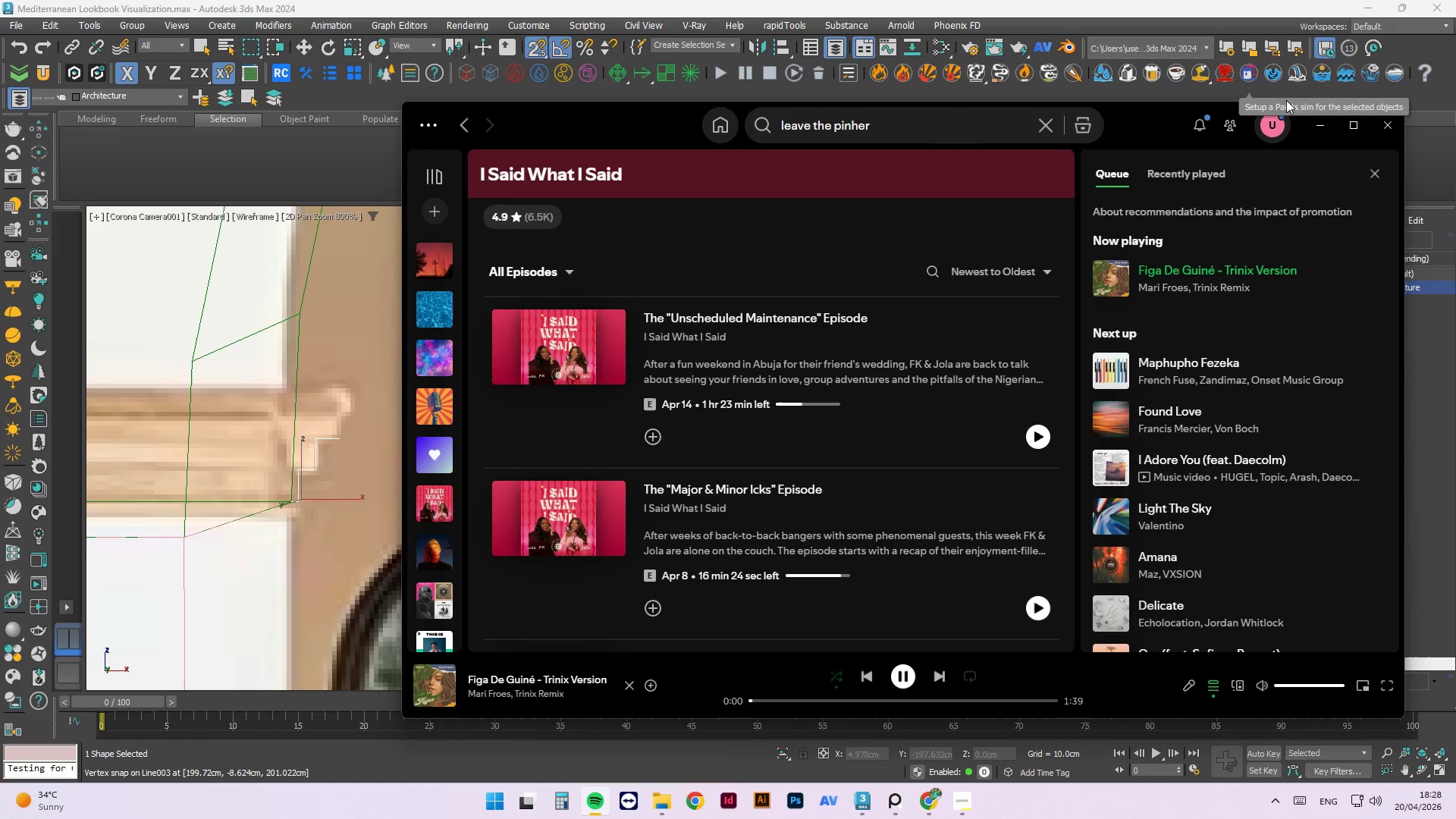 
left_click([1323, 127])
 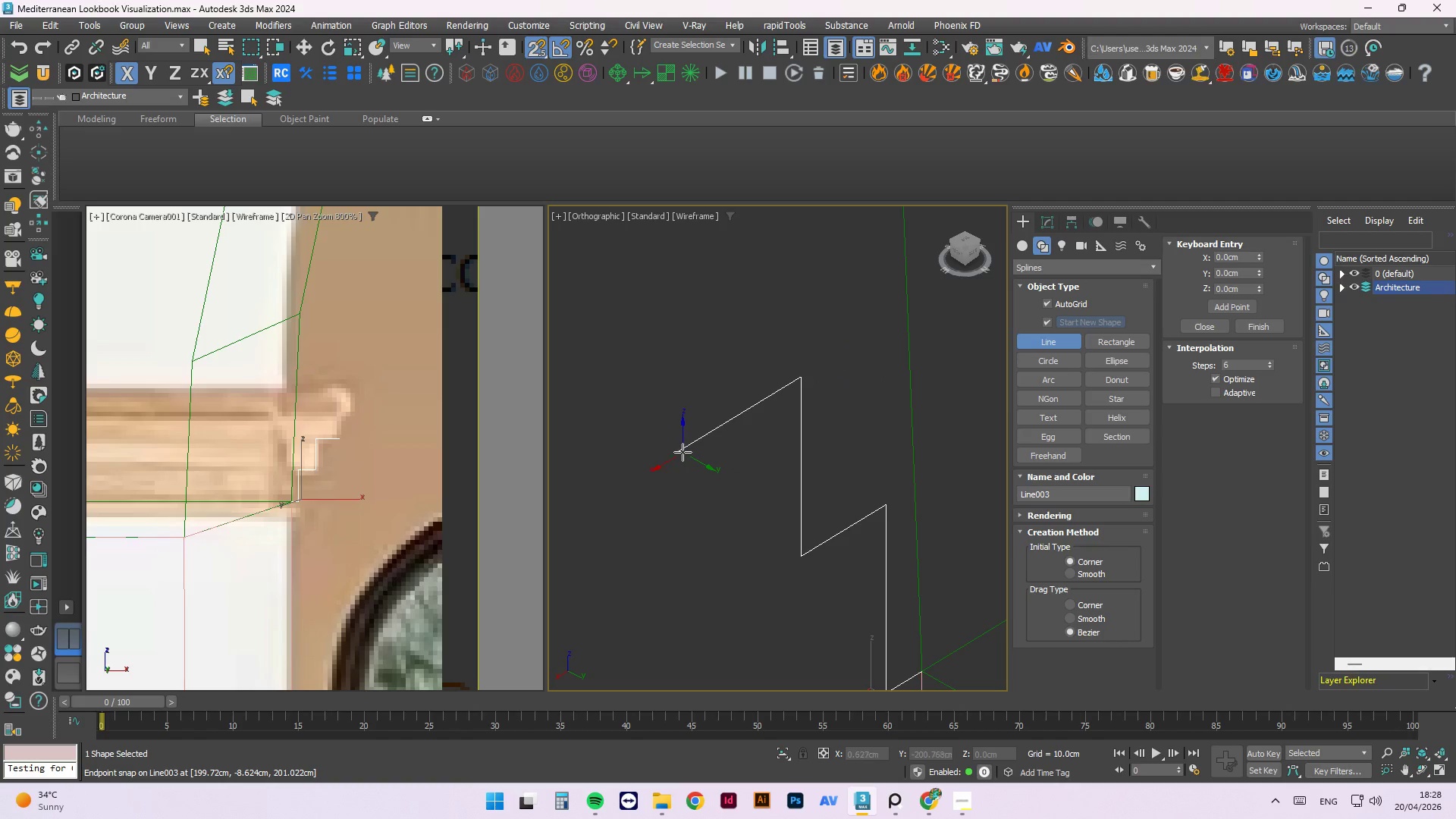 
left_click_drag(start_coordinate=[682, 452], to_coordinate=[658, 282])
 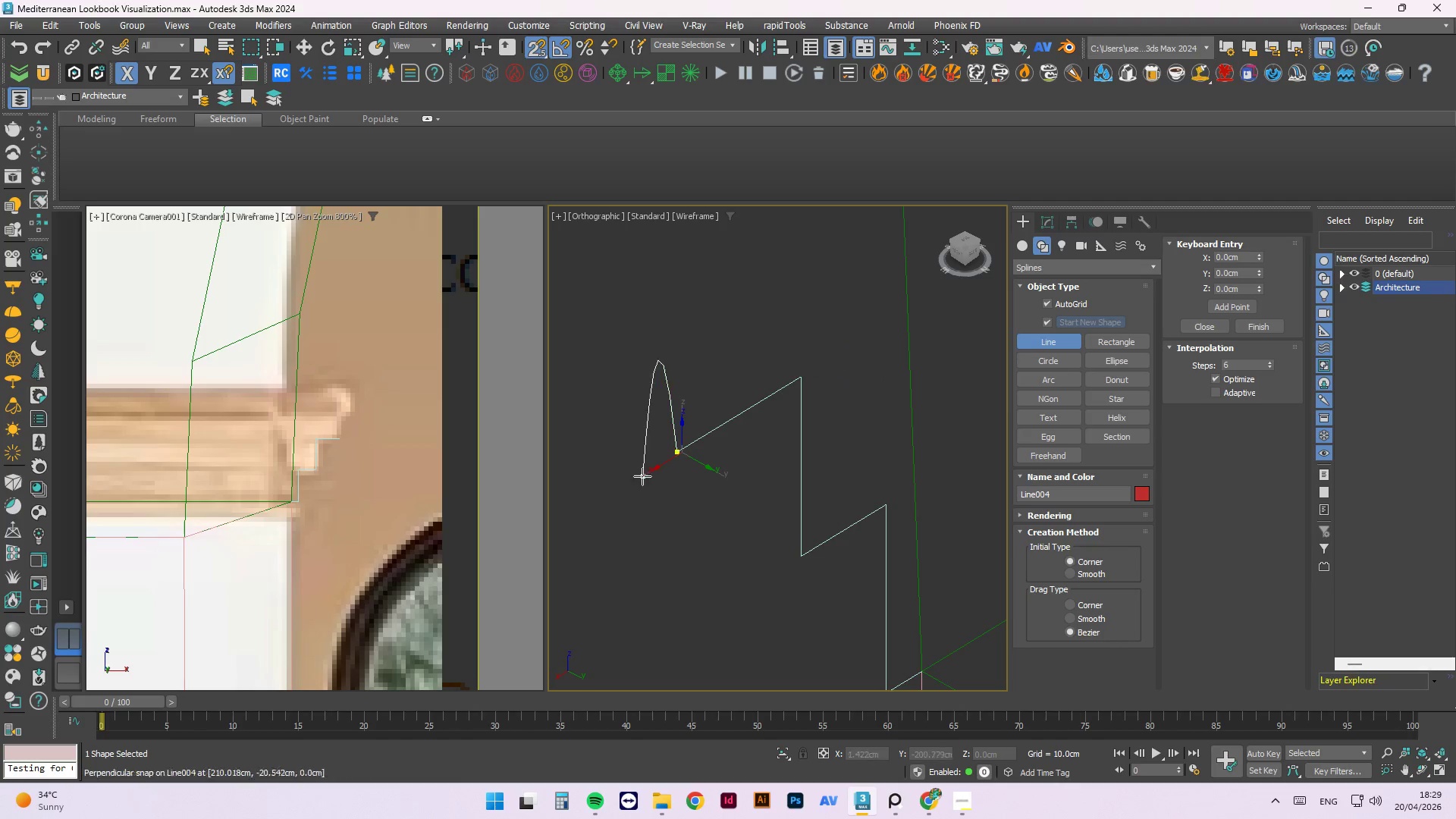 
hold_key(key=ShiftLeft, duration=1.39)
 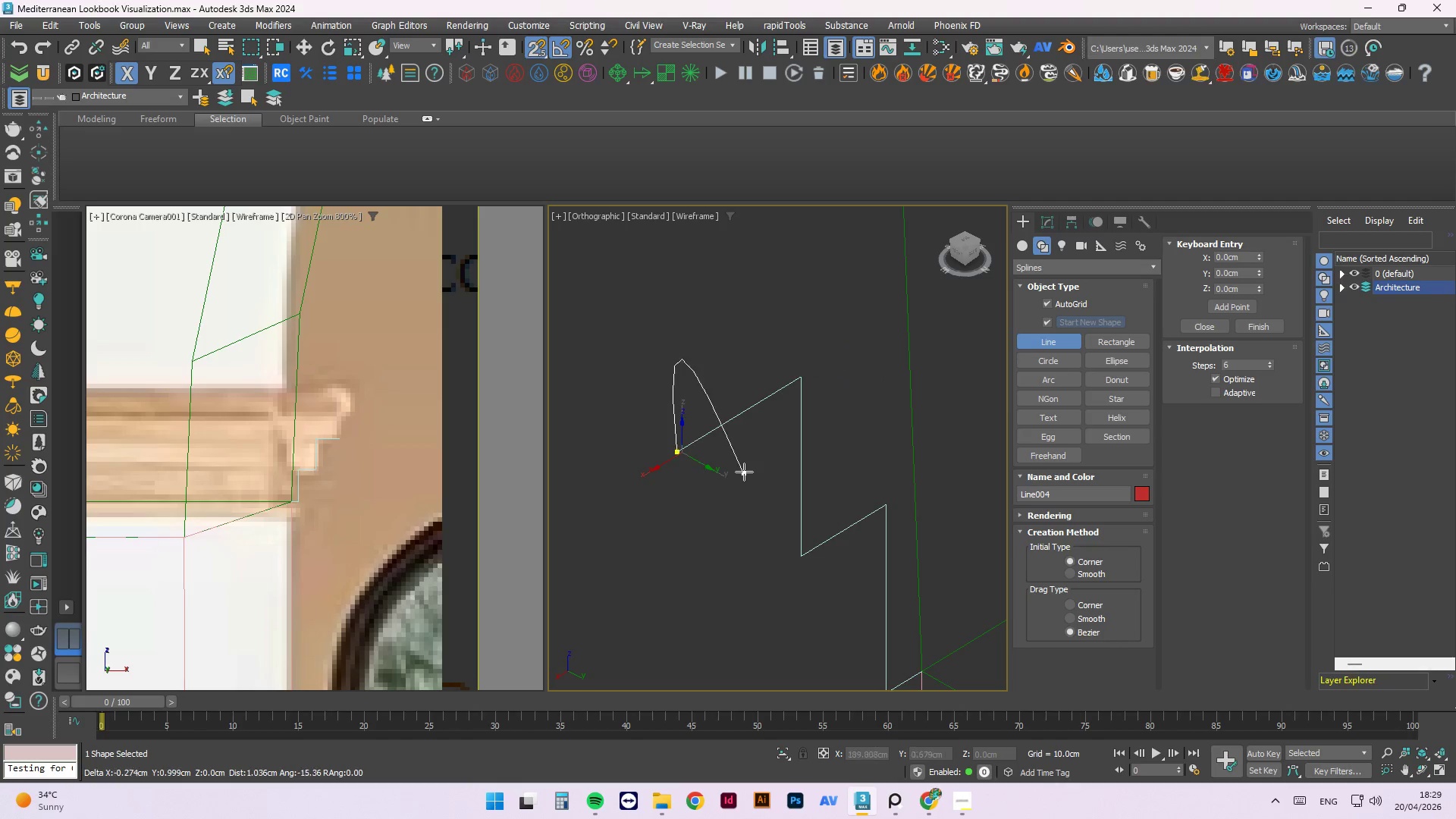 
scroll: coordinate [724, 454], scroll_direction: down, amount: 2.0
 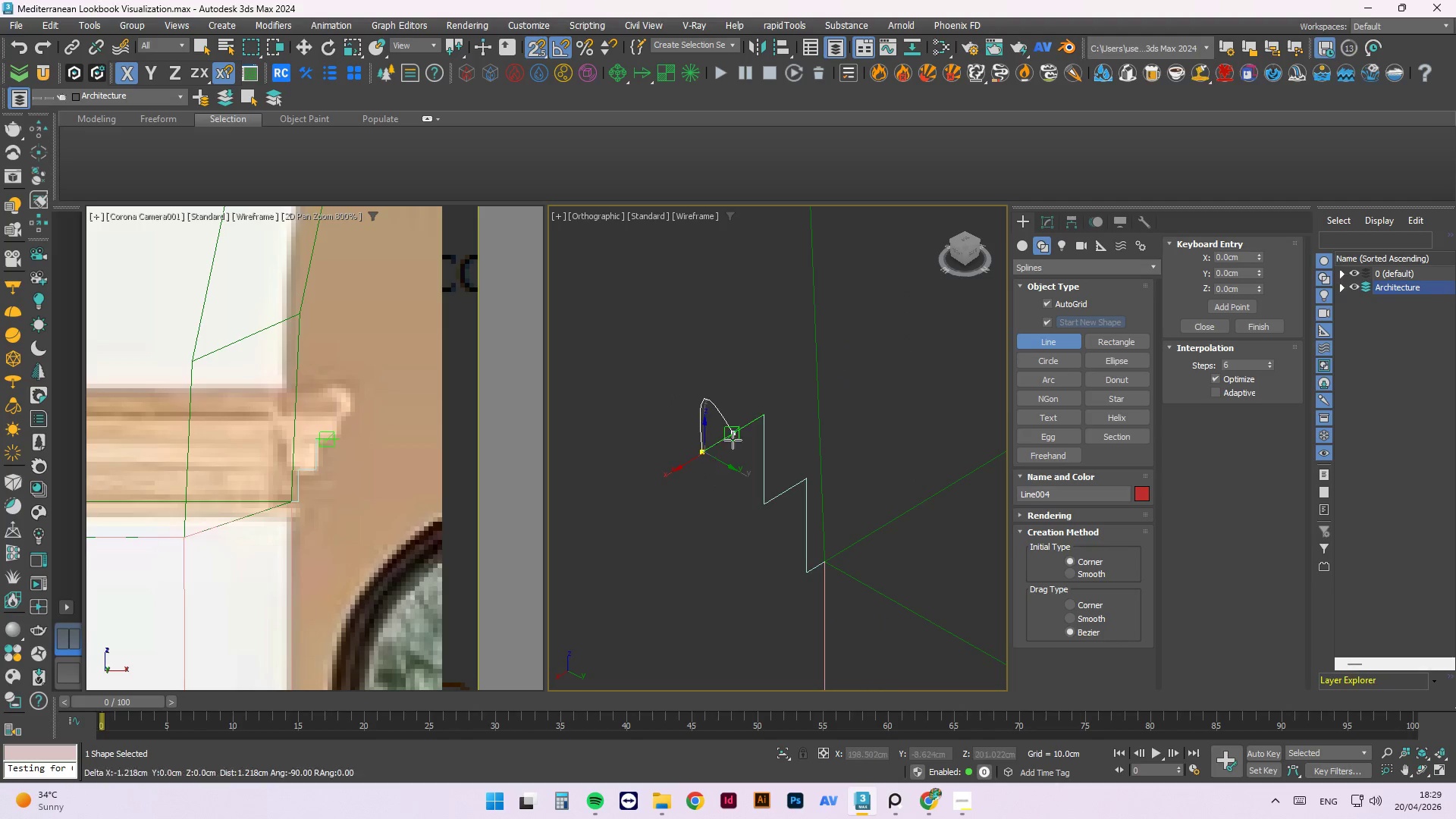 
hold_key(key=AltLeft, duration=0.88)
 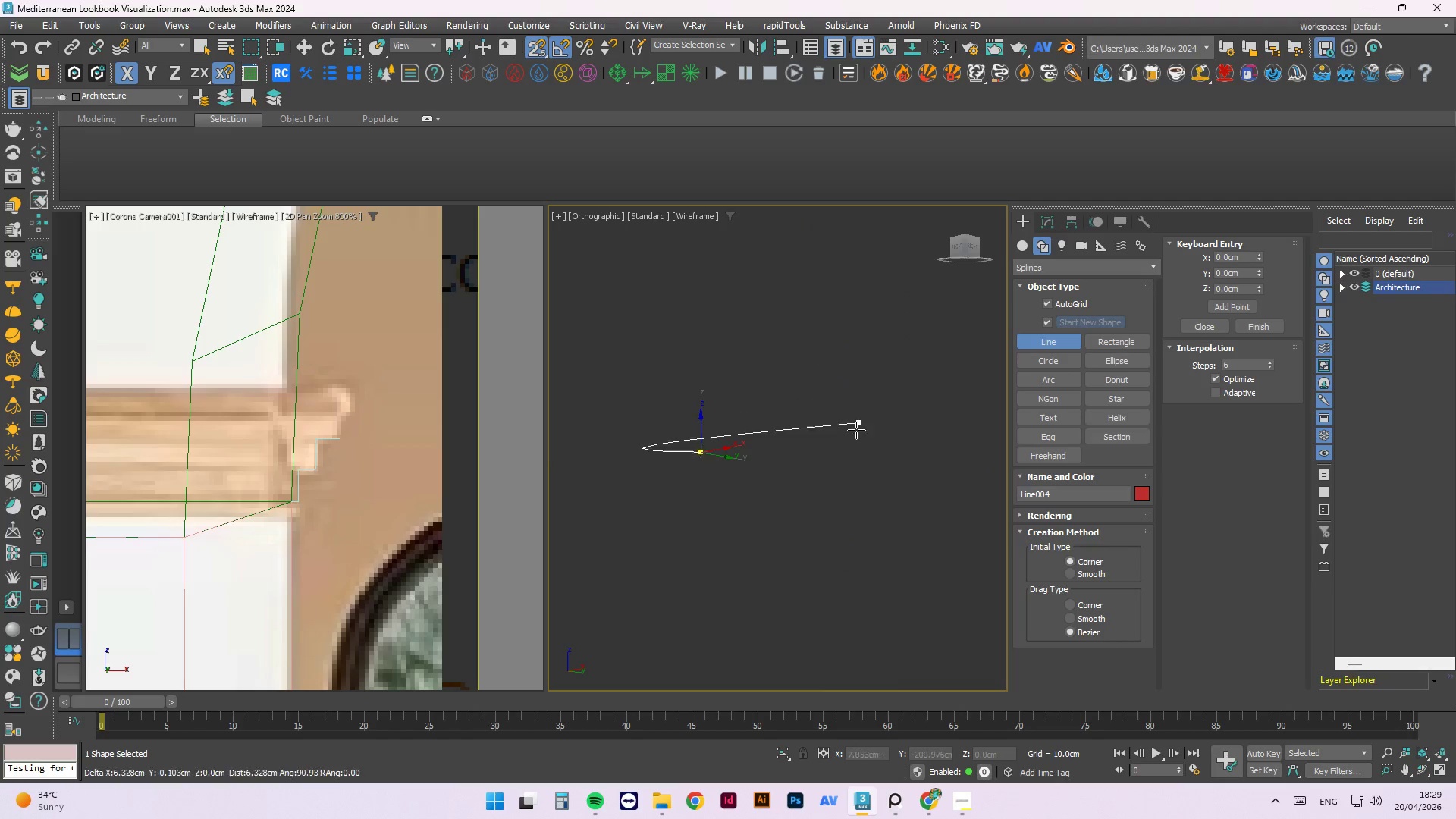 
scroll: coordinate [789, 540], scroll_direction: down, amount: 1.0
 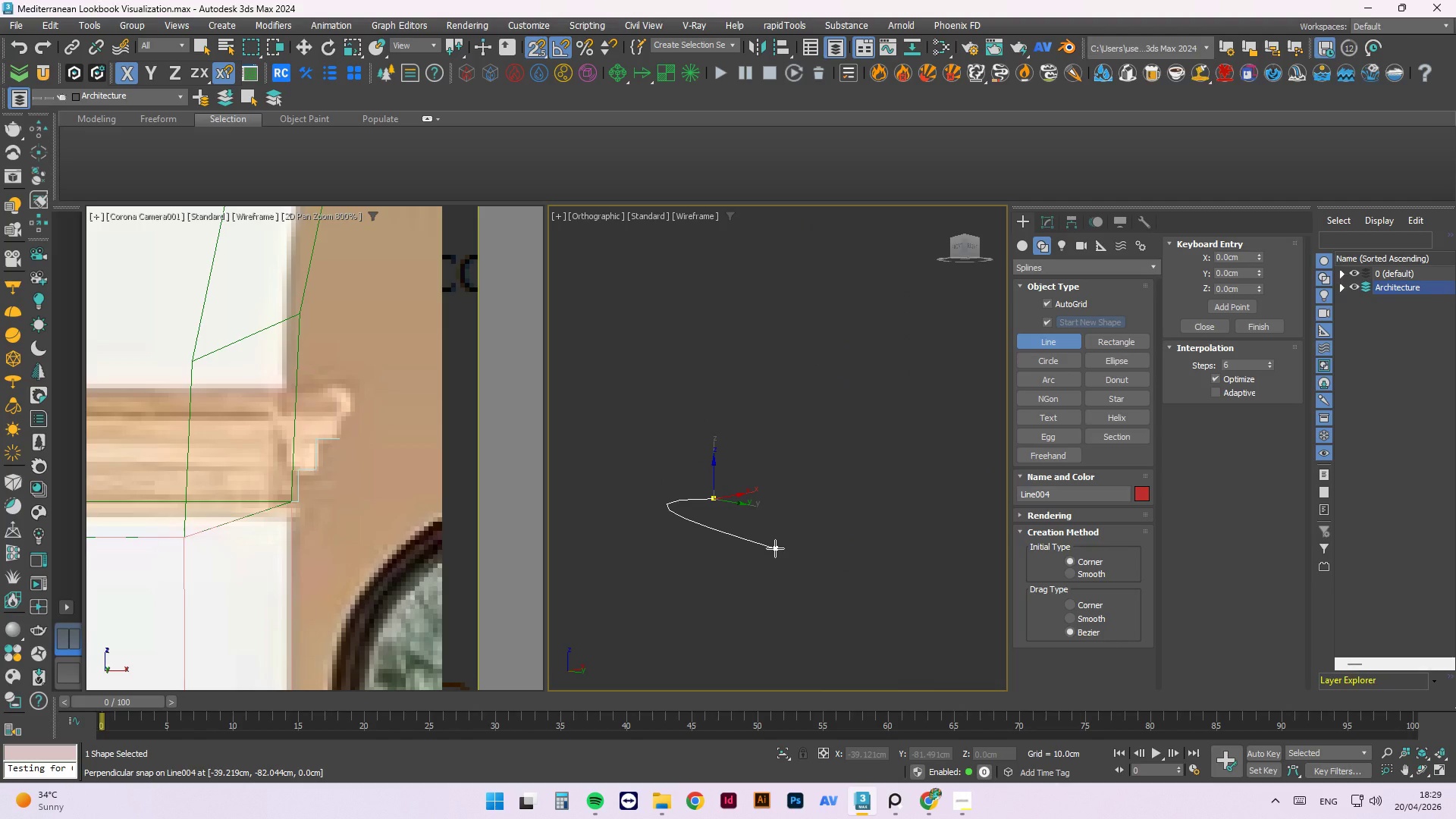 
key(Delete)
 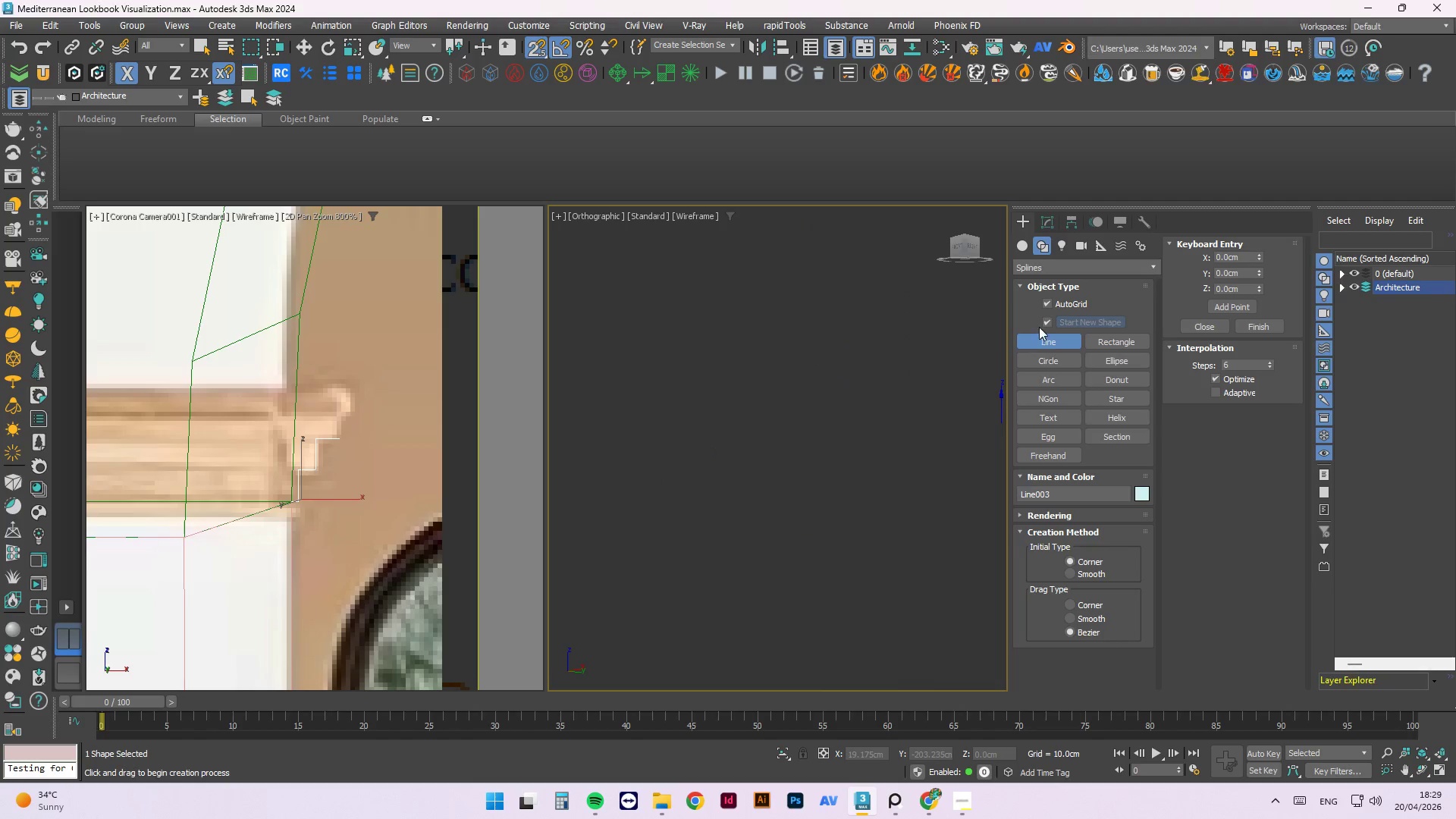 
left_click([1043, 303])
 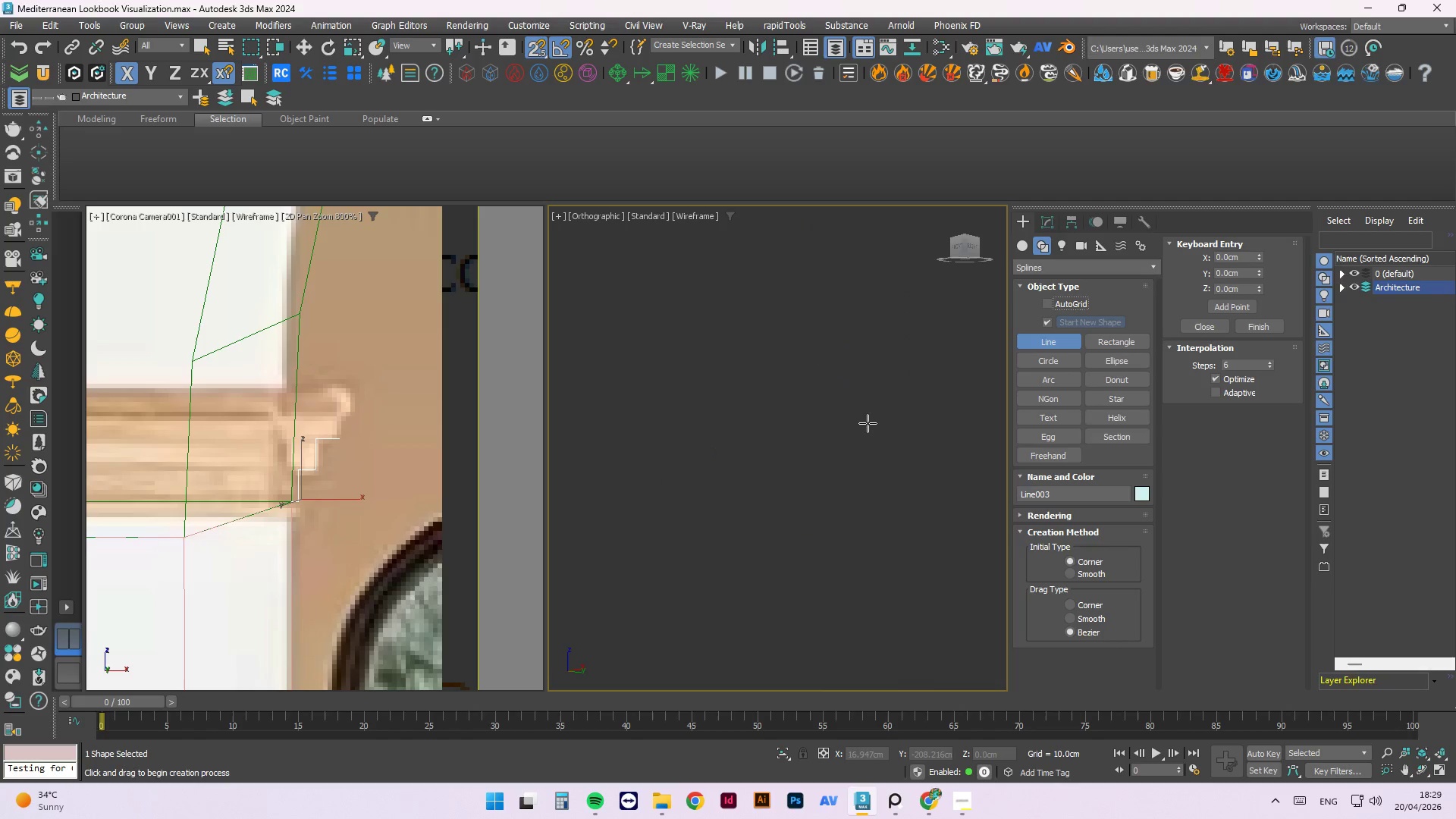 
scroll: coordinate [792, 472], scroll_direction: down, amount: 6.0
 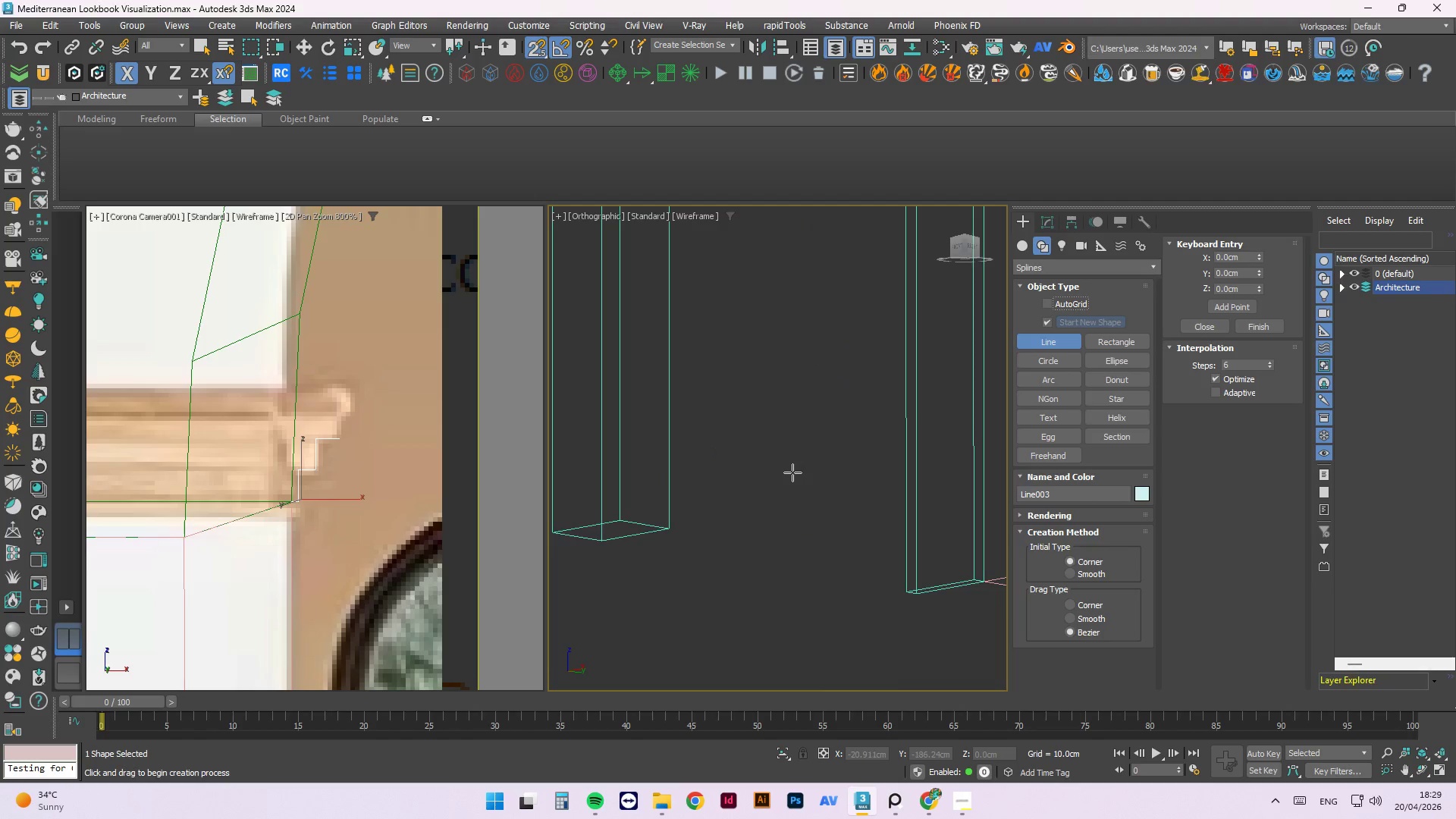 
key(F)
 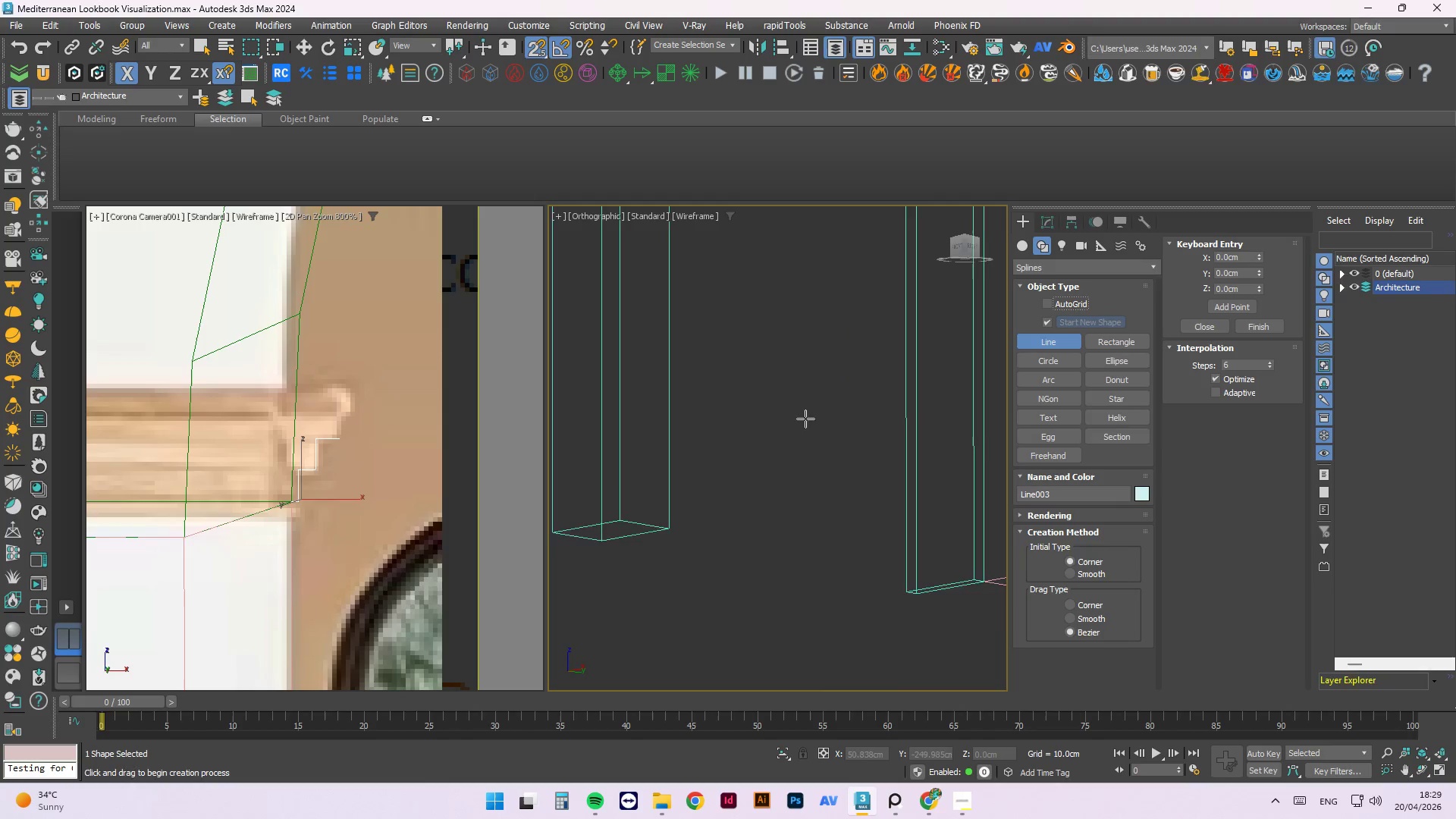 
scroll: coordinate [766, 444], scroll_direction: down, amount: 5.0
 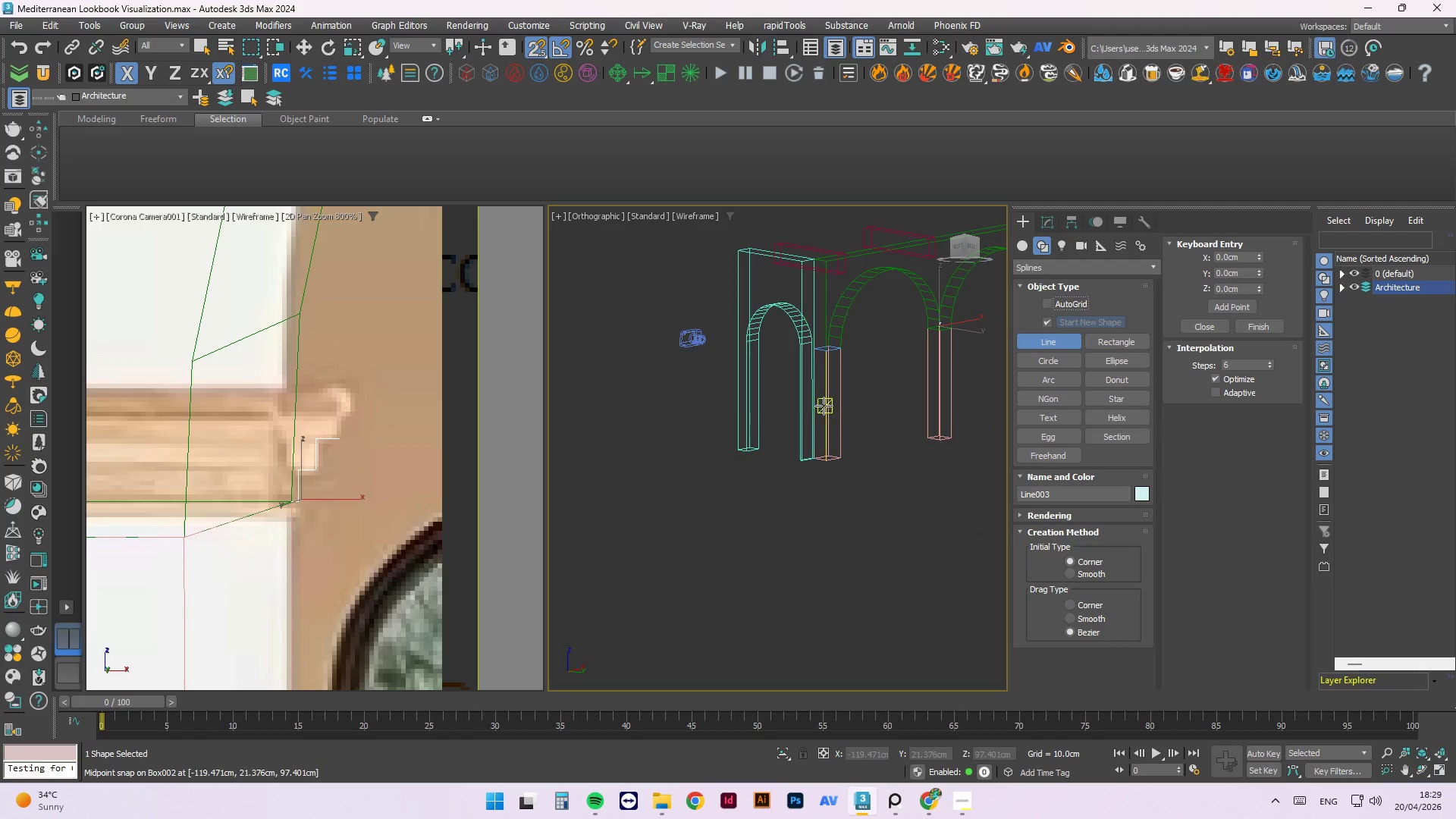 
key(Escape)
 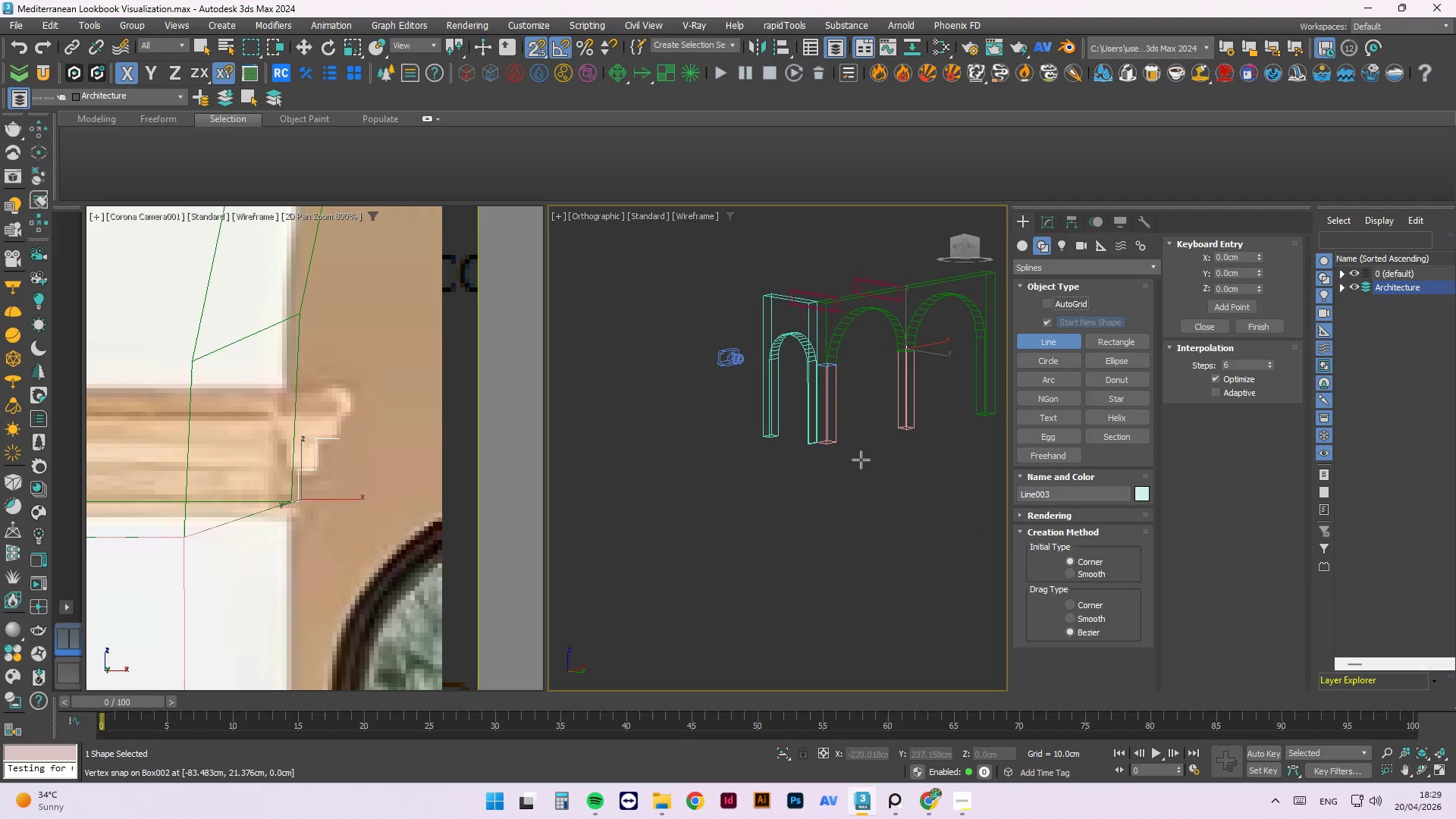 
scroll: coordinate [825, 404], scroll_direction: down, amount: 1.0
 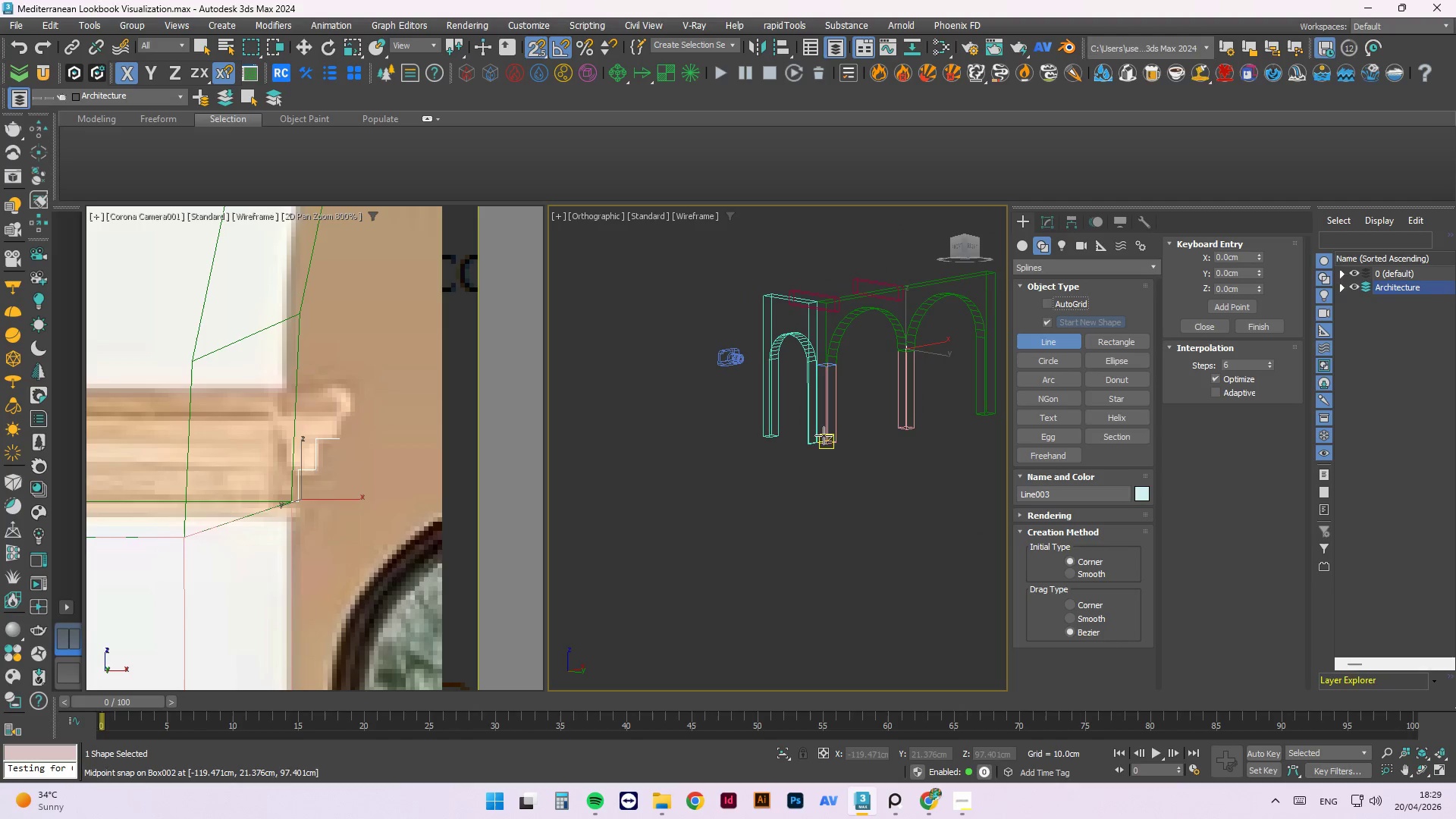 
type(www)
 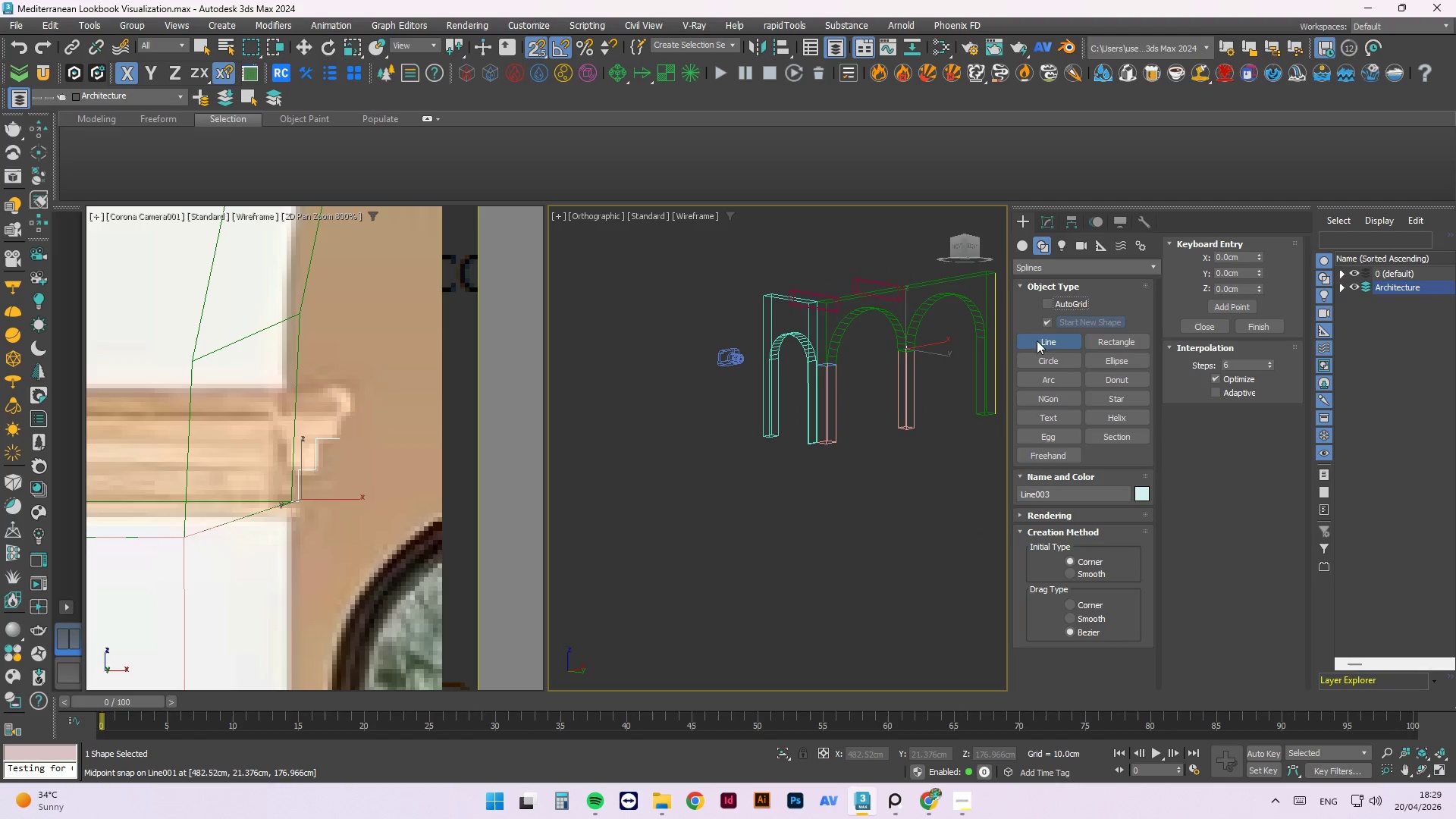 
left_click([1043, 335])
 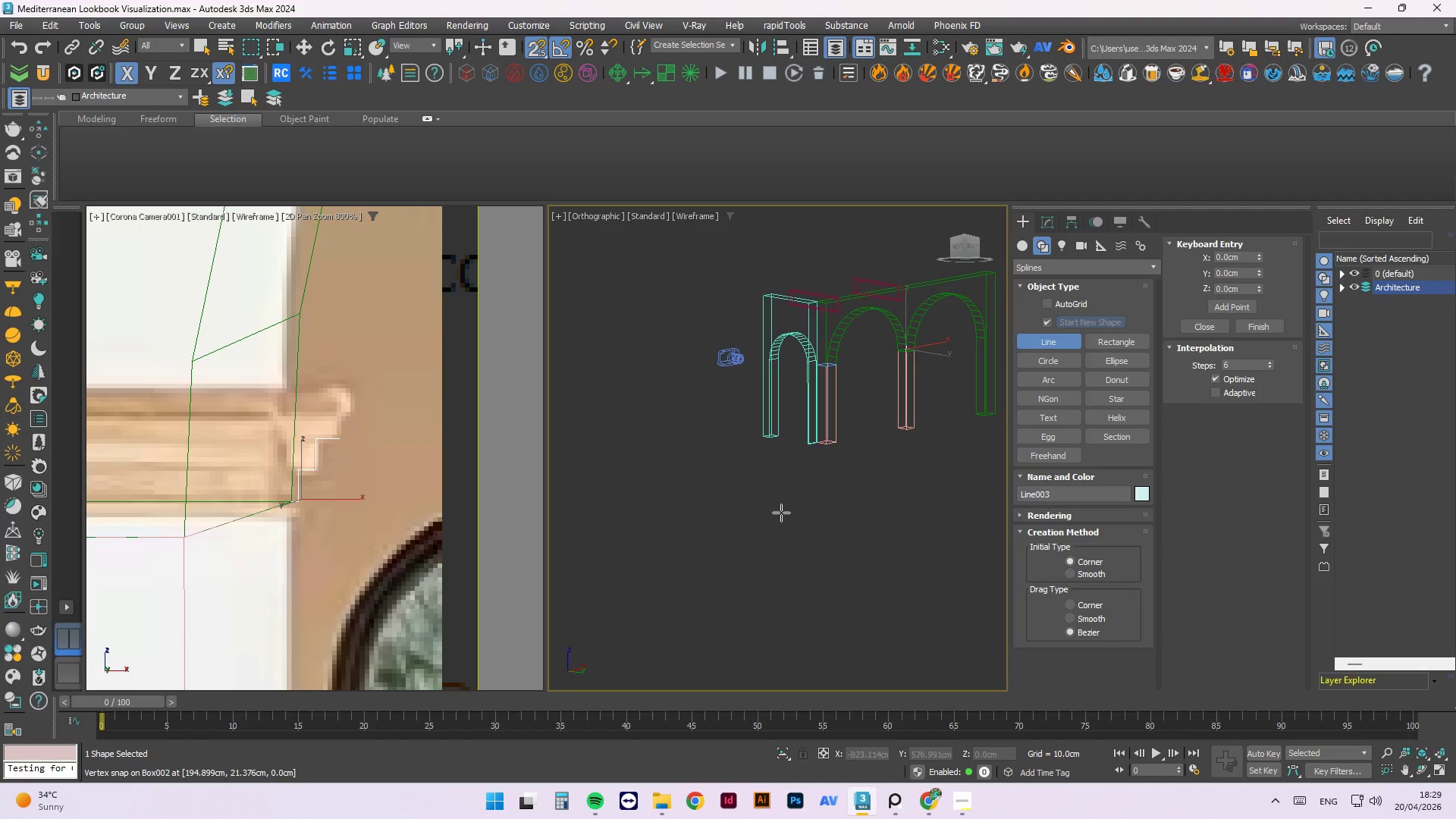 
type(wf)
 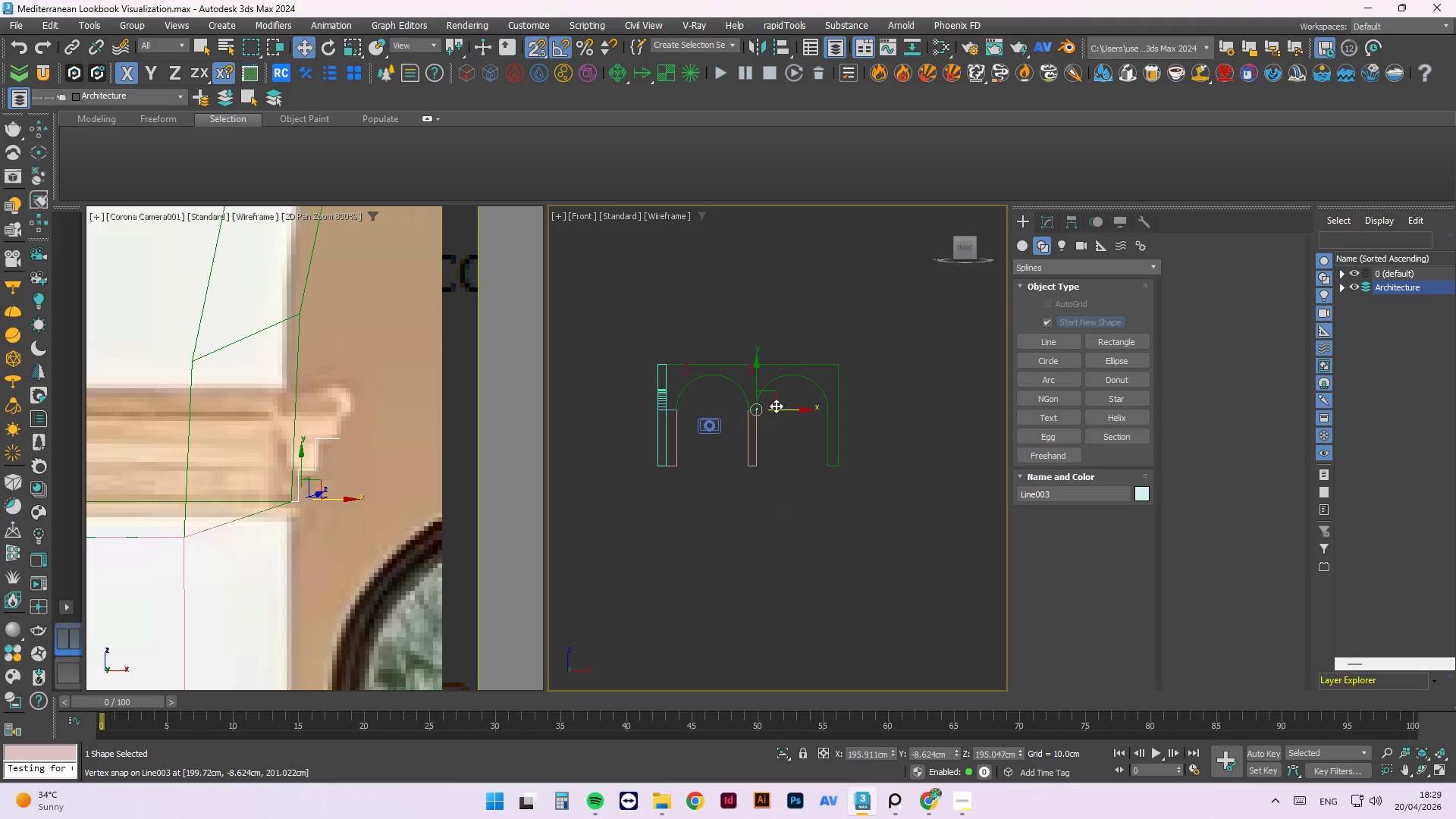 
scroll: coordinate [779, 371], scroll_direction: up, amount: 13.0
 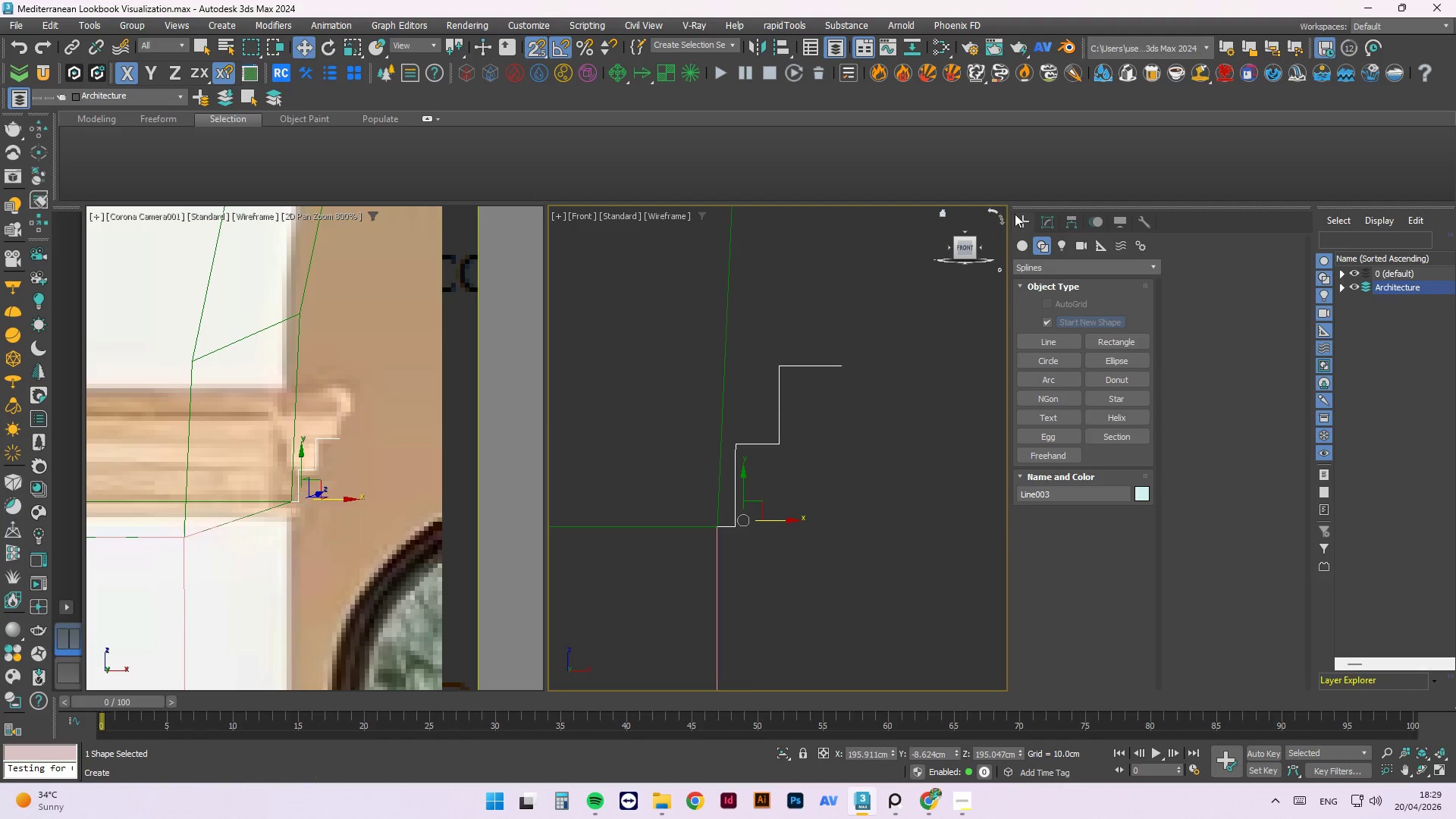 
left_click([1019, 215])
 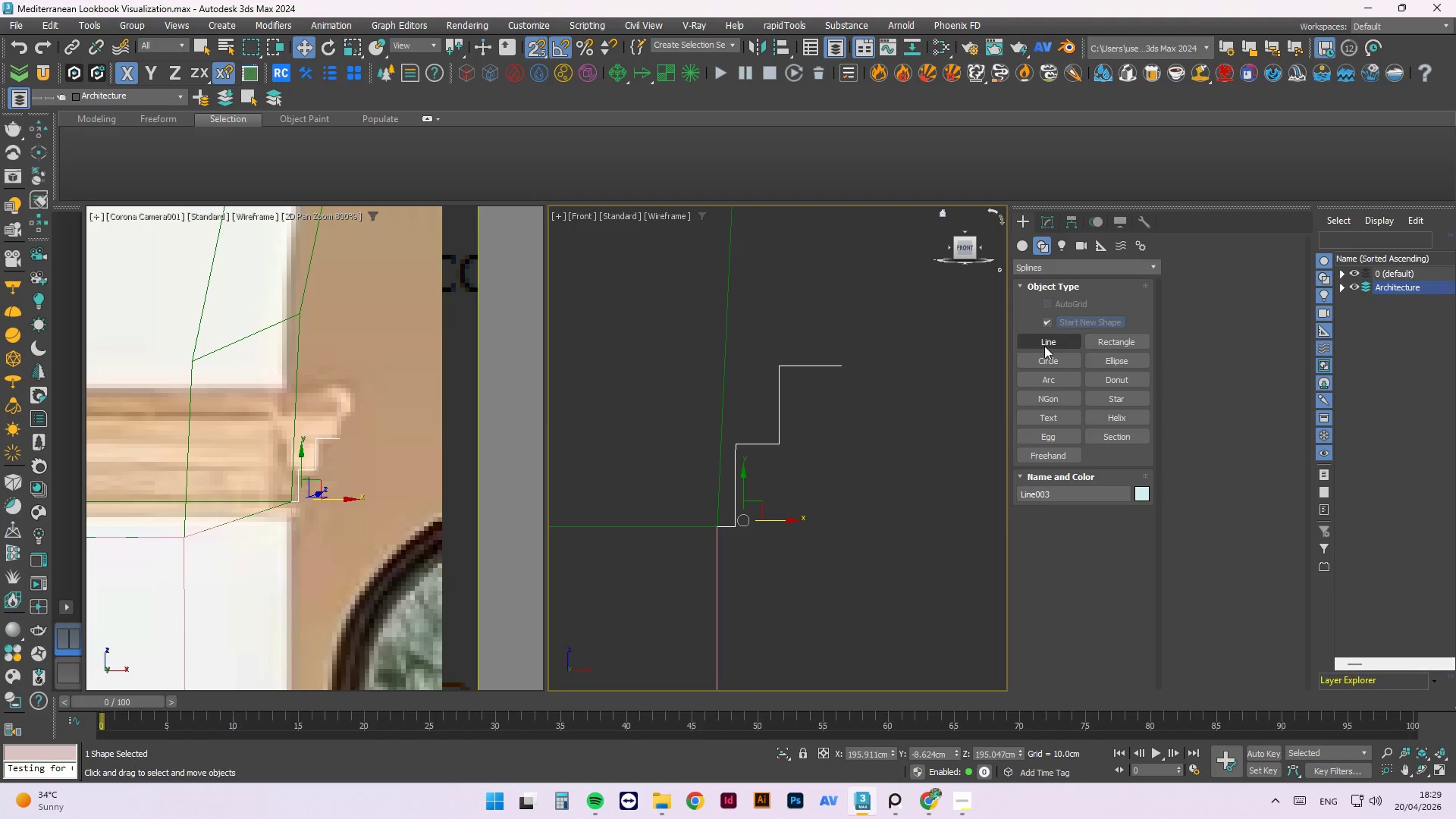 
left_click([1044, 347])
 